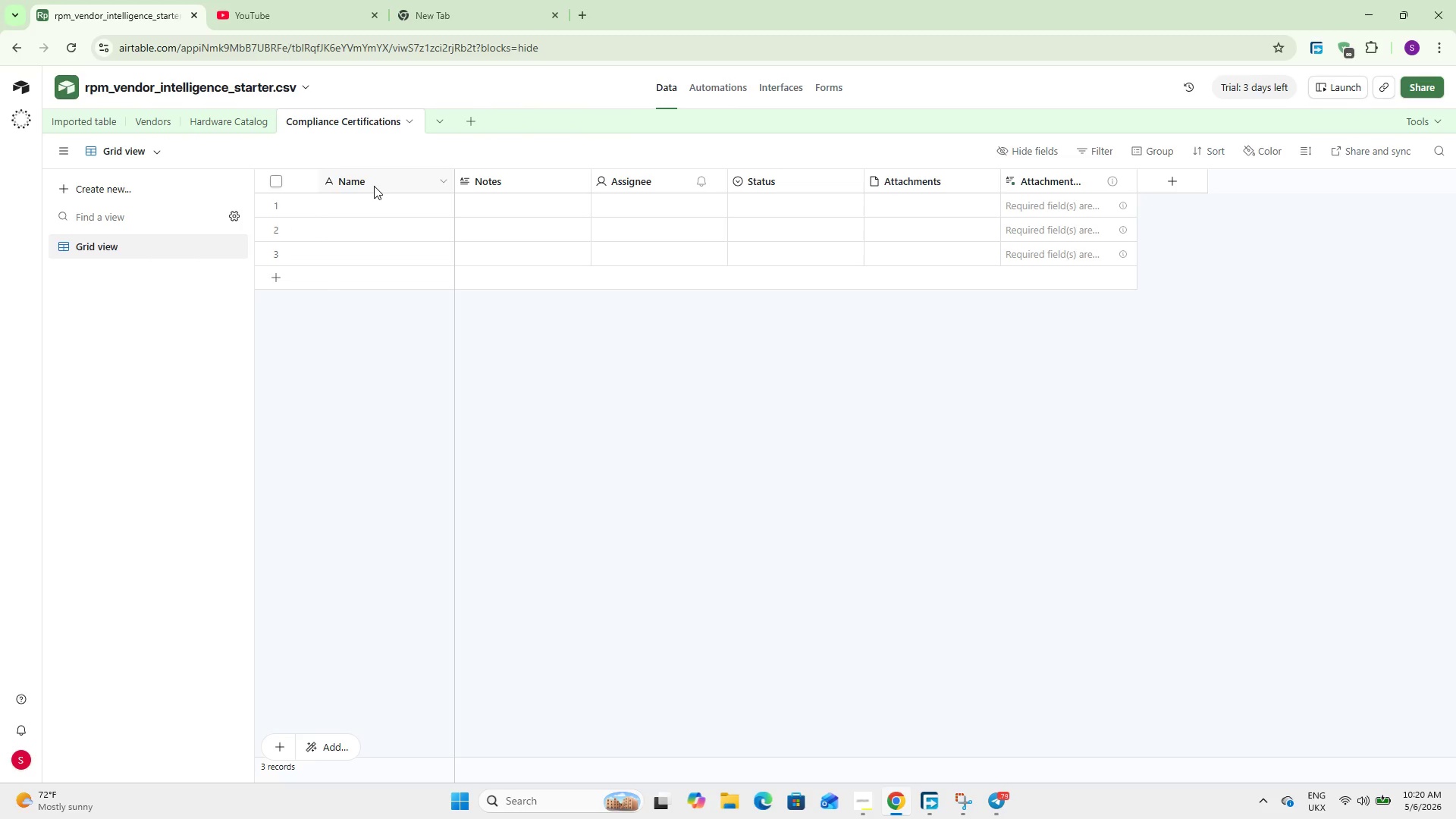 
double_click([374, 186])
 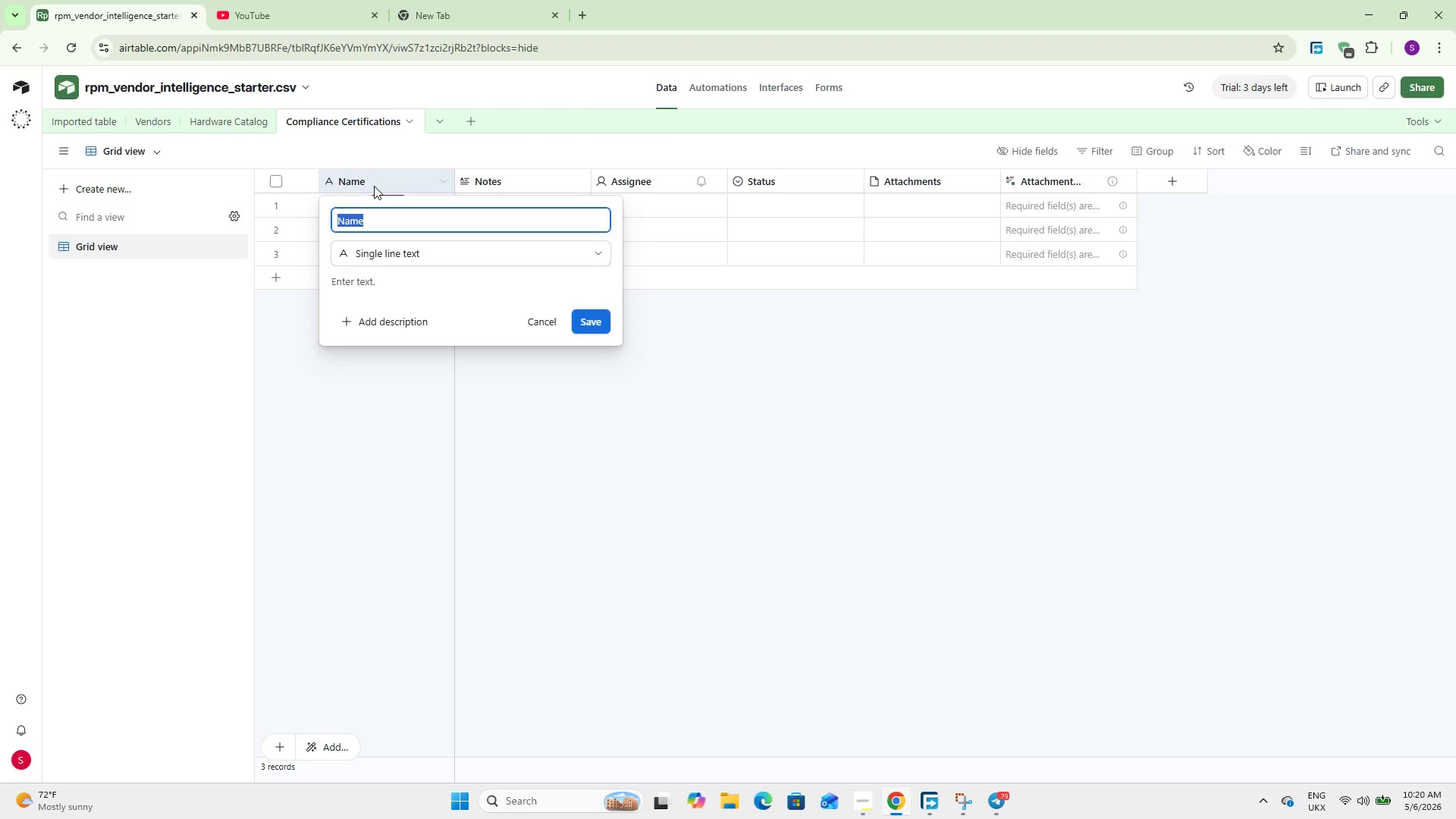 
wait(8.02)
 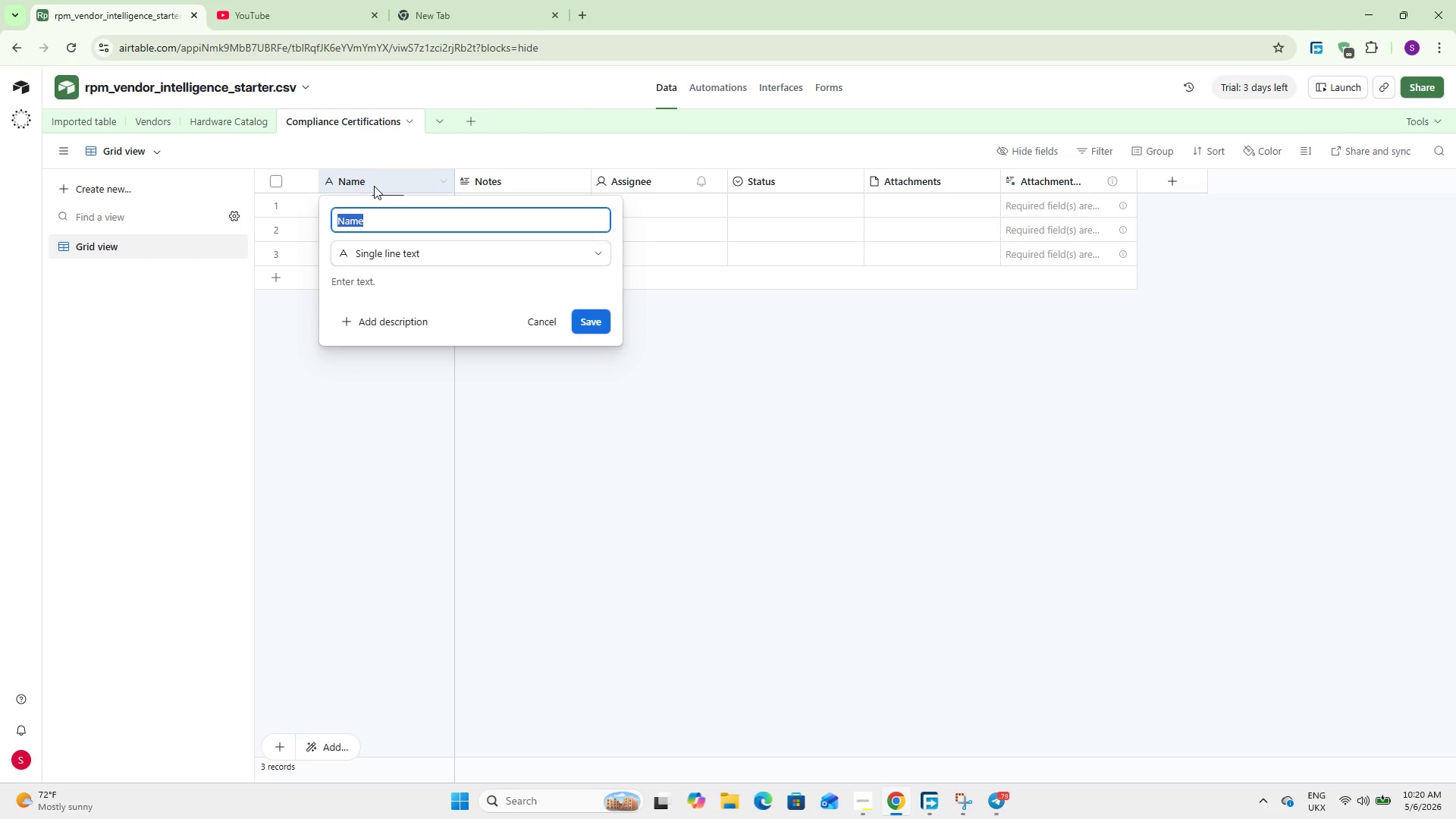 
type(Cert Recordr Name)
 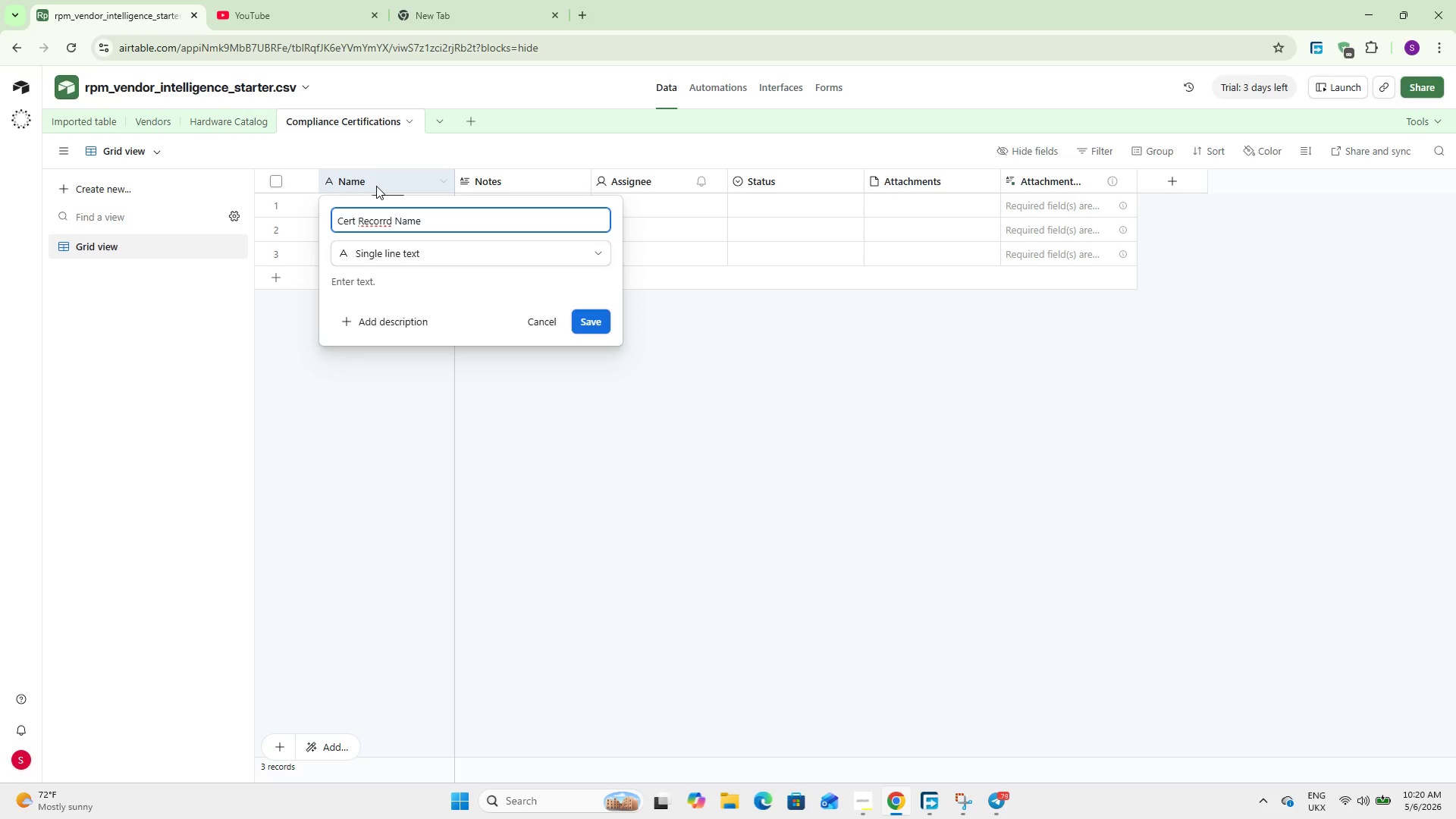 
left_click([383, 224])
 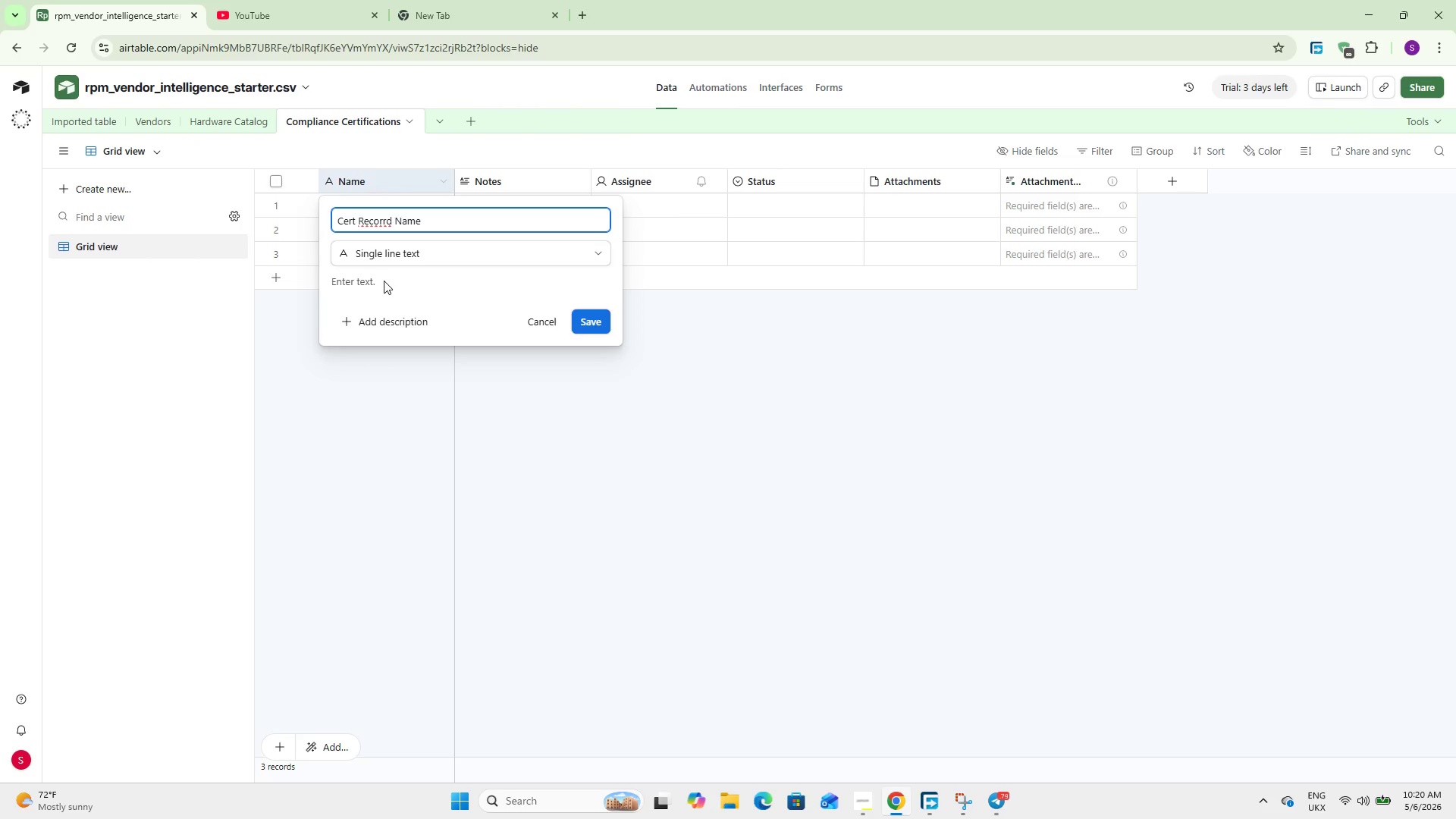 
key(Equal)
 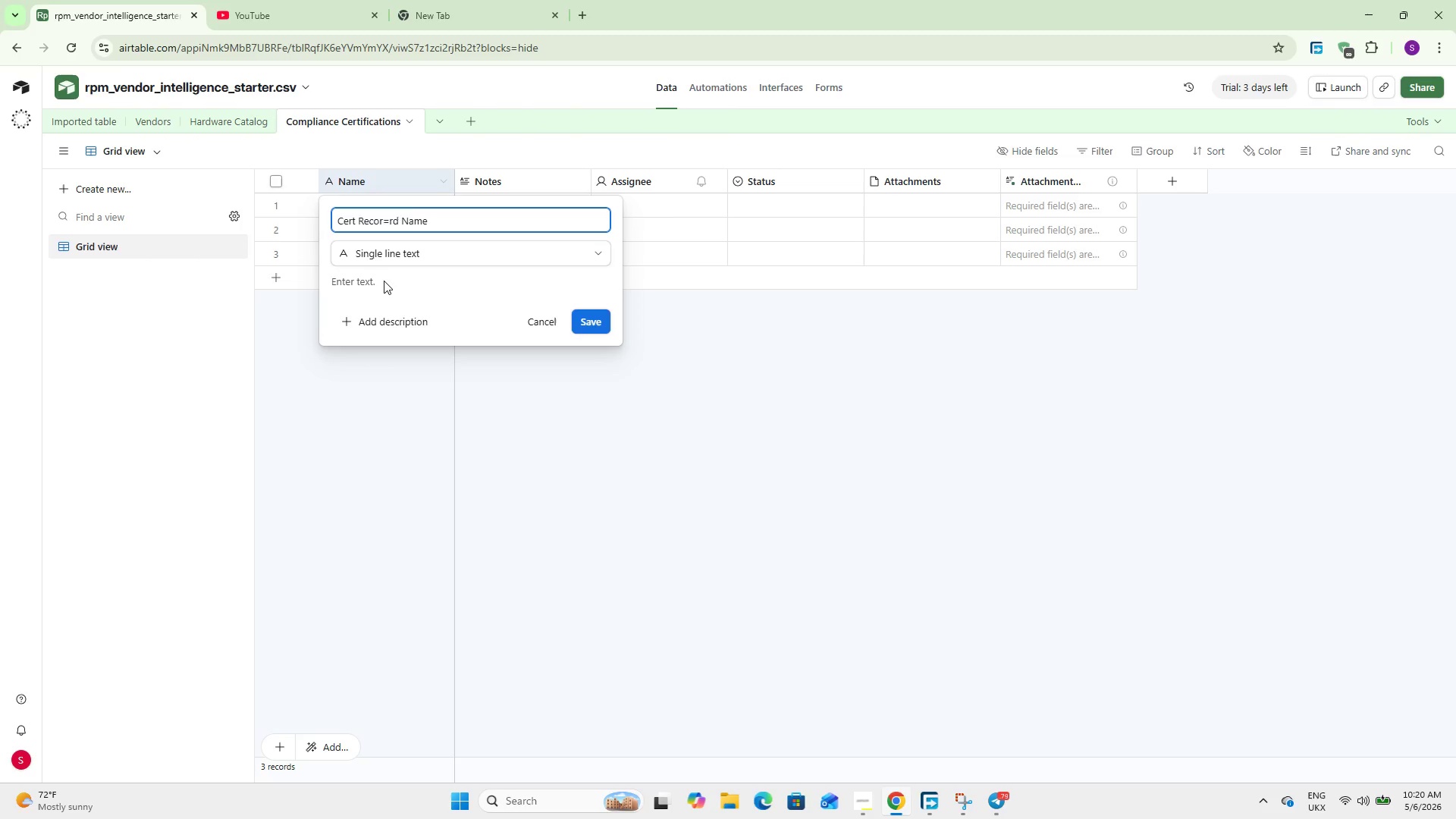 
key(Backspace)
 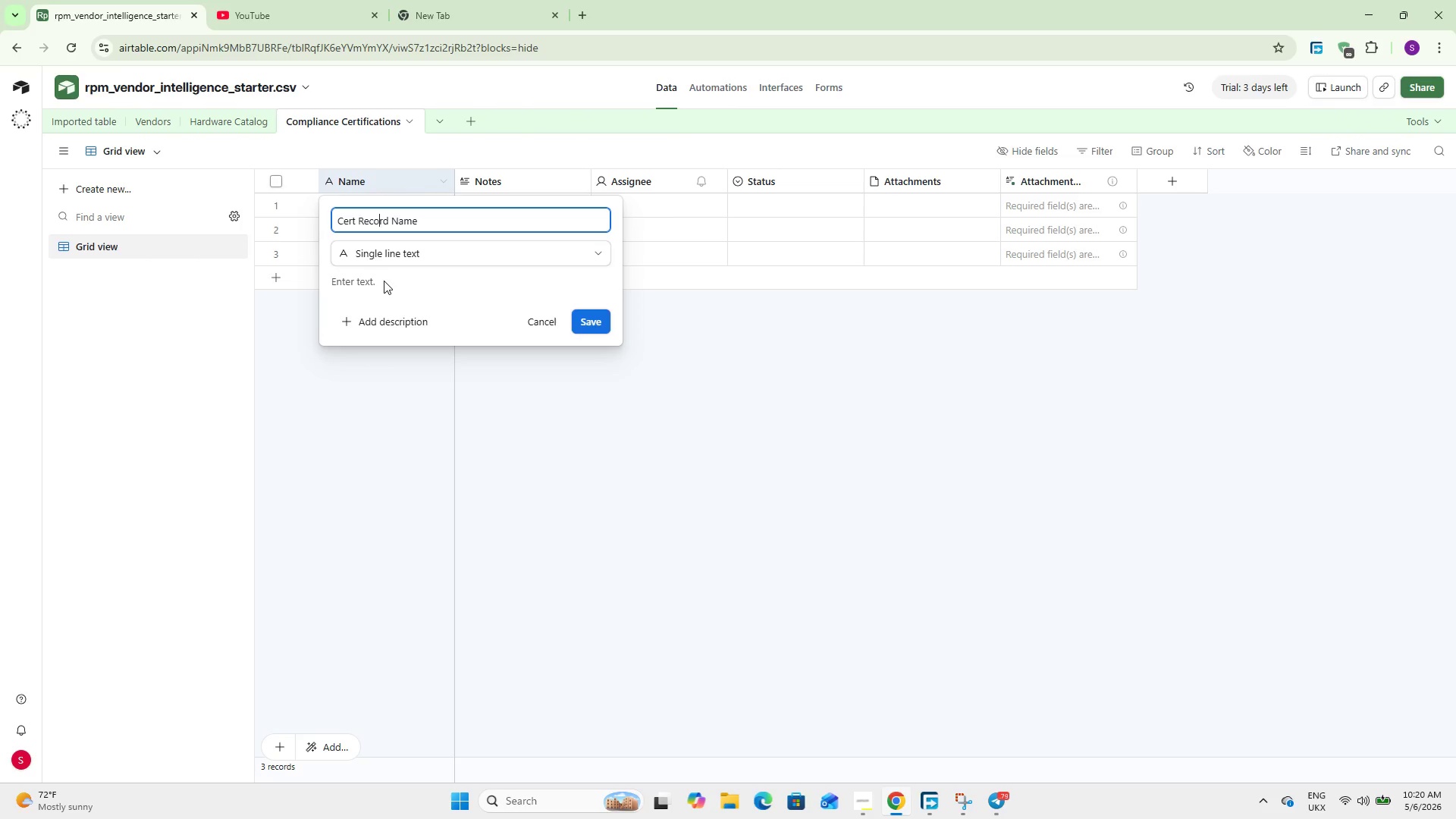 
key(Backspace)
 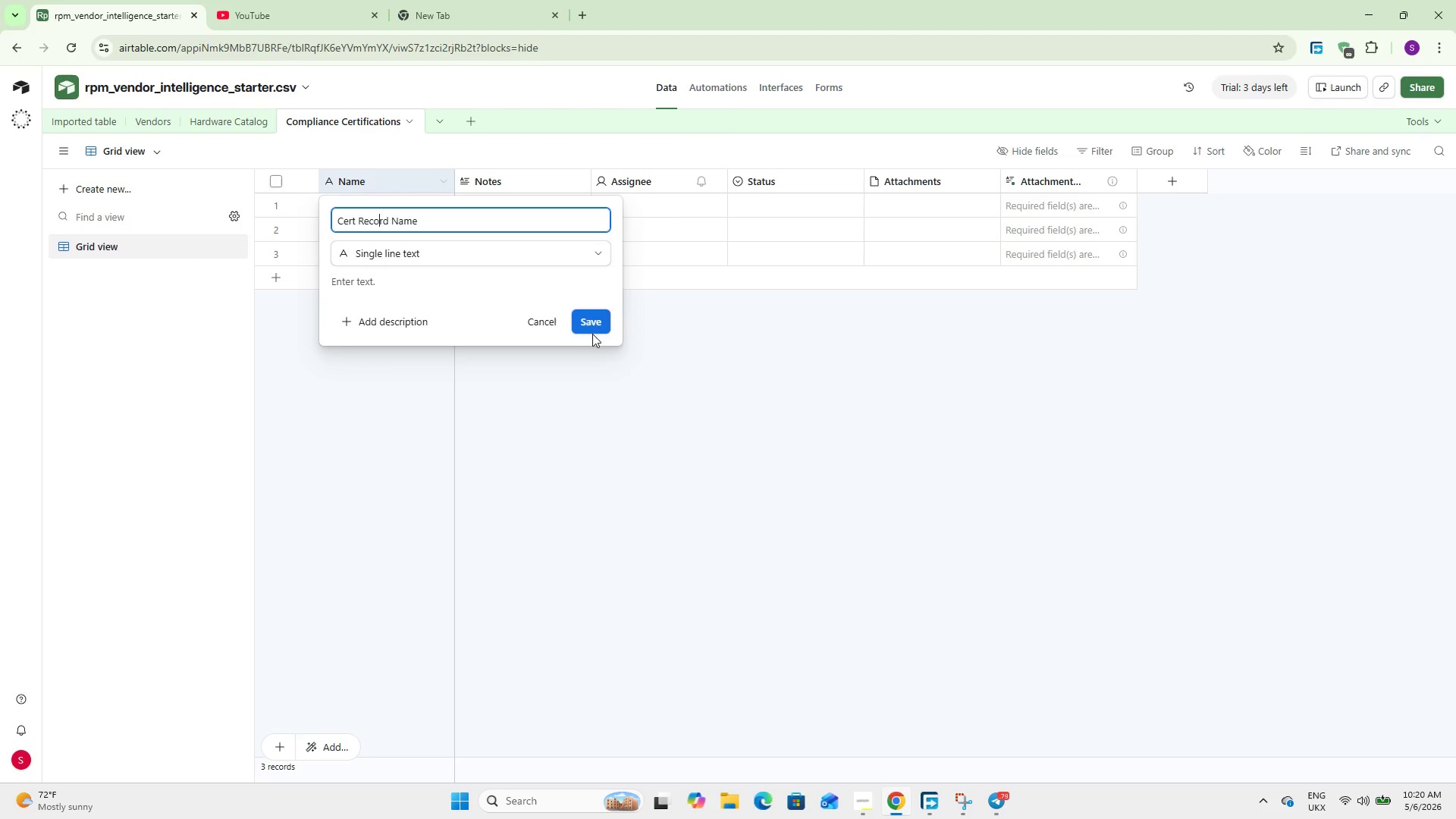 
left_click([590, 318])
 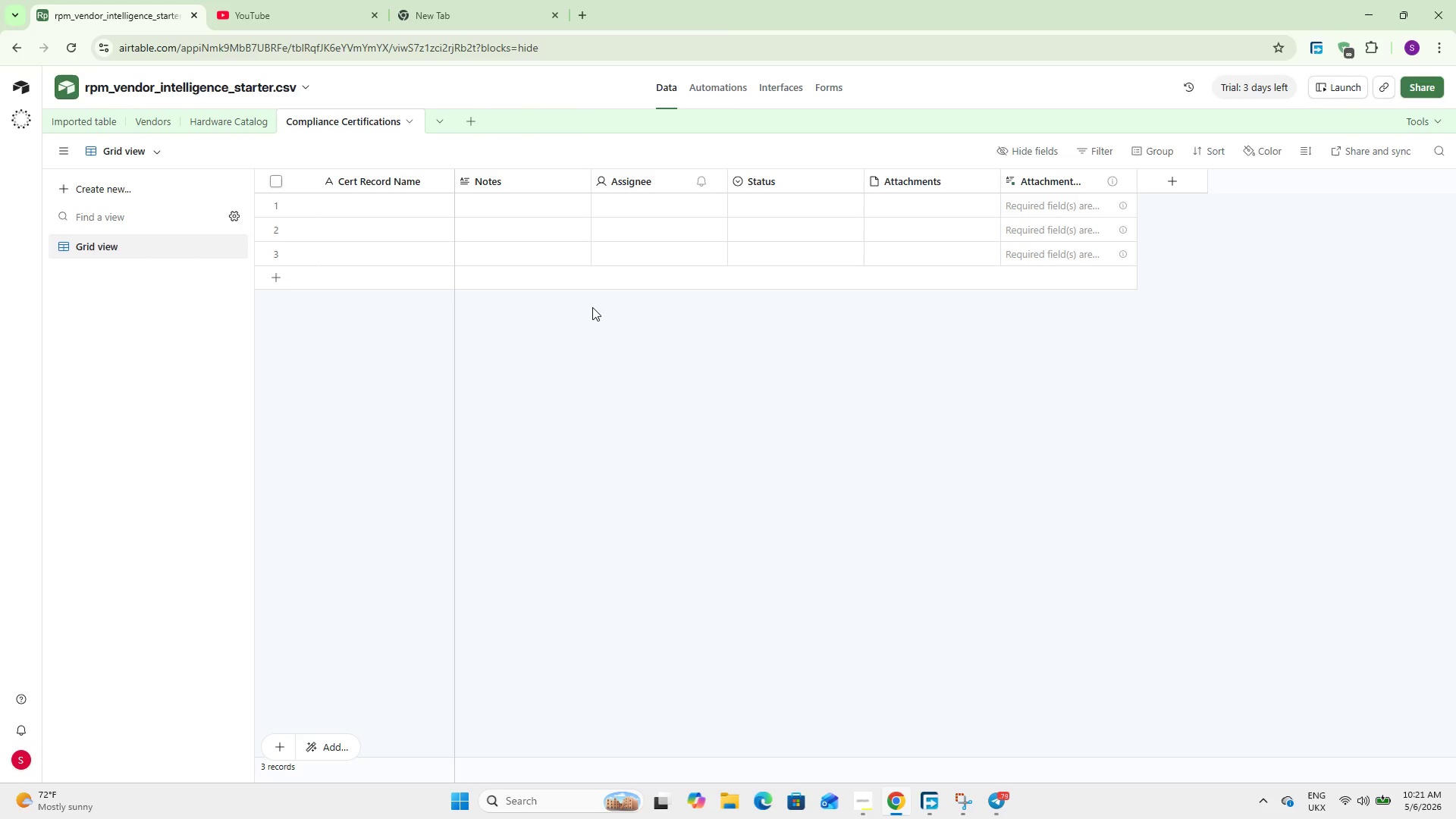 
wait(39.28)
 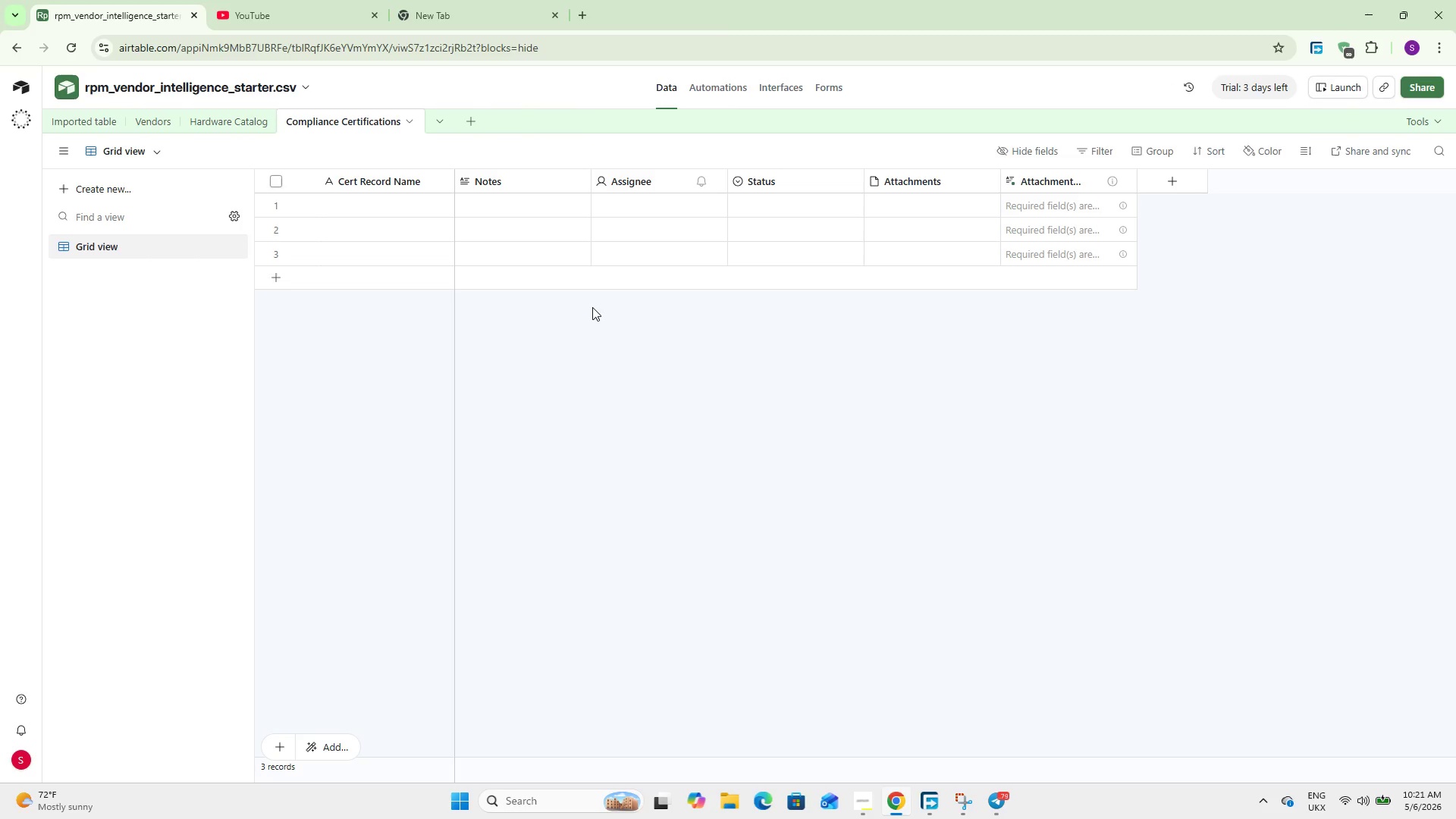 
double_click([522, 180])
 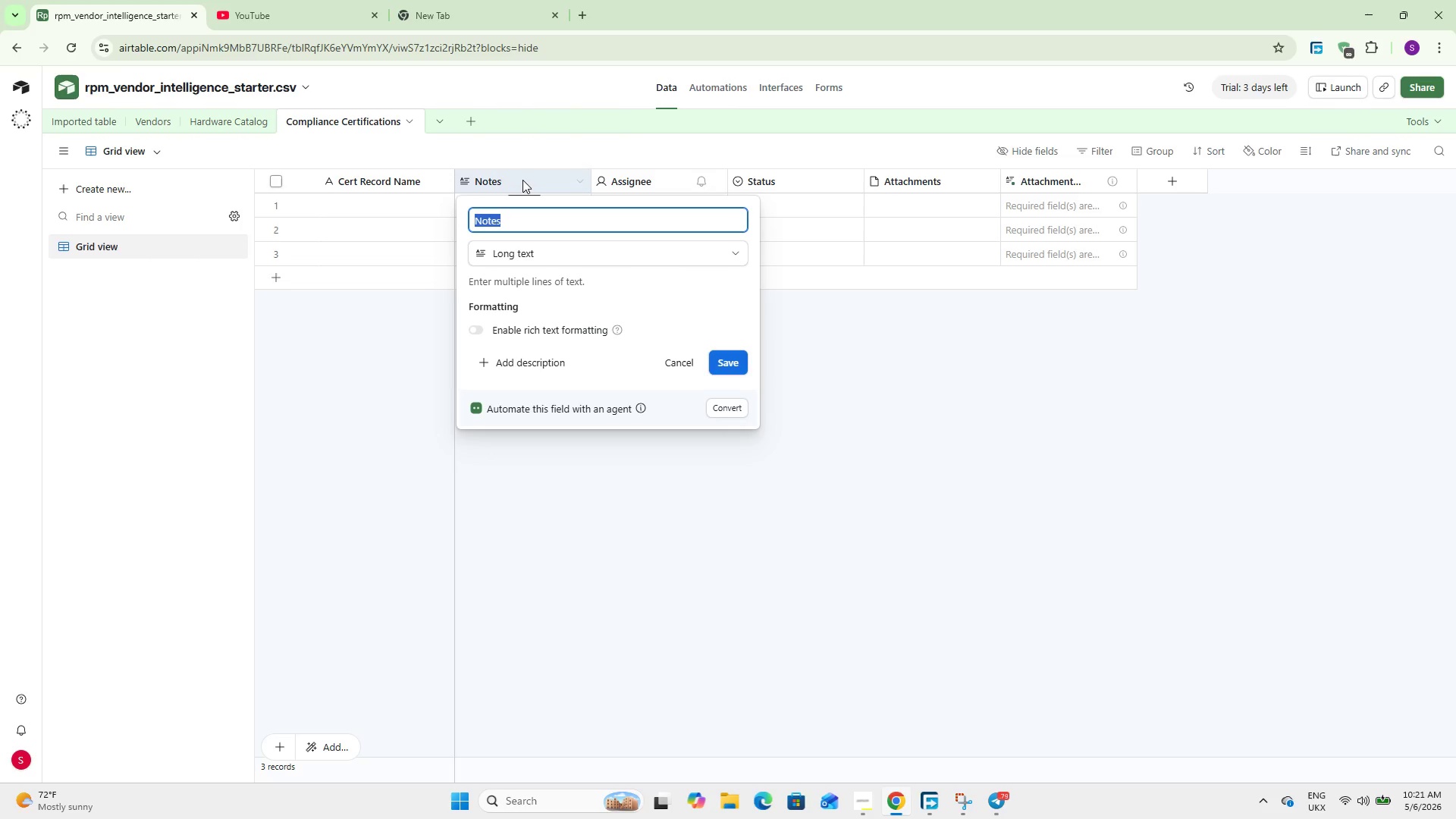 
type(HIPAA Compliant)
 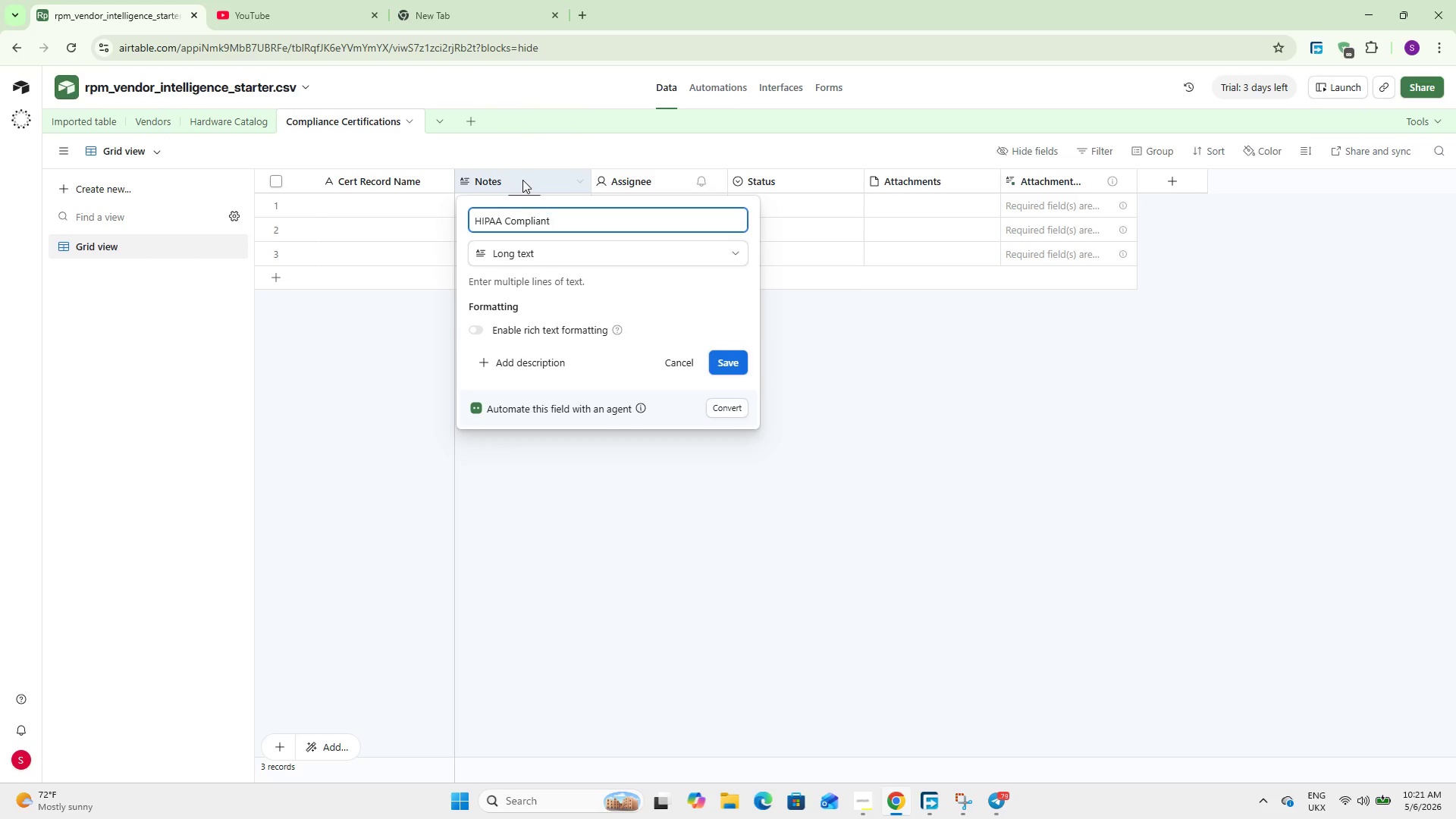 
left_click([501, 251])
 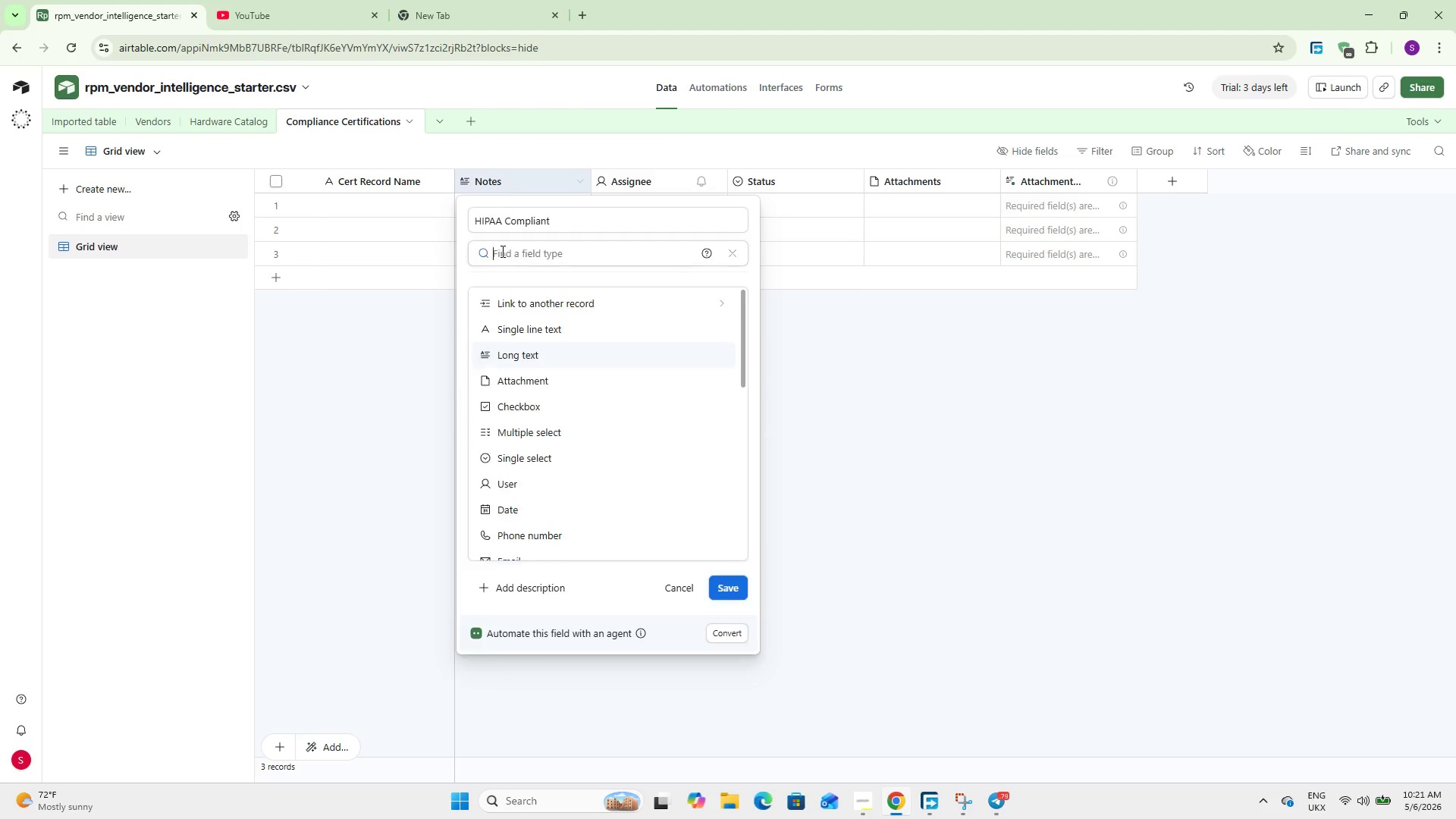 
key(C)
 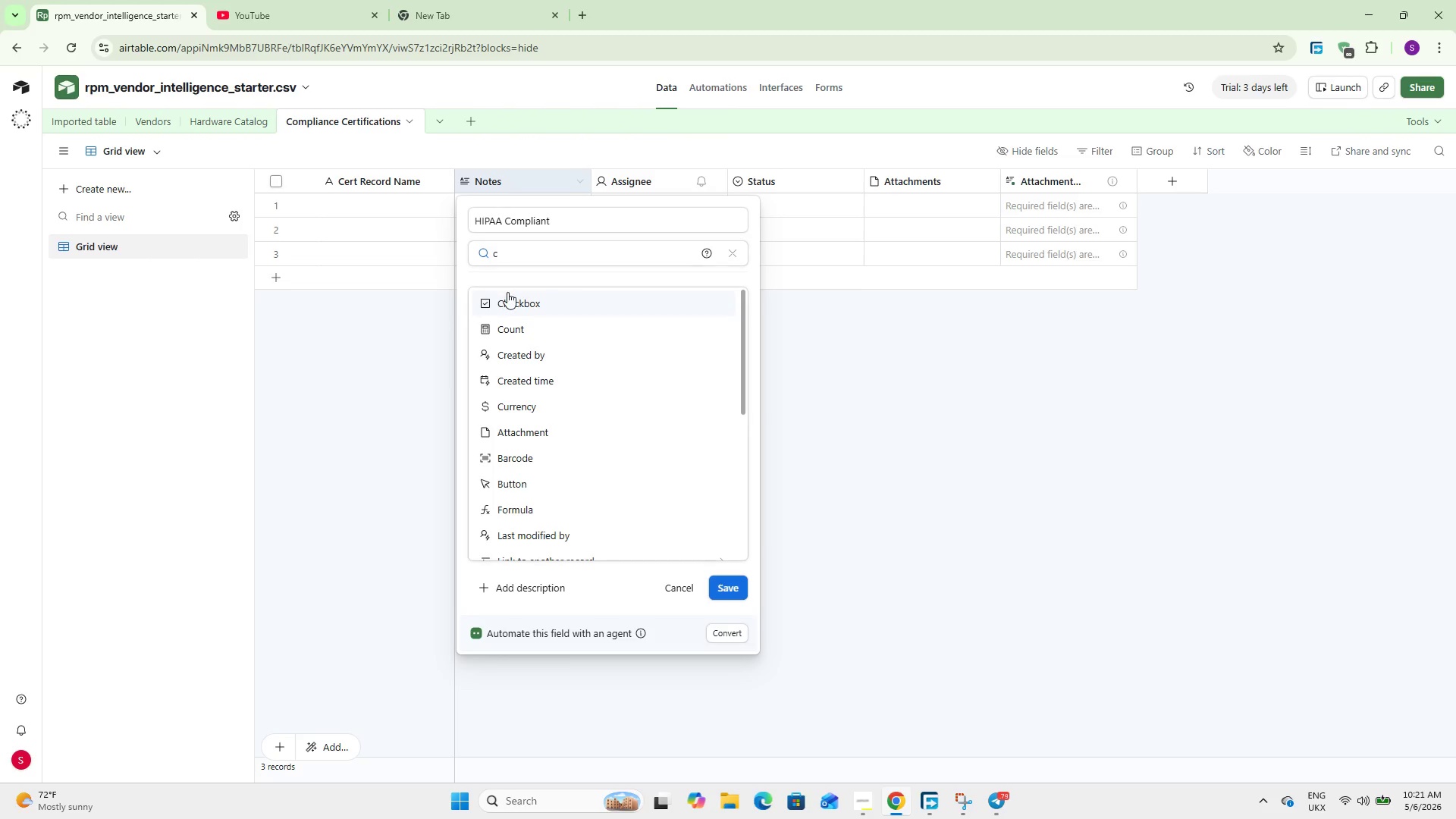 
left_click([507, 292])
 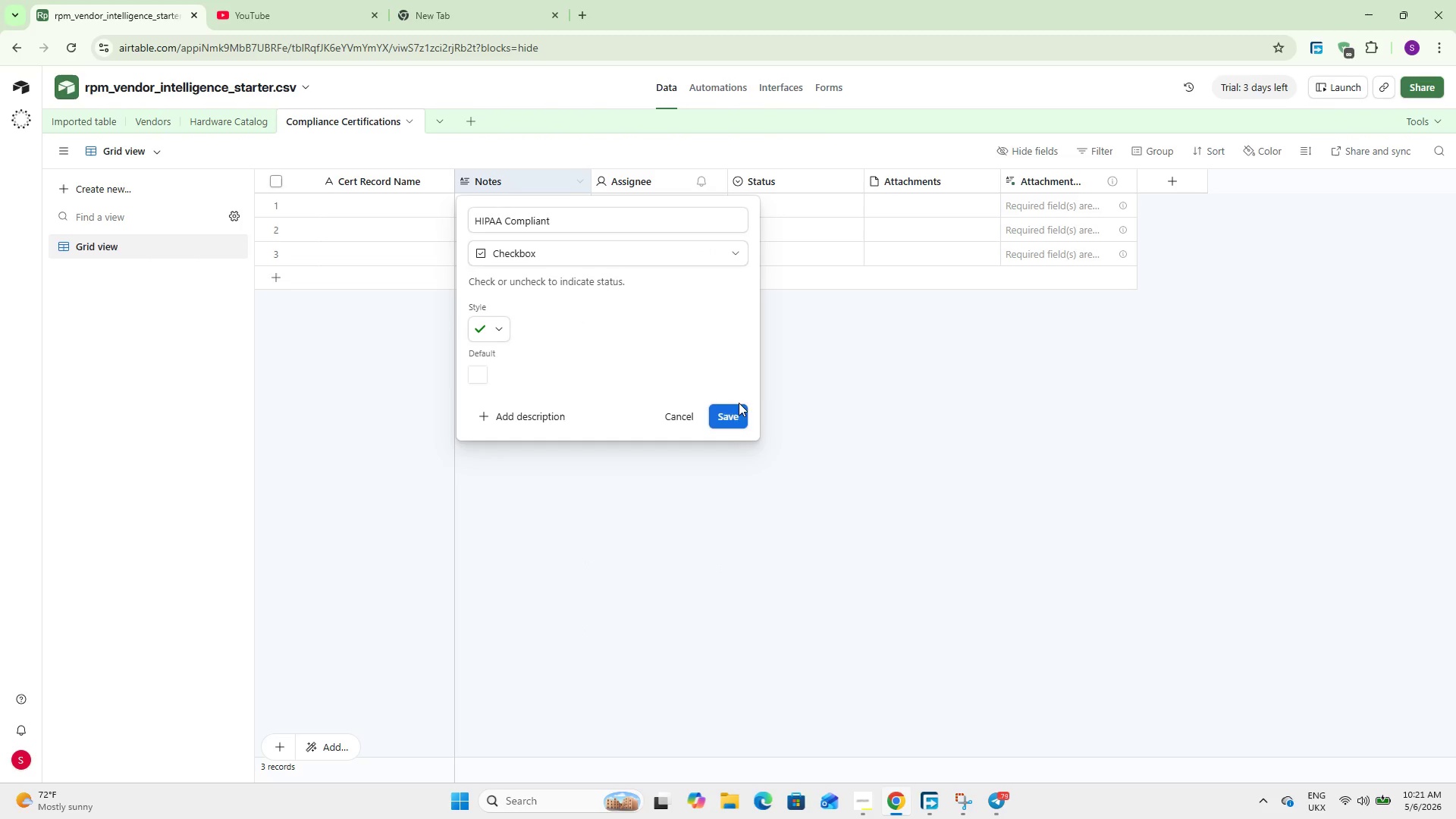 
left_click([733, 412])
 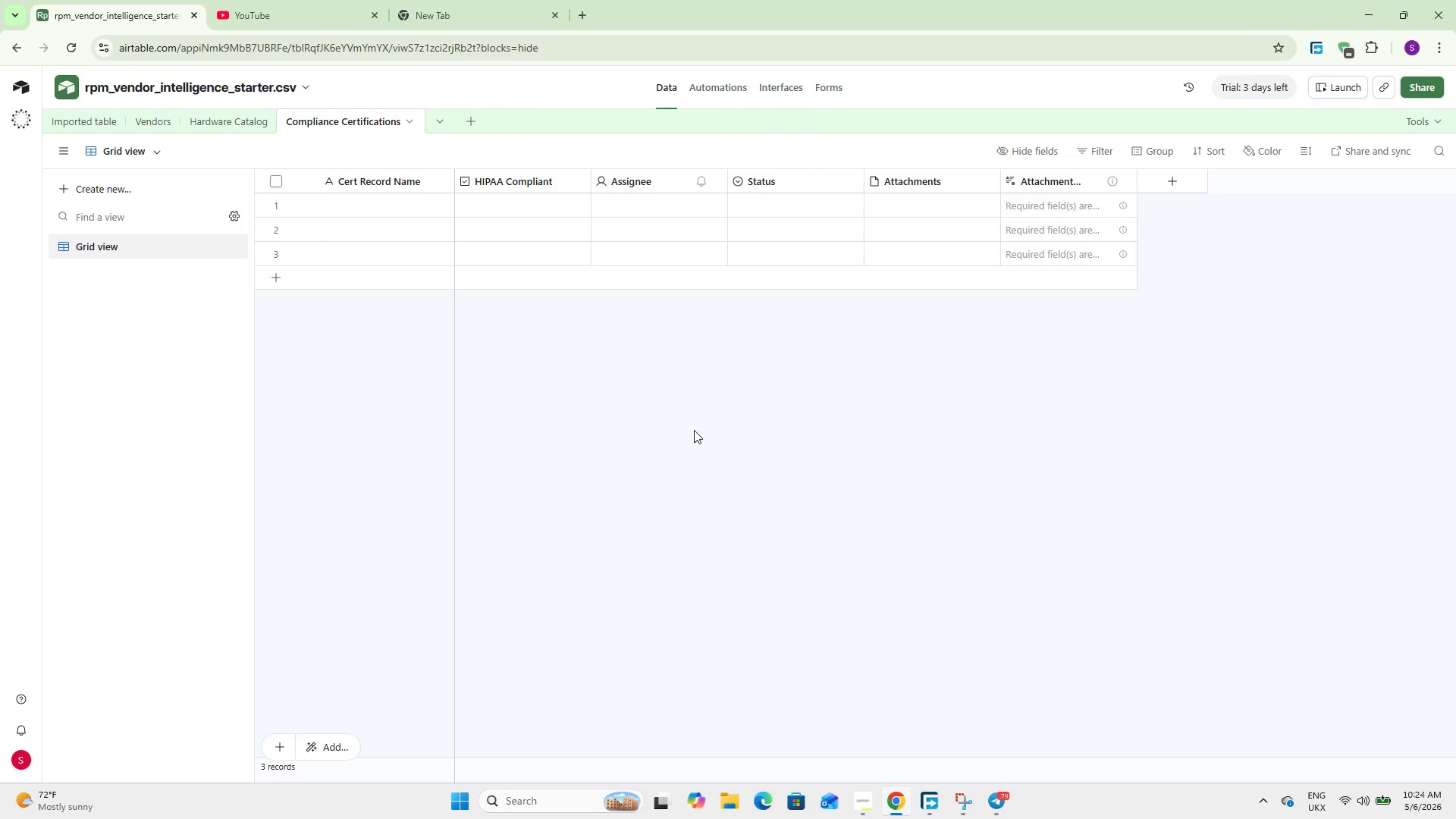 
wait(194.17)
 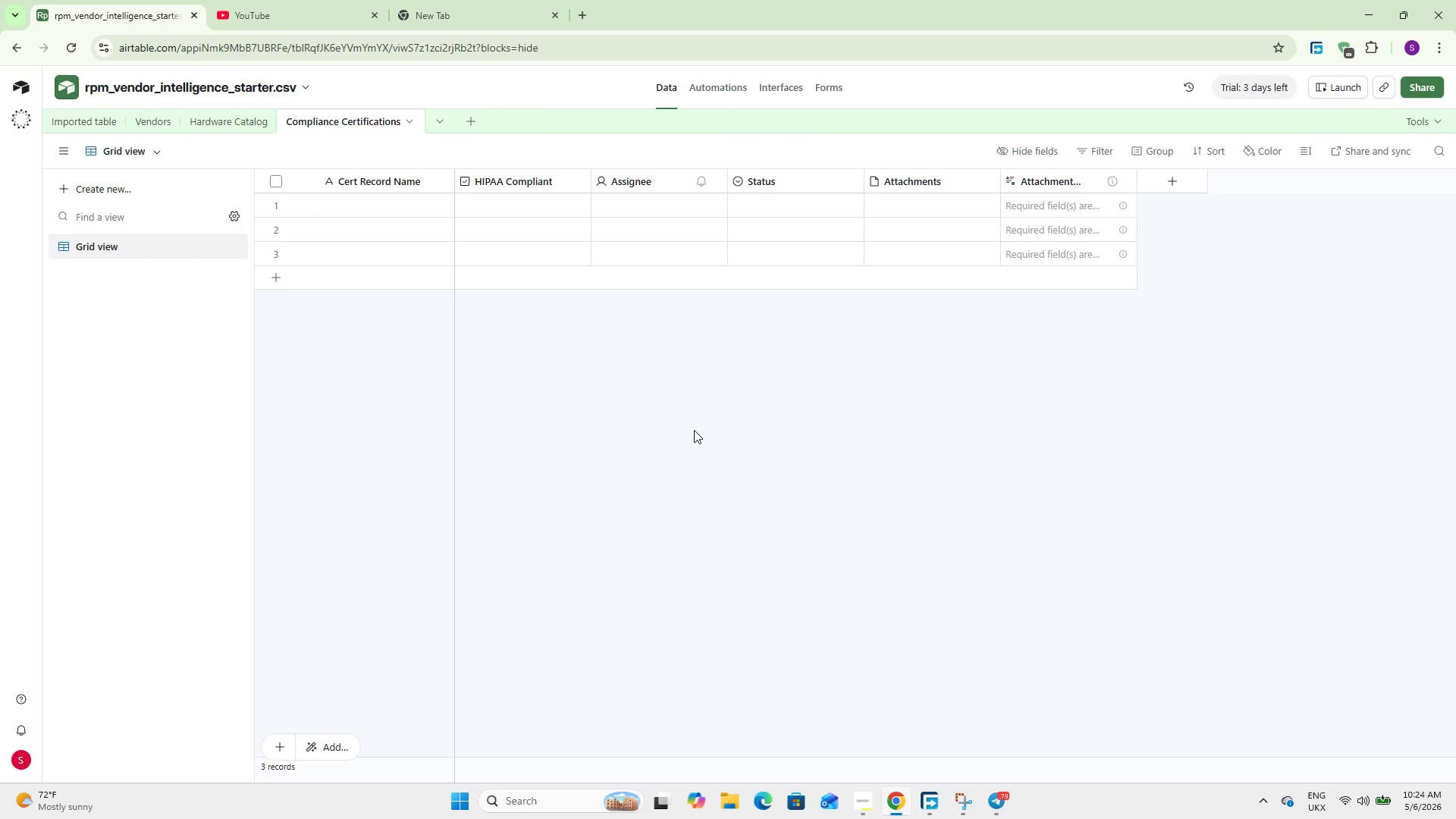 
double_click([627, 177])
 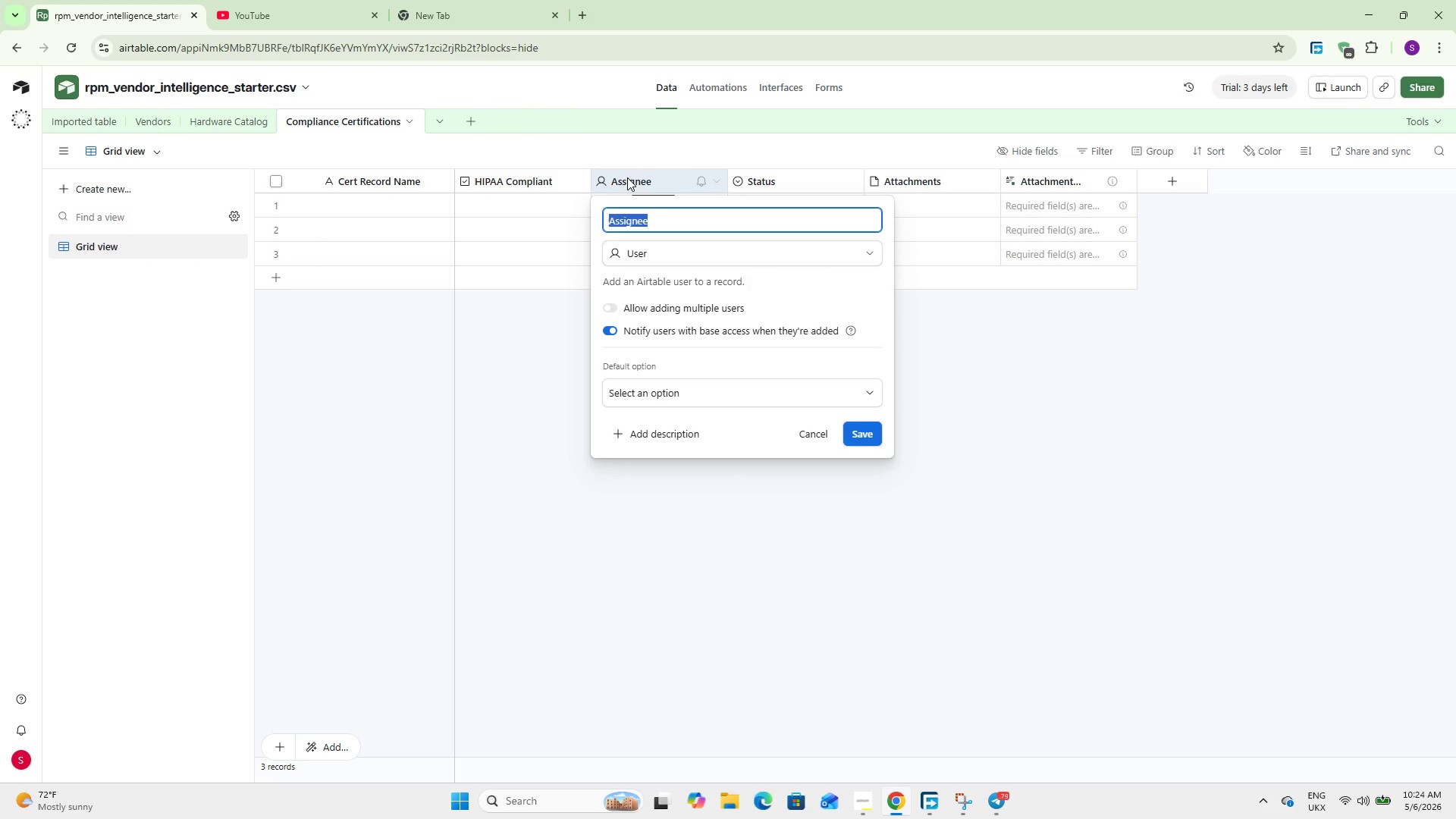 
wait(5.52)
 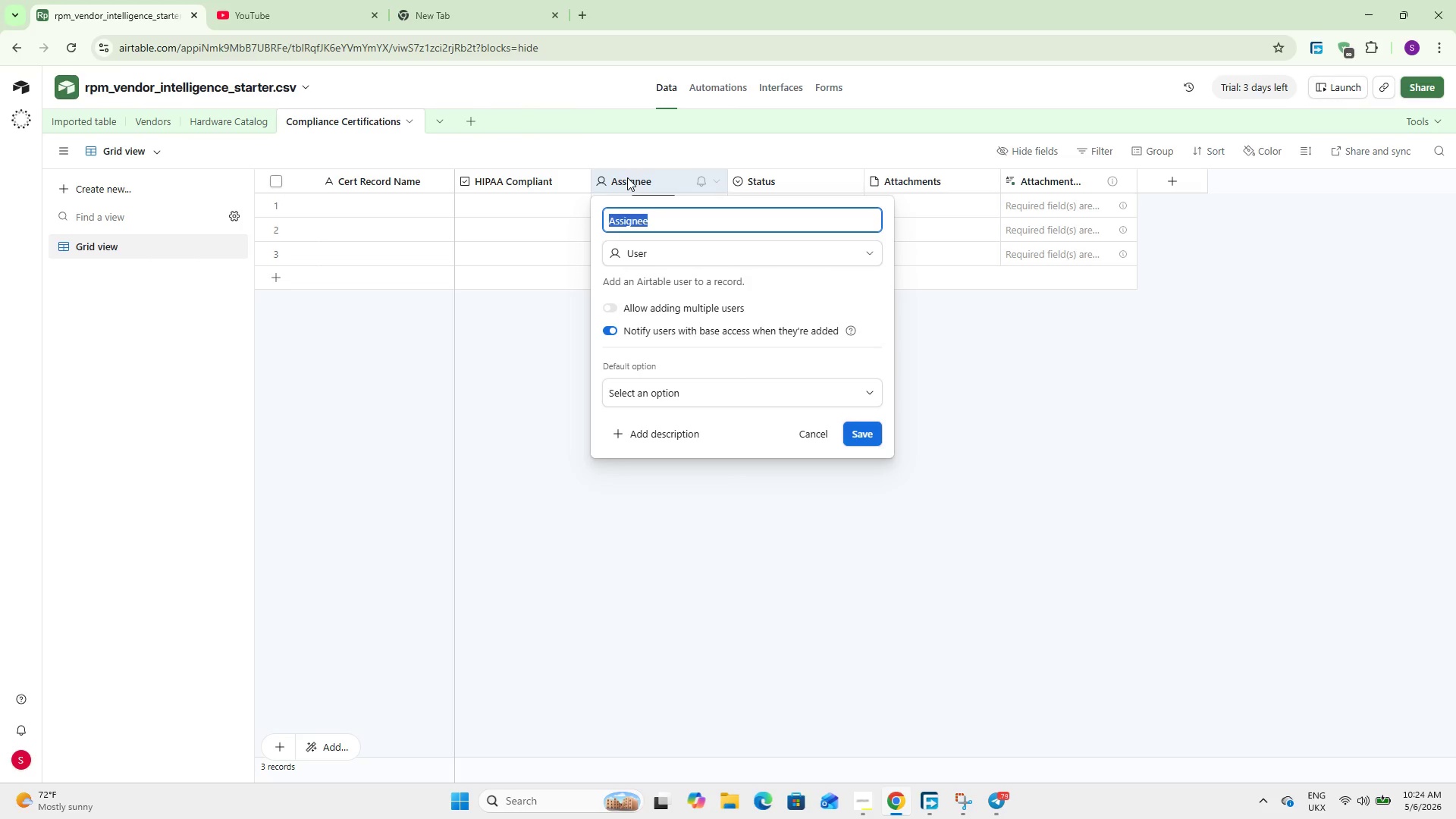 
type(GDPR Compliant)
 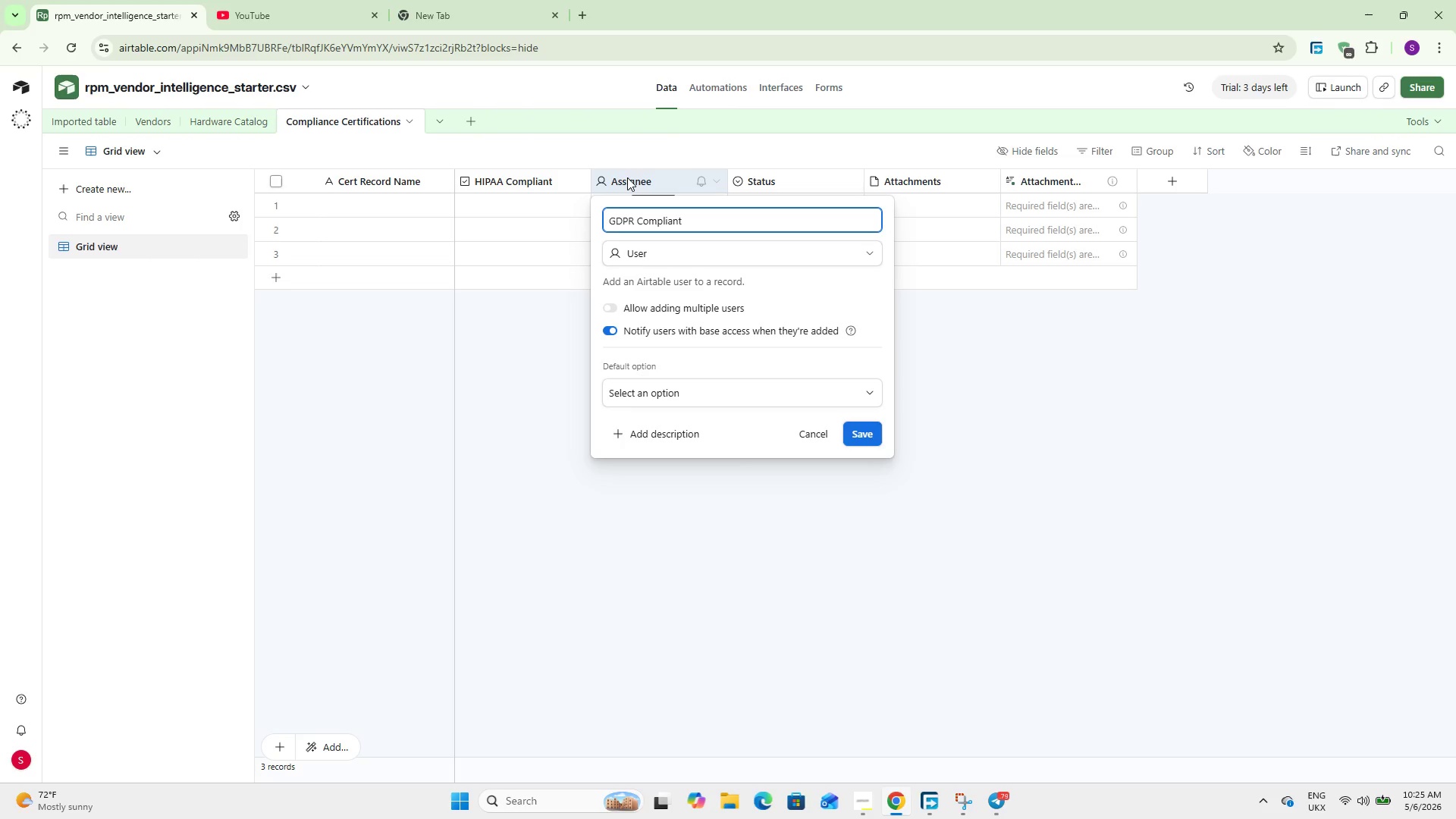 
left_click([629, 251])
 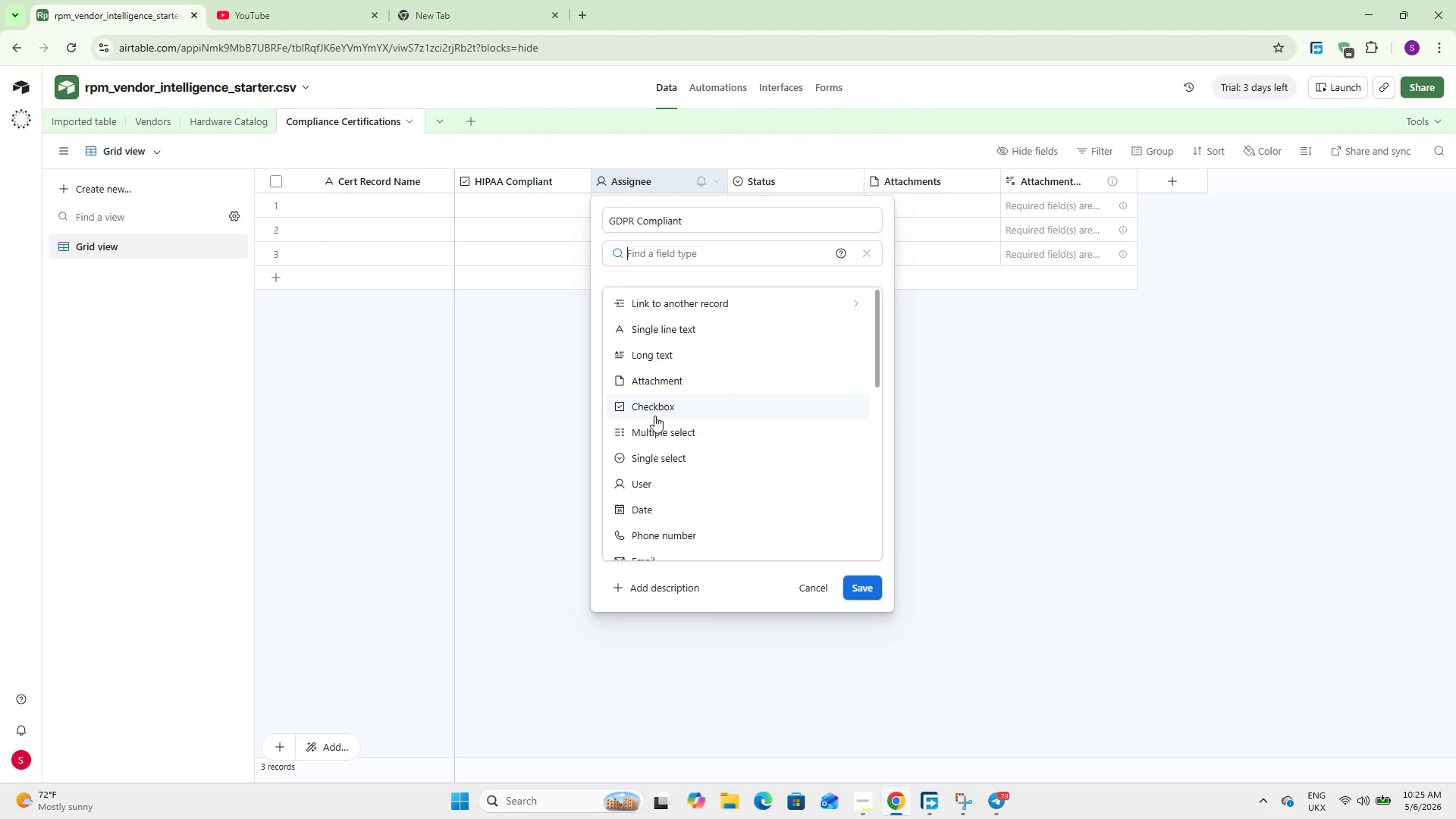 
left_click([651, 413])
 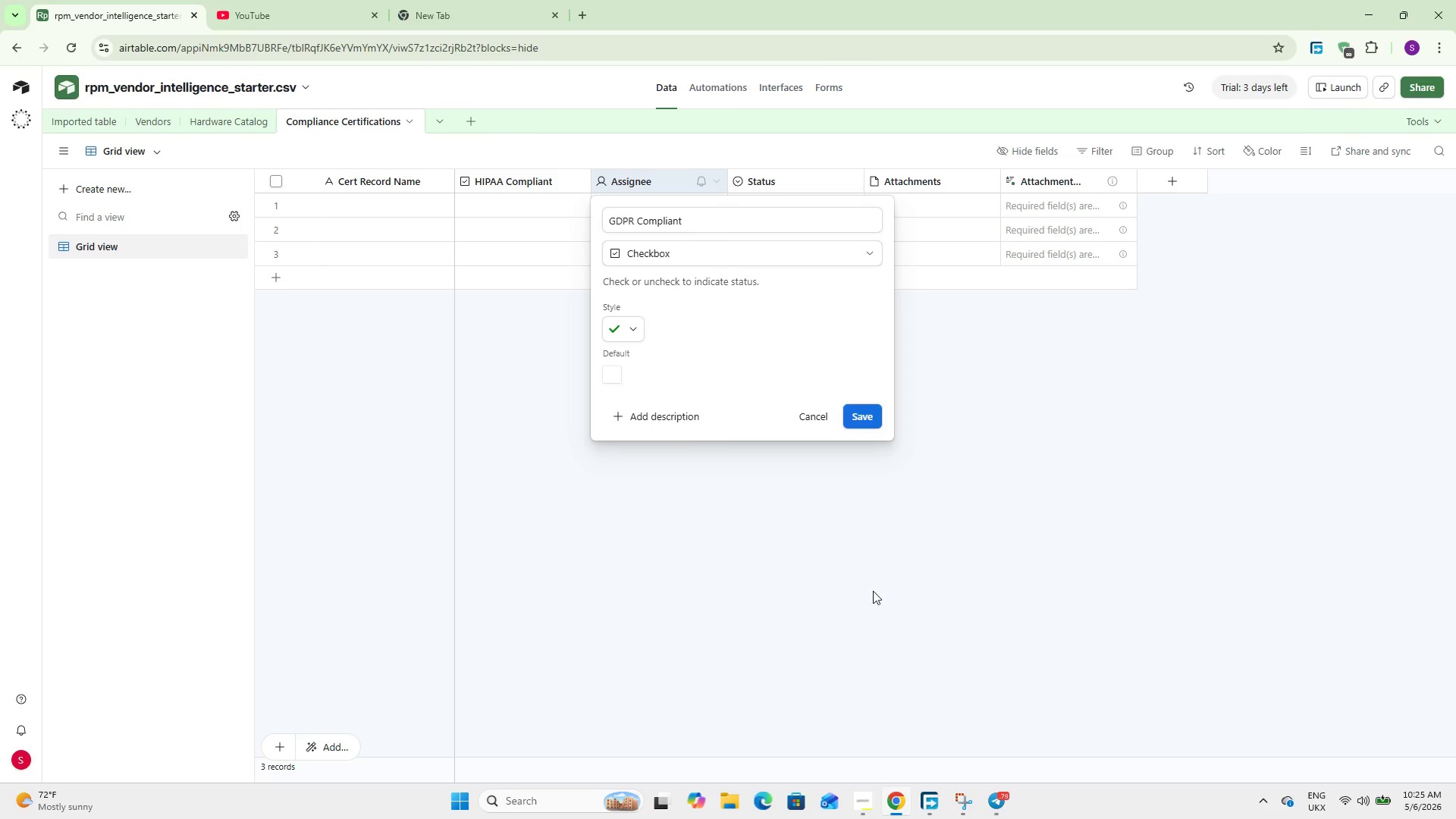 
left_click([869, 413])
 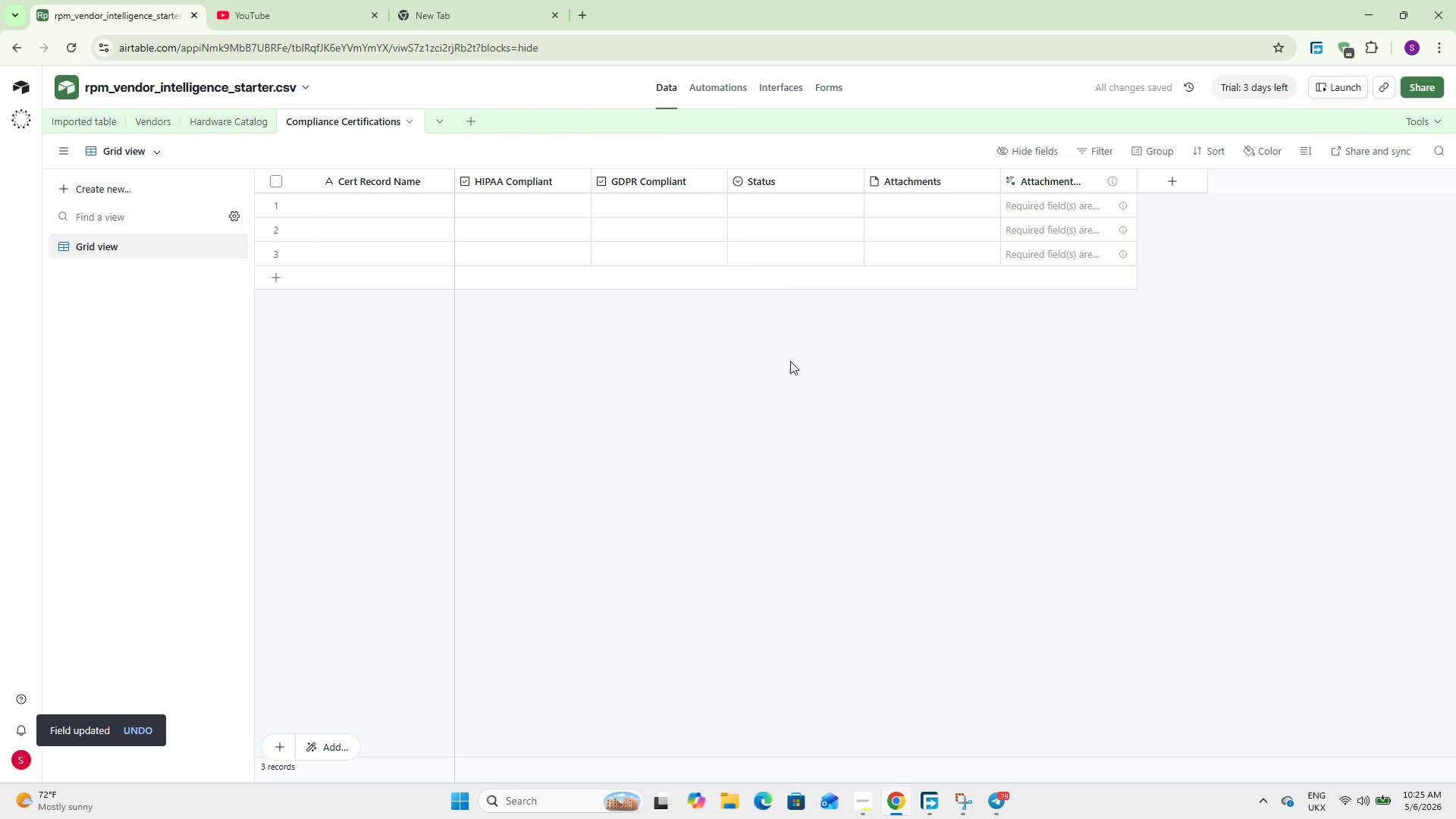 
double_click([786, 187])
 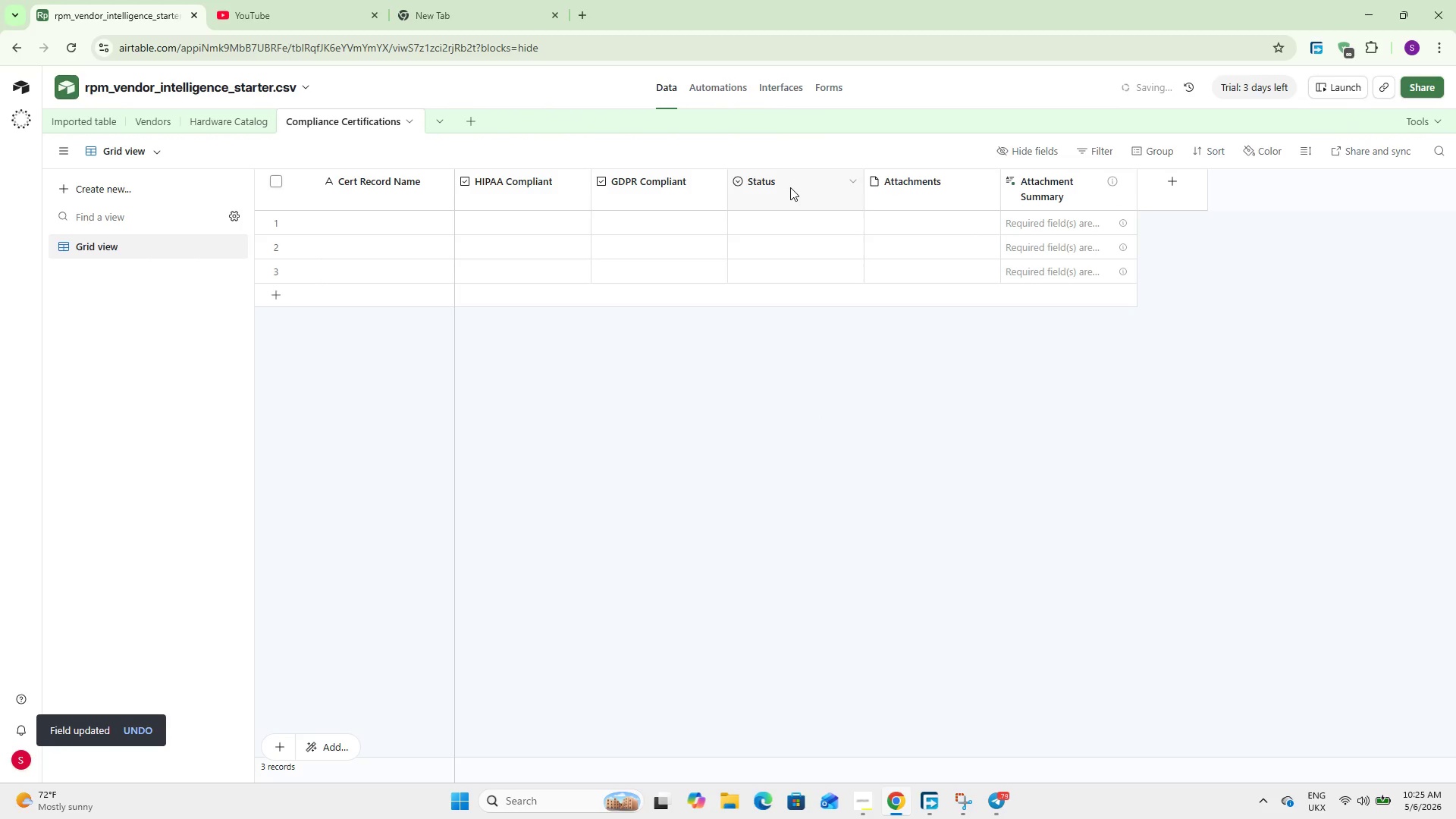 
double_click([790, 187])
 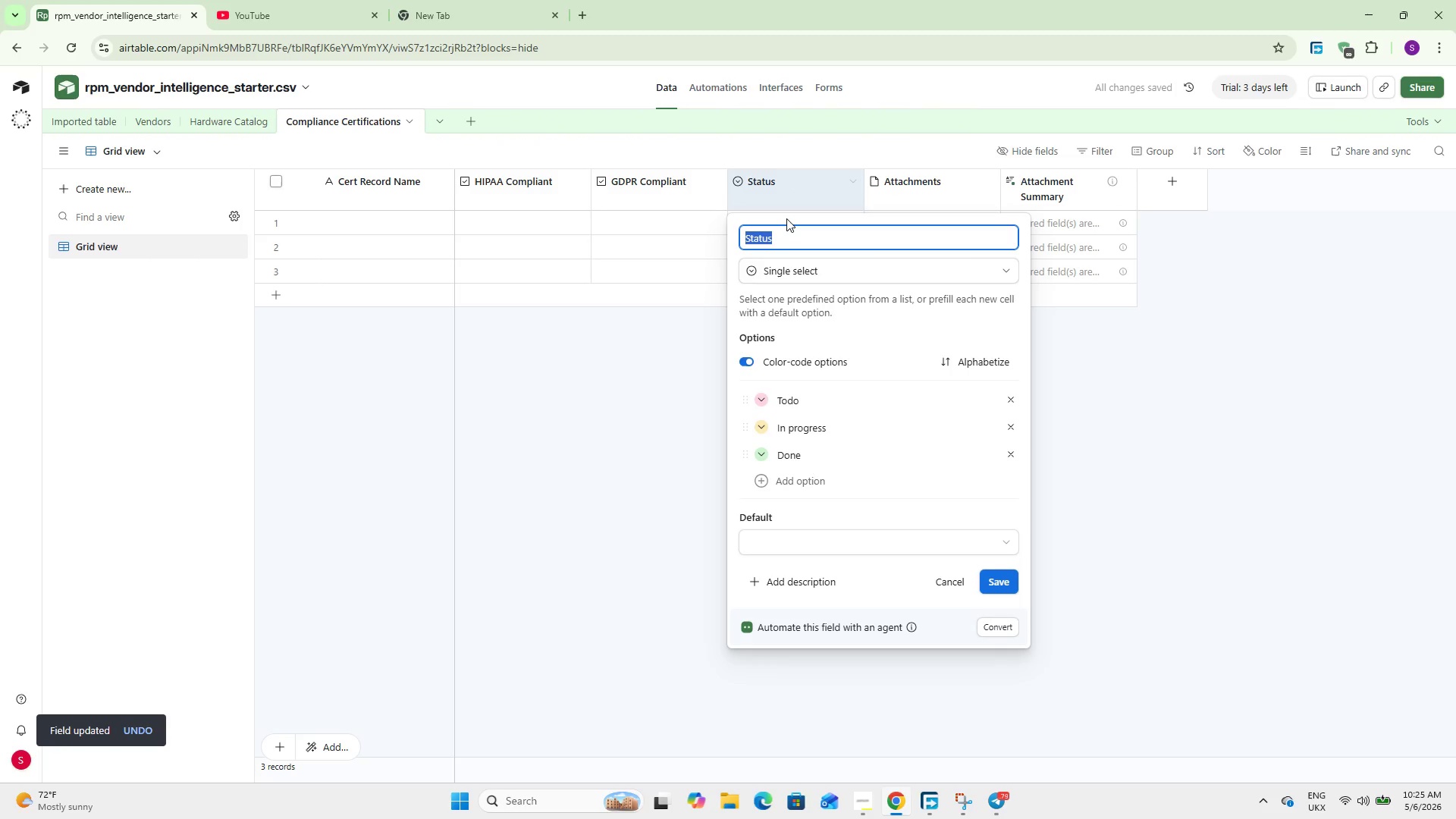 
type(ISO Certified)
 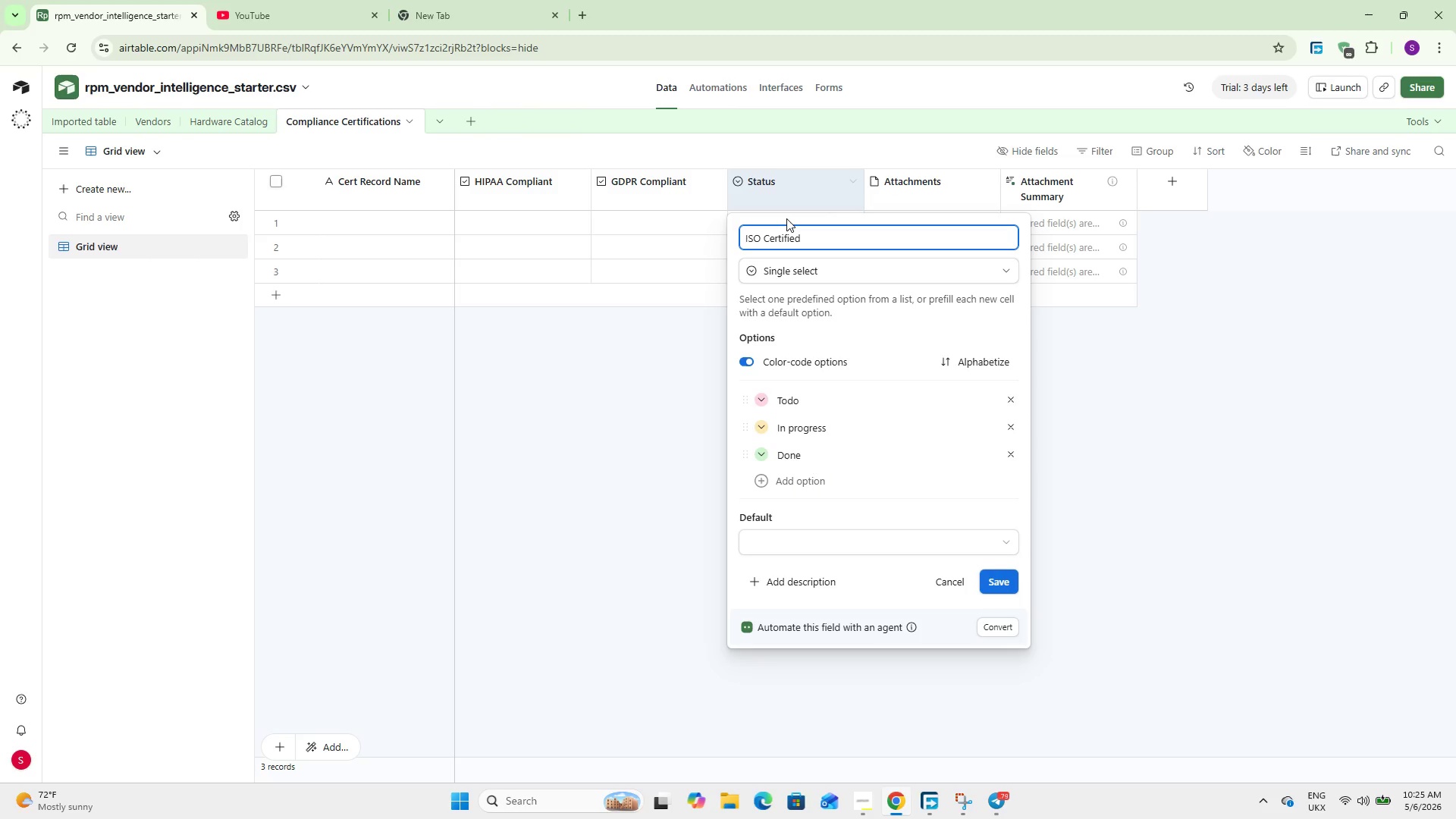 
double_click([874, 410])
 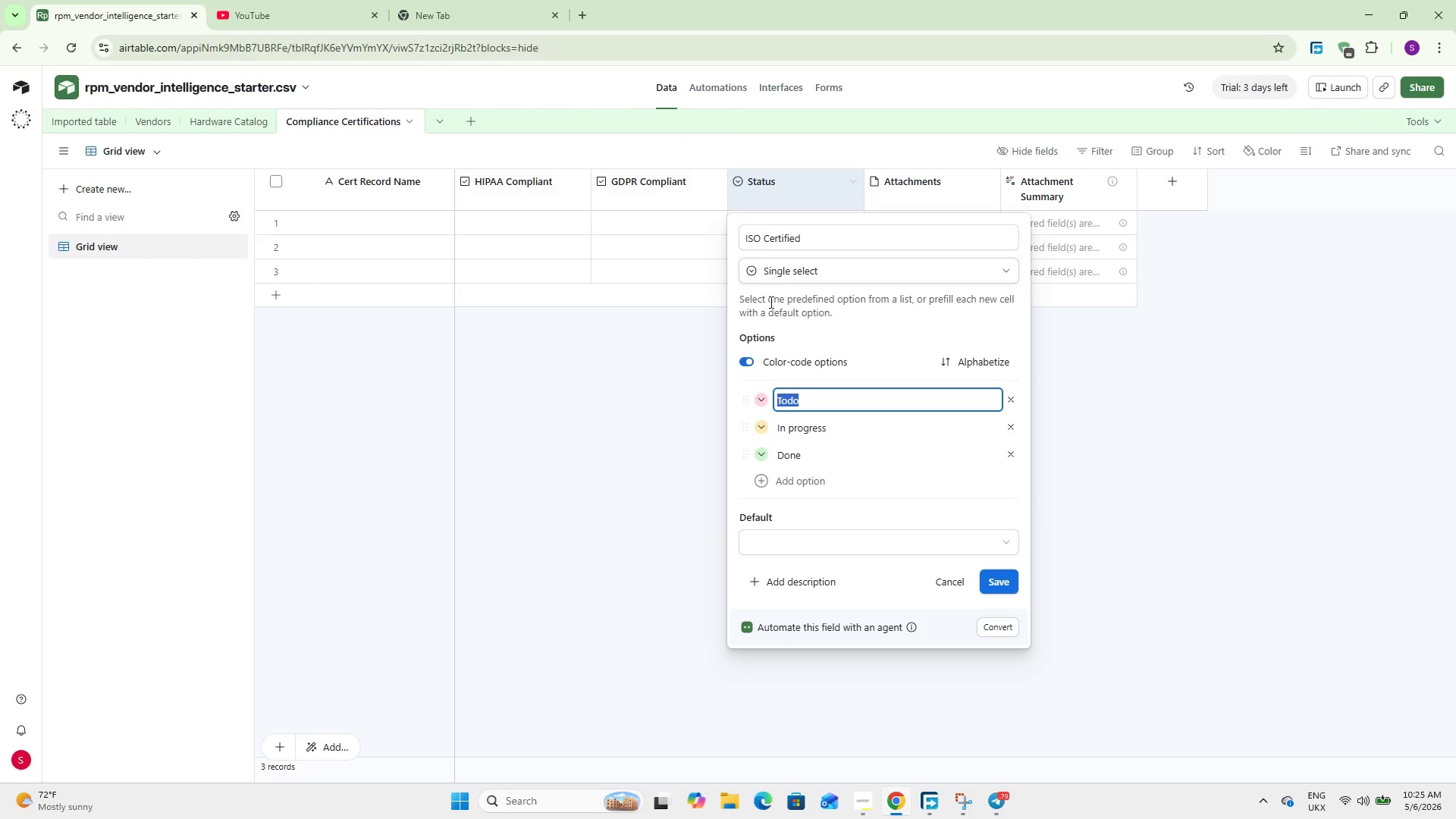 
left_click([813, 271])
 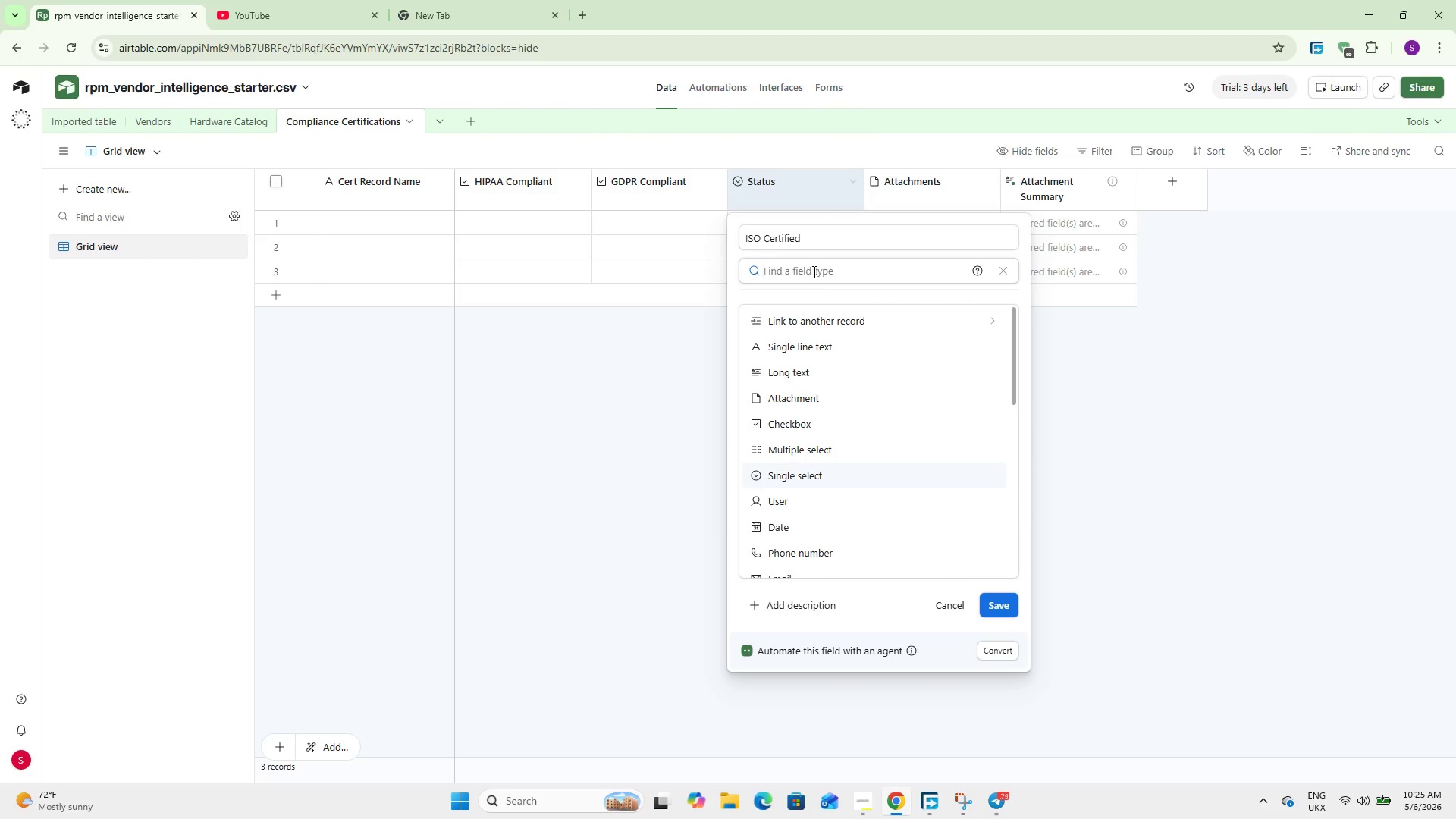 
type(ch)
 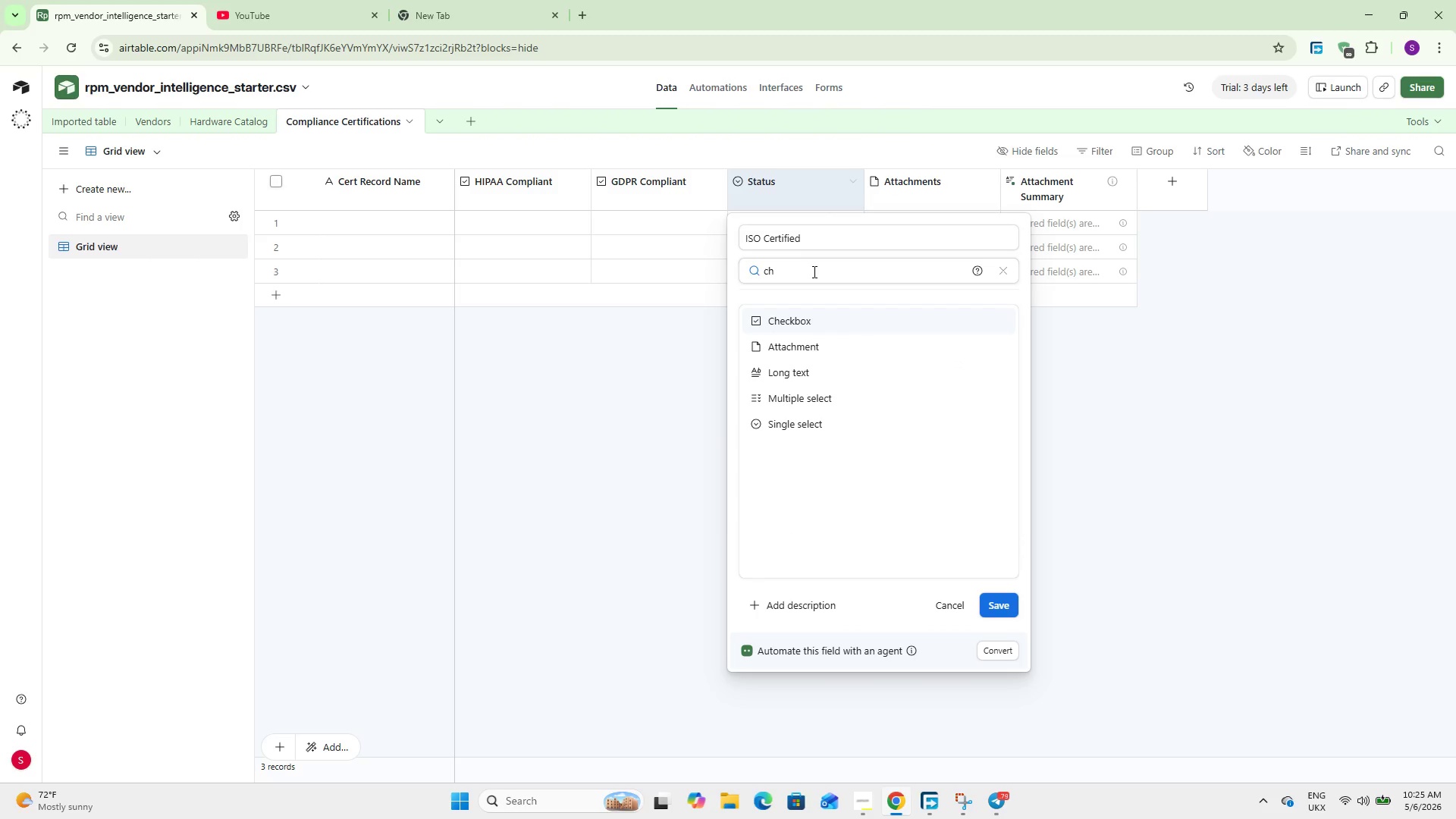 
key(Enter)
 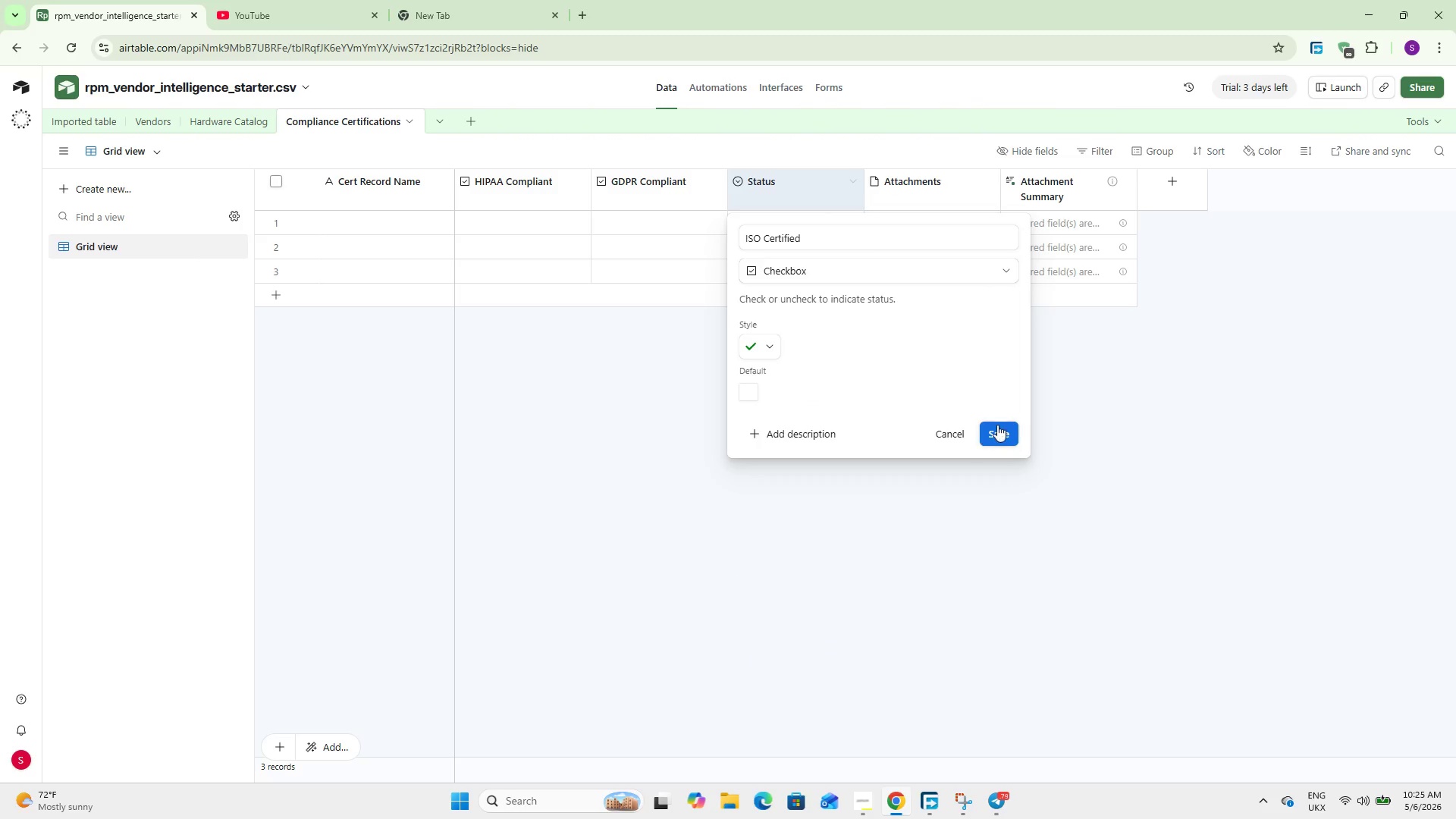 
left_click([998, 422])
 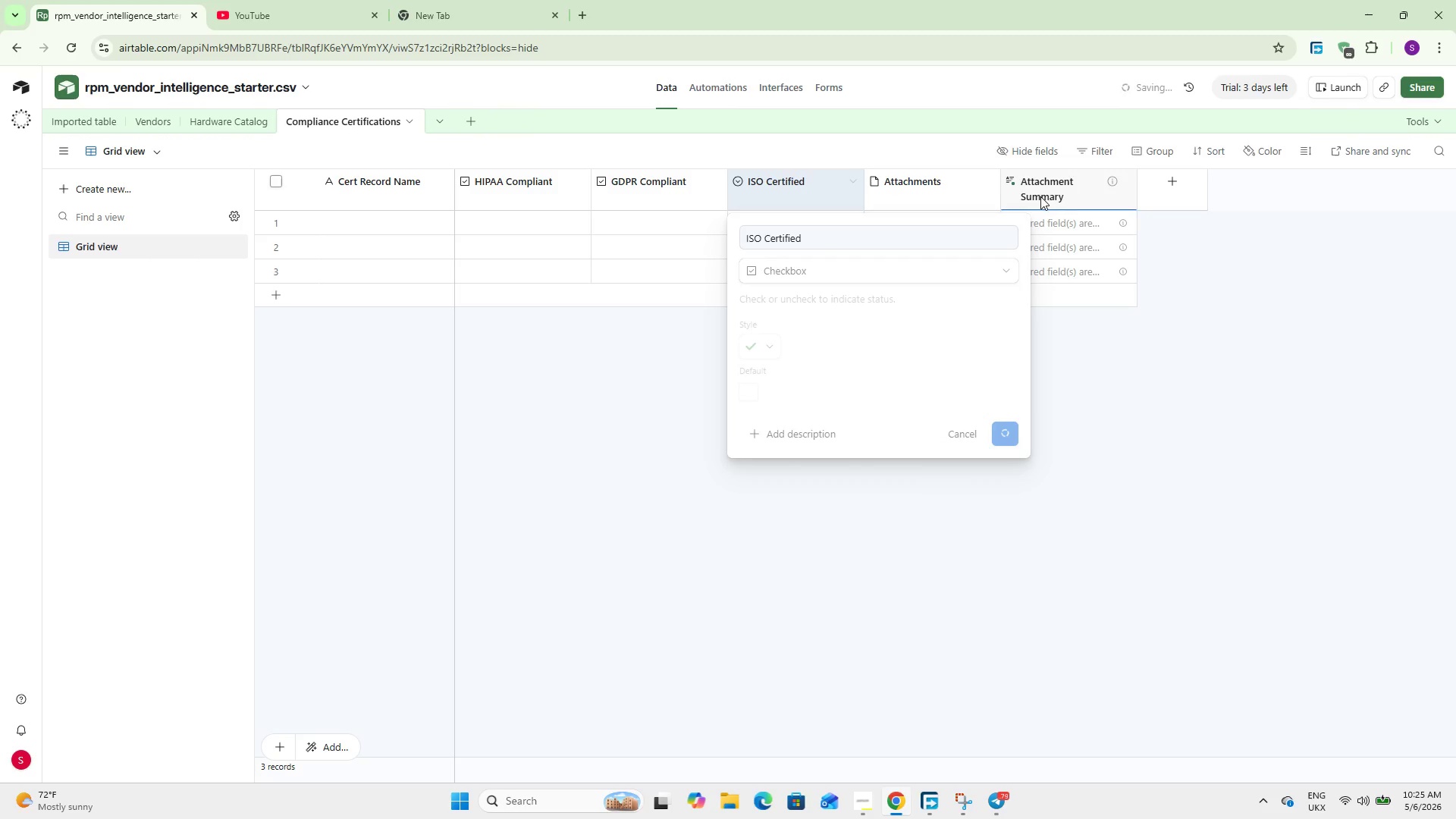 
right_click([1036, 185])
 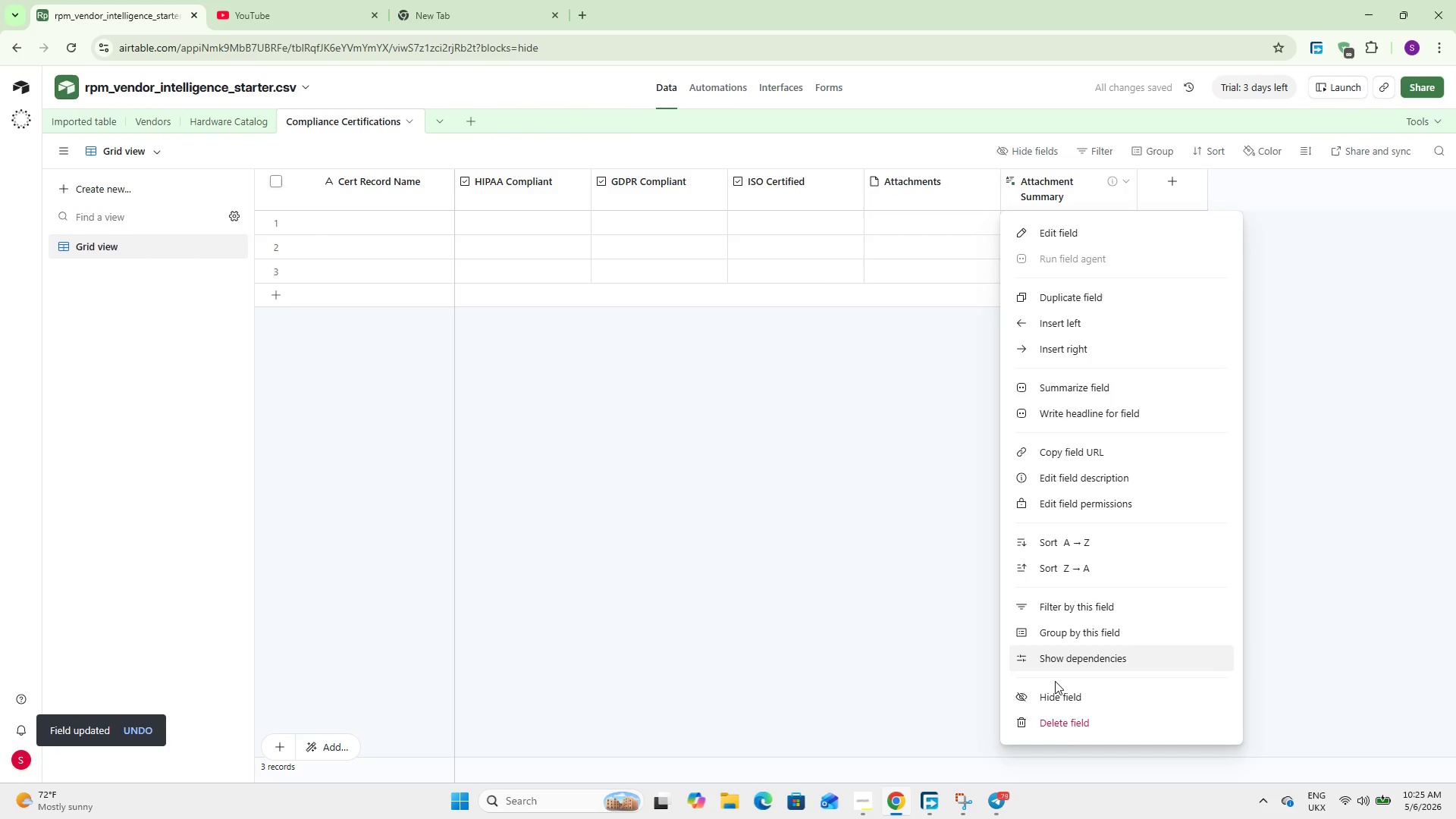 
left_click([1059, 718])
 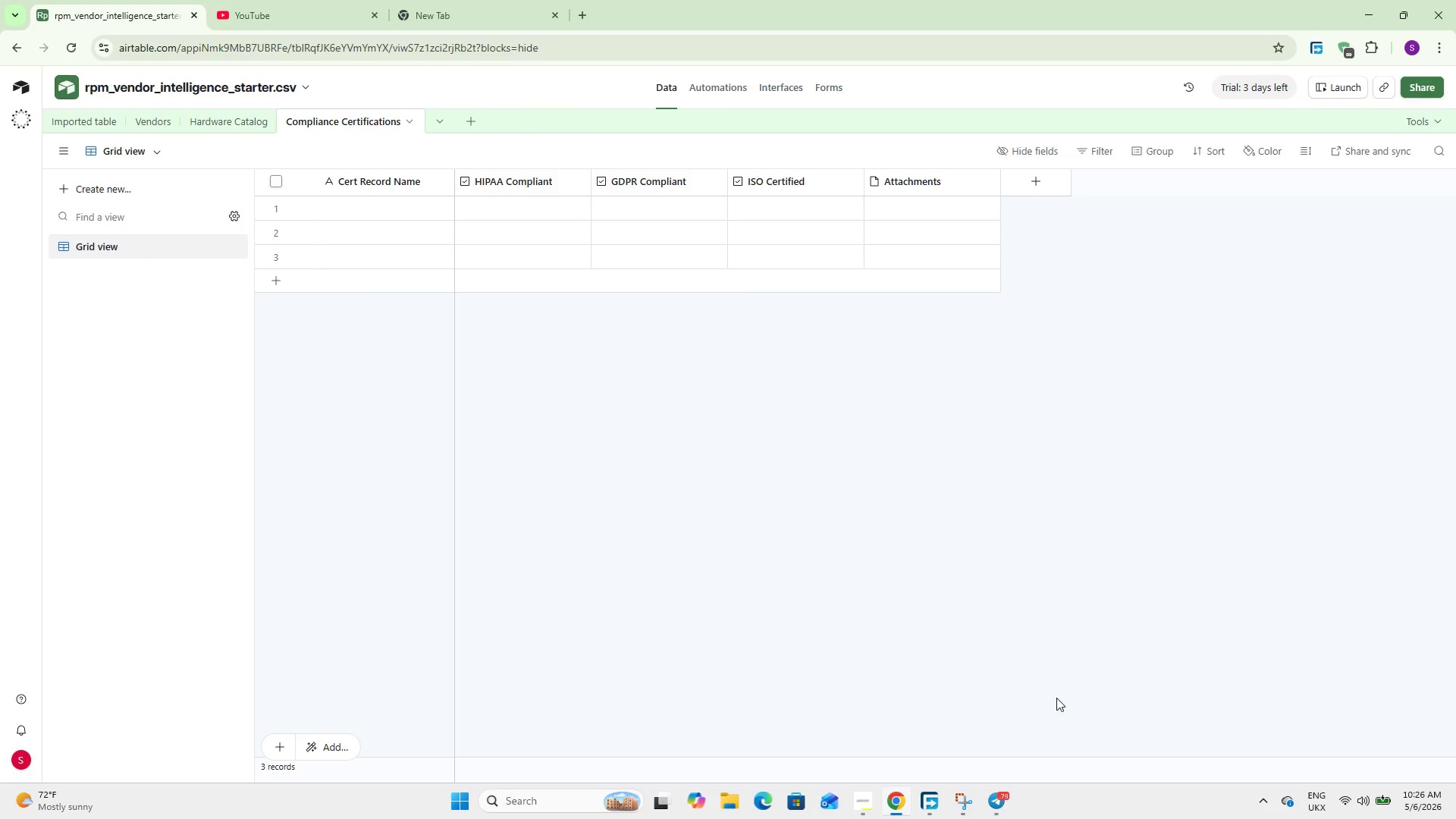 
wait(14.66)
 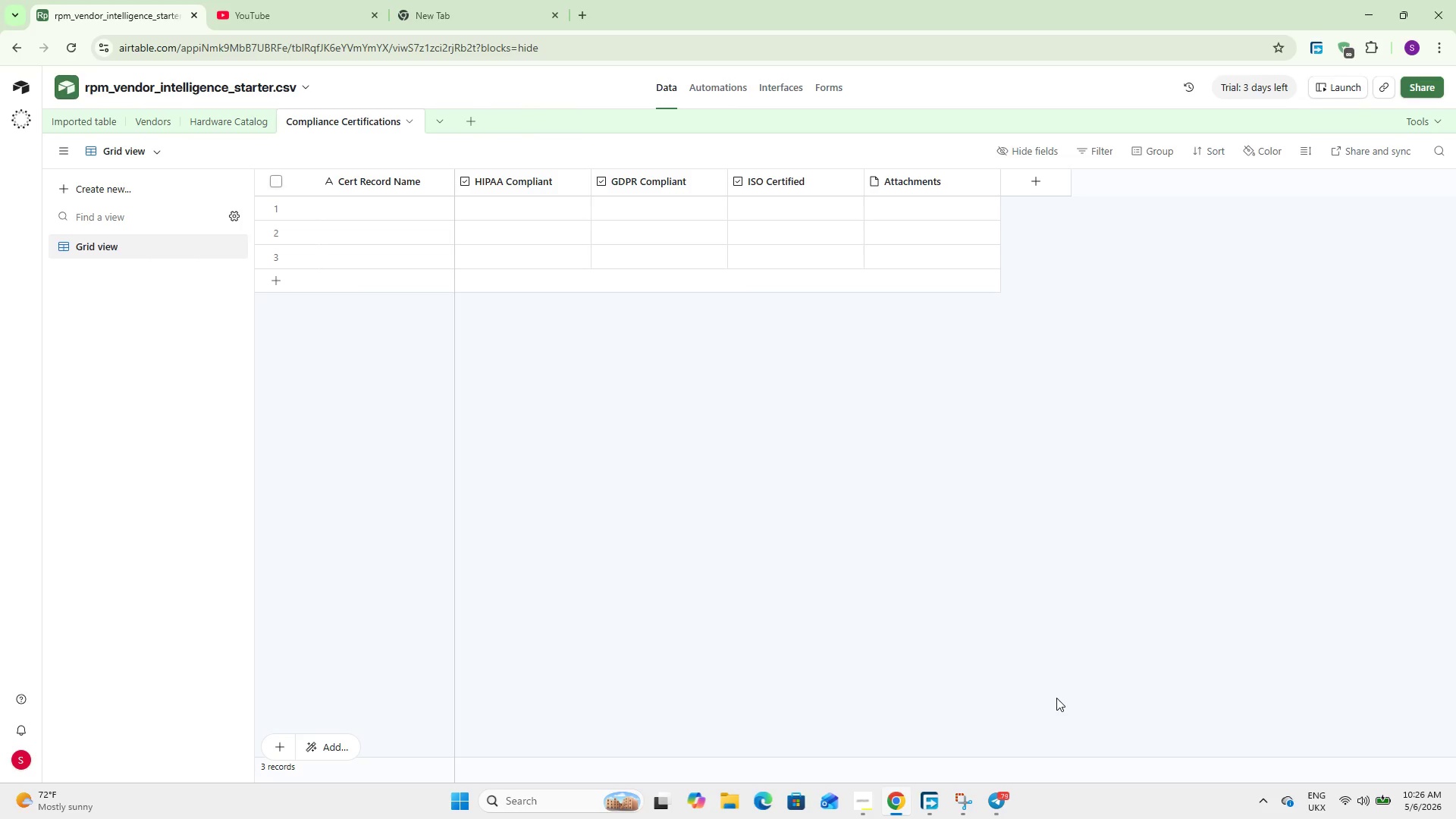 
double_click([927, 175])
 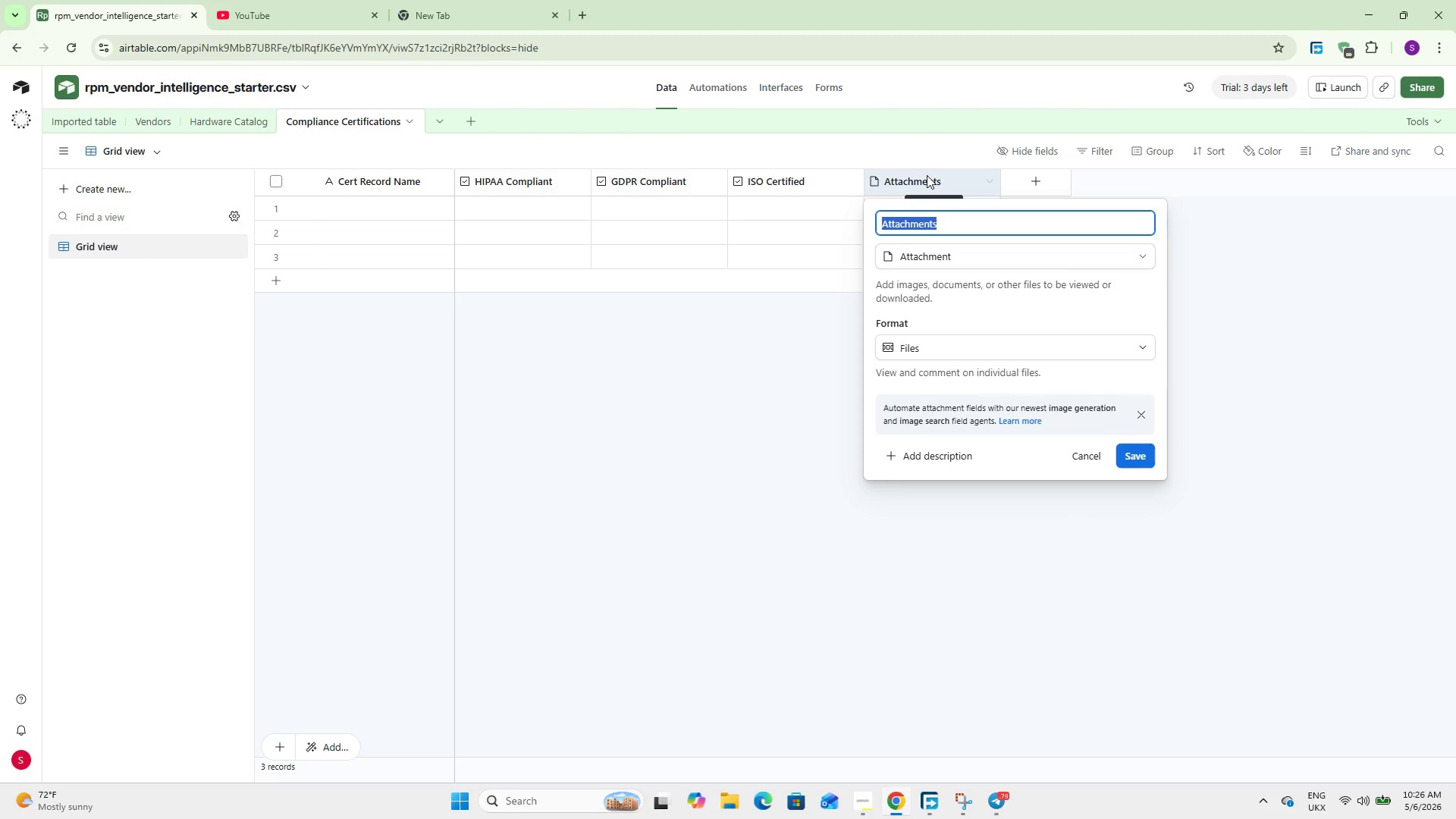 
hold_key(key=ShiftLeft, duration=0.59)
 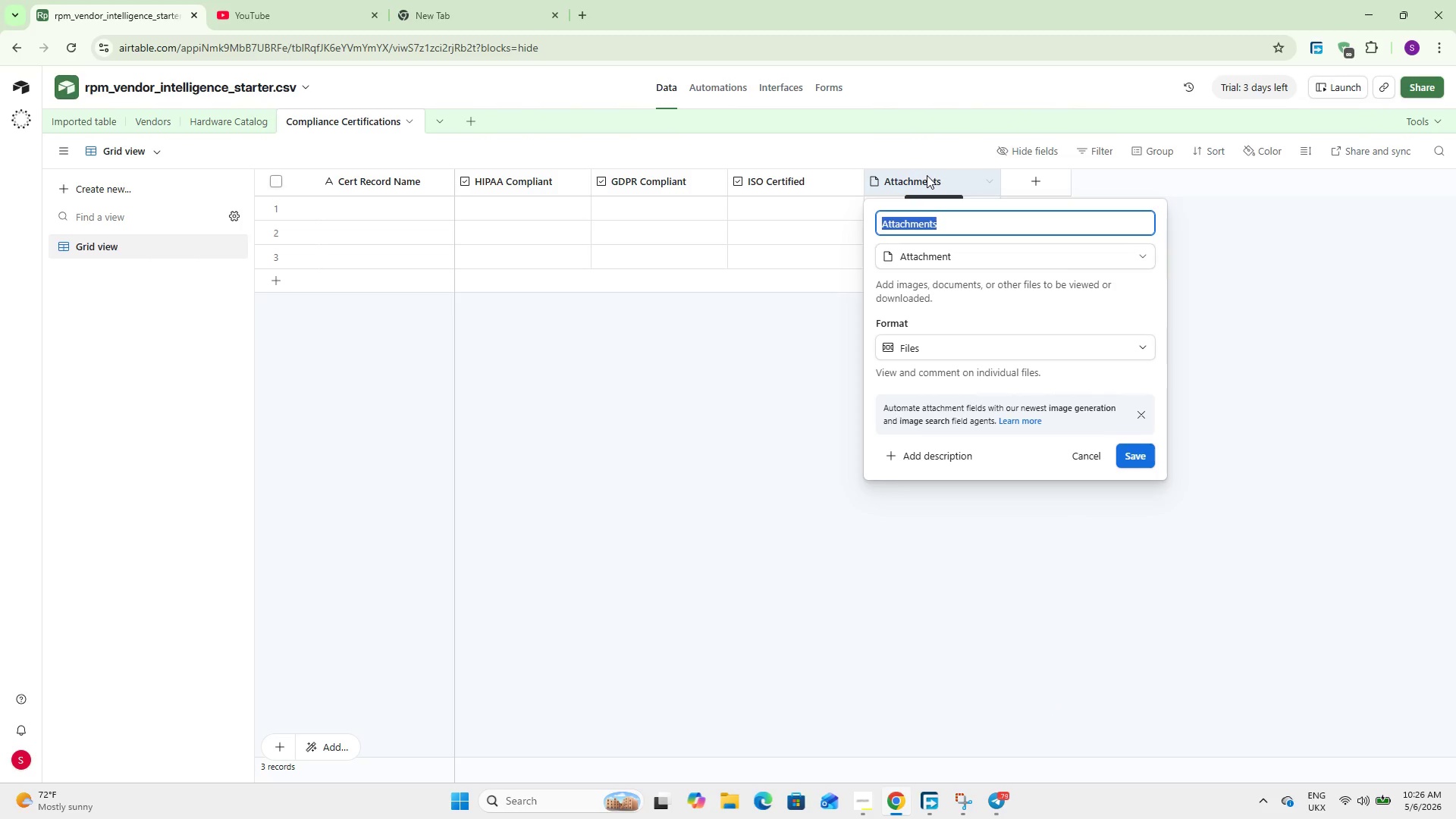 
type(Compliance Notes)
 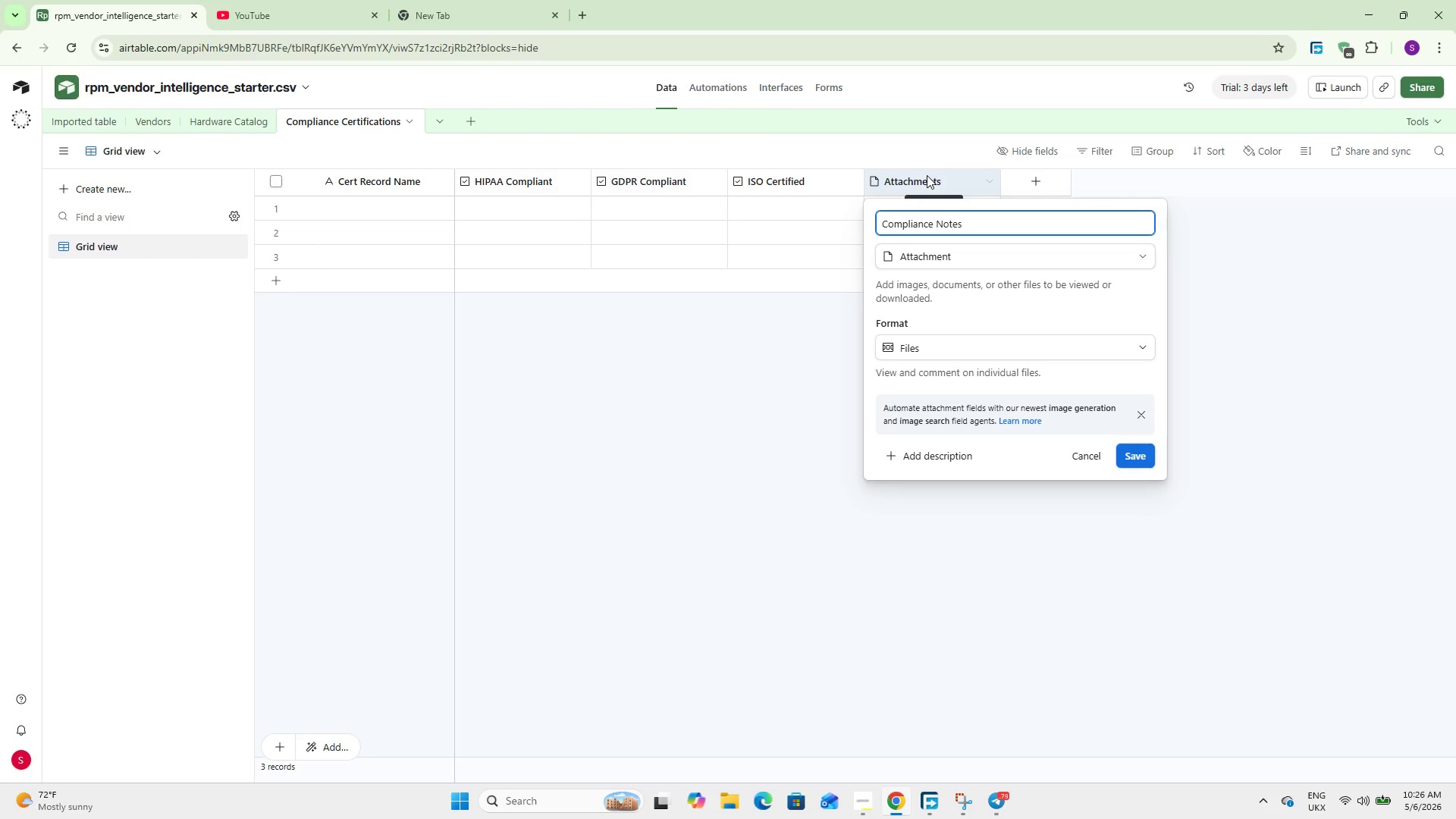 
key(L)
 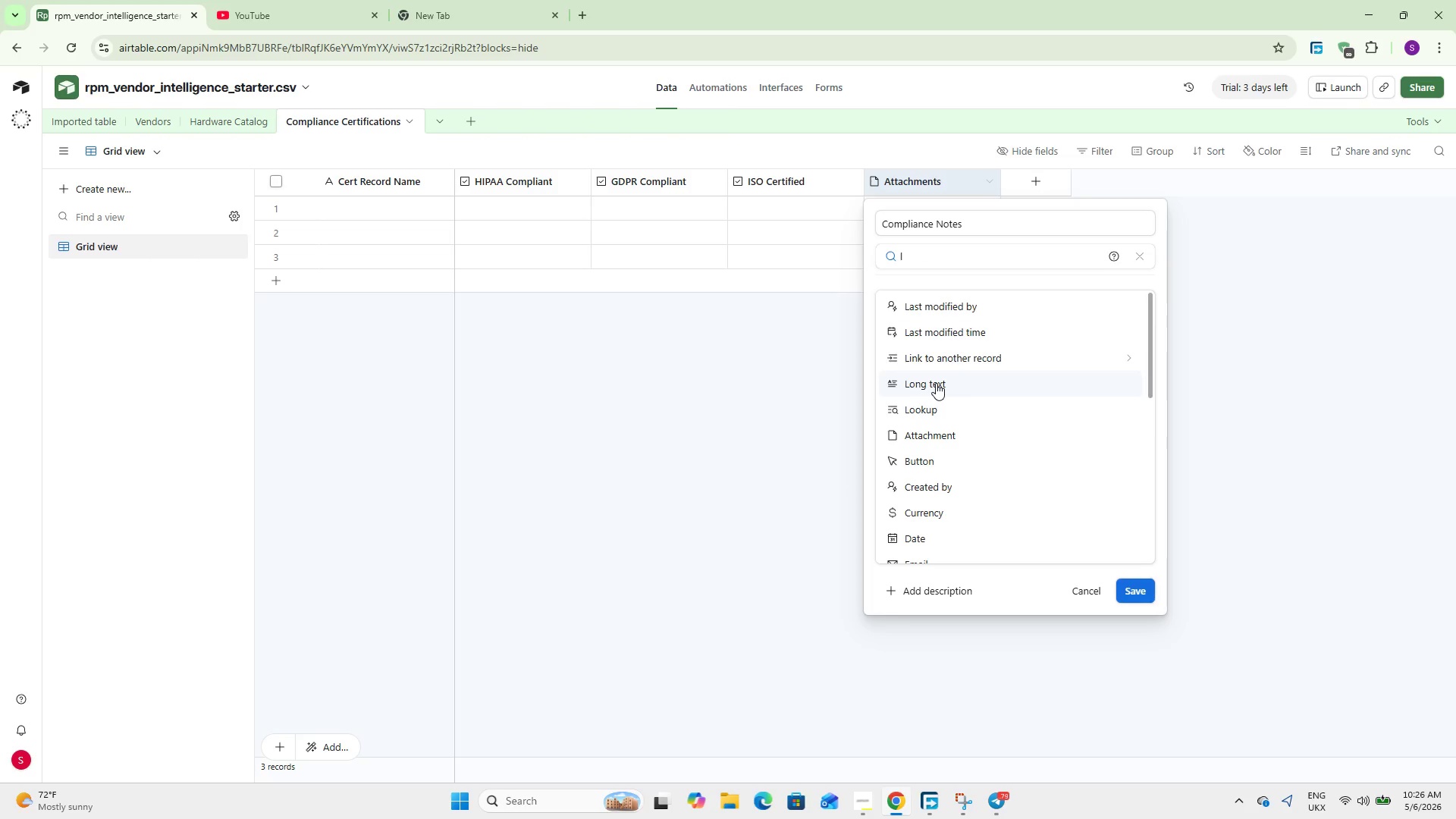 
left_click([936, 383])
 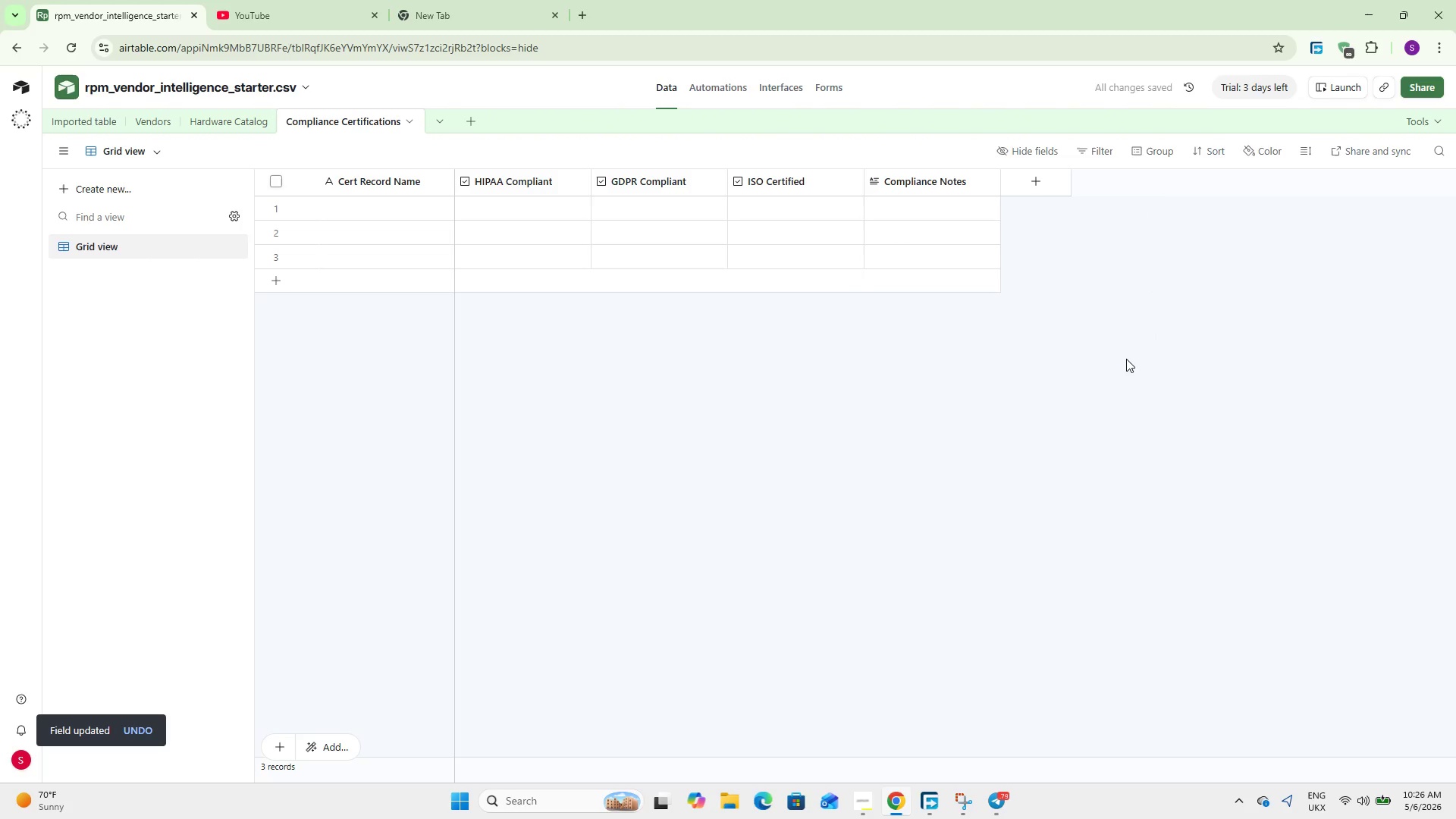 
wait(6.16)
 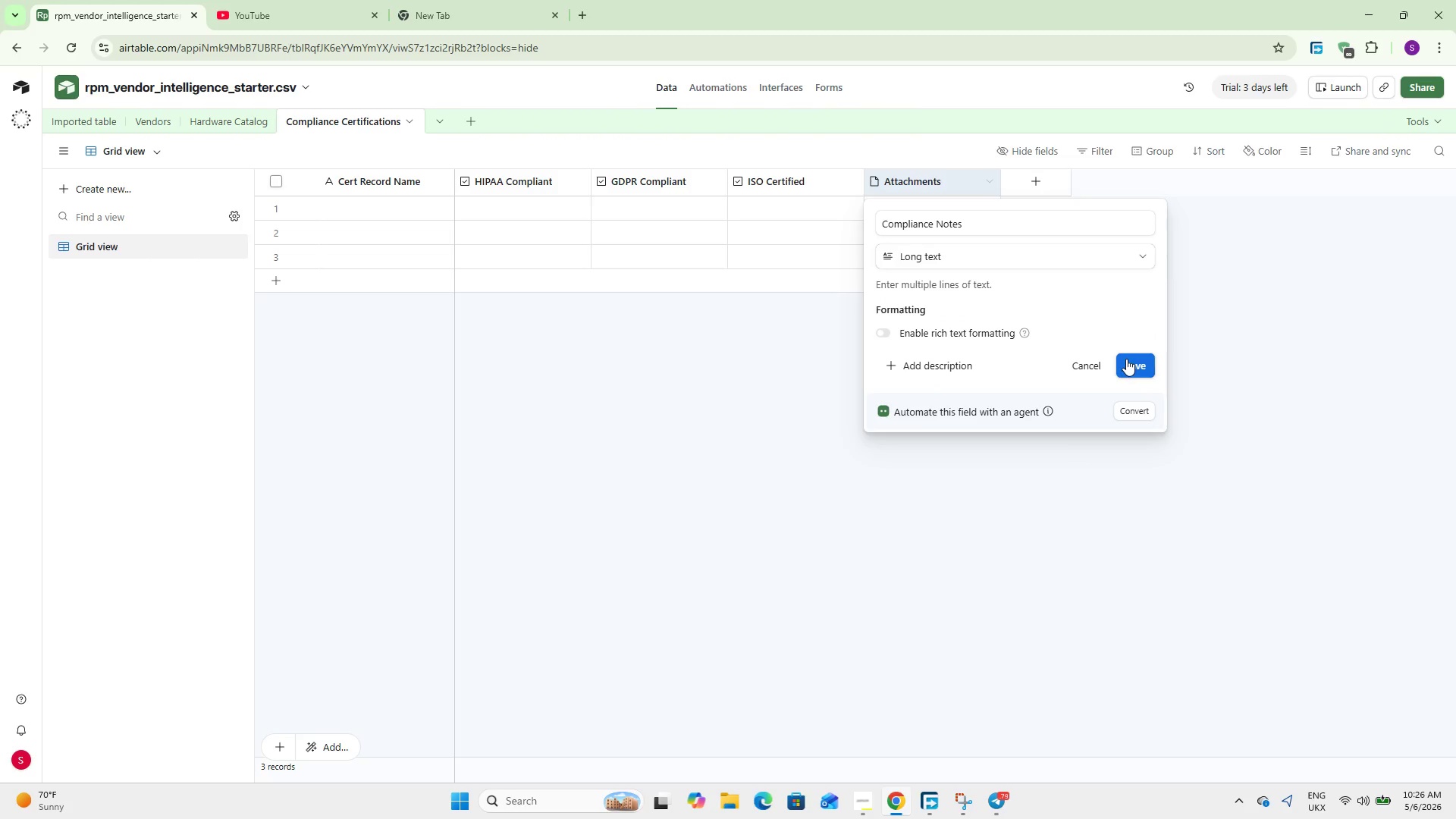 
left_click([1039, 175])
 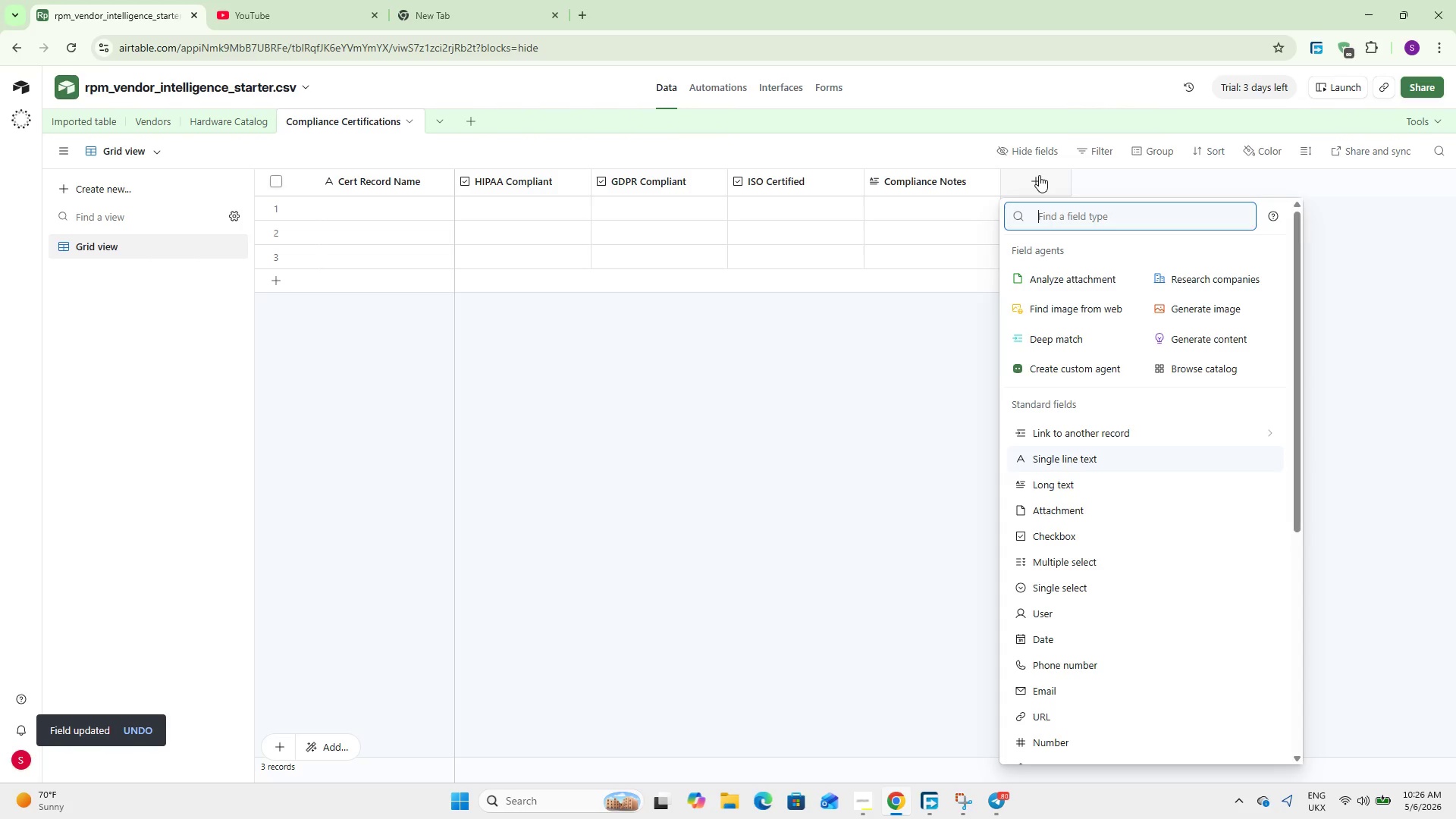 
type(dte)
 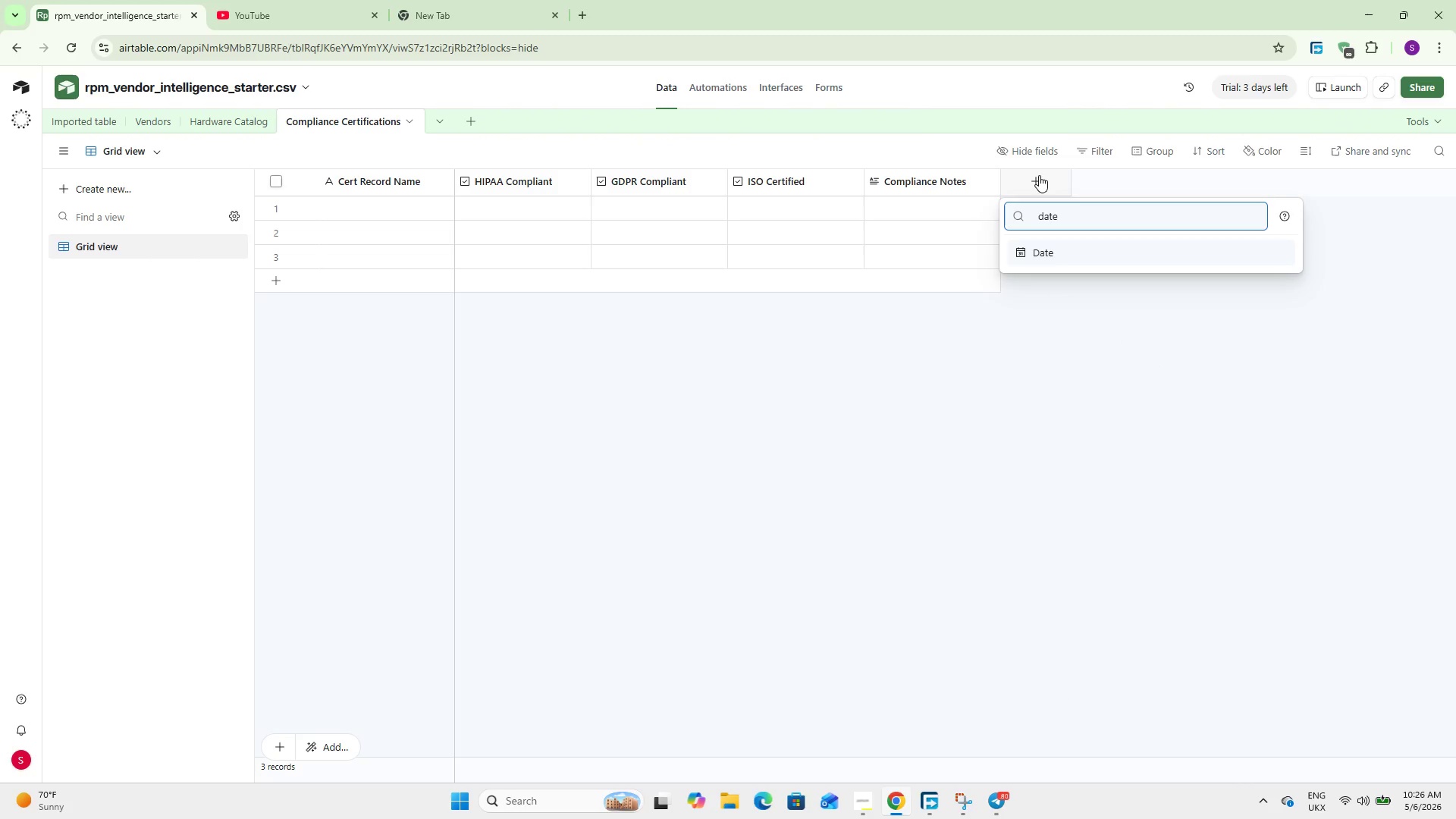 
hold_key(key=A, duration=0.33)
 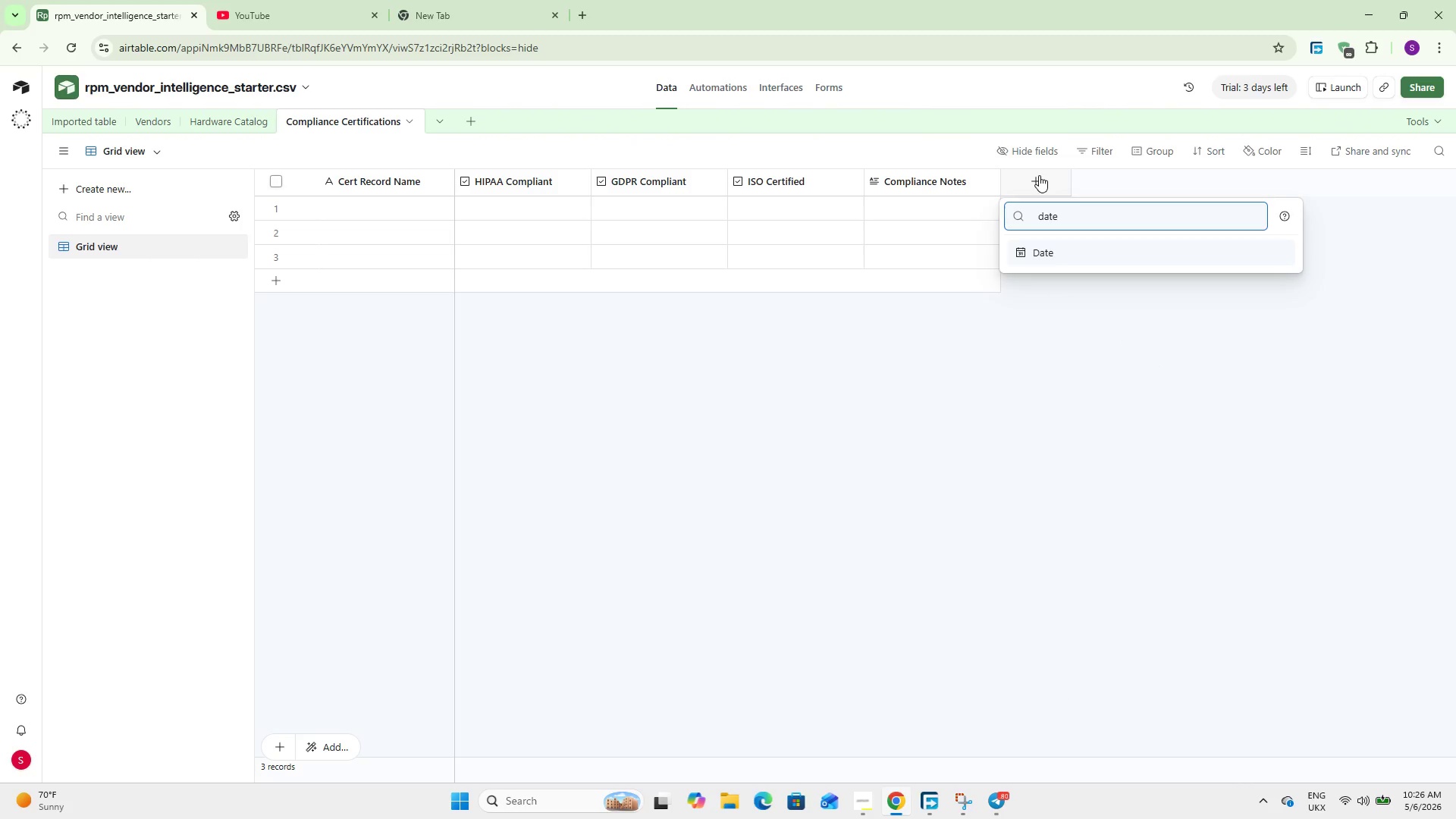 
key(Enter)
 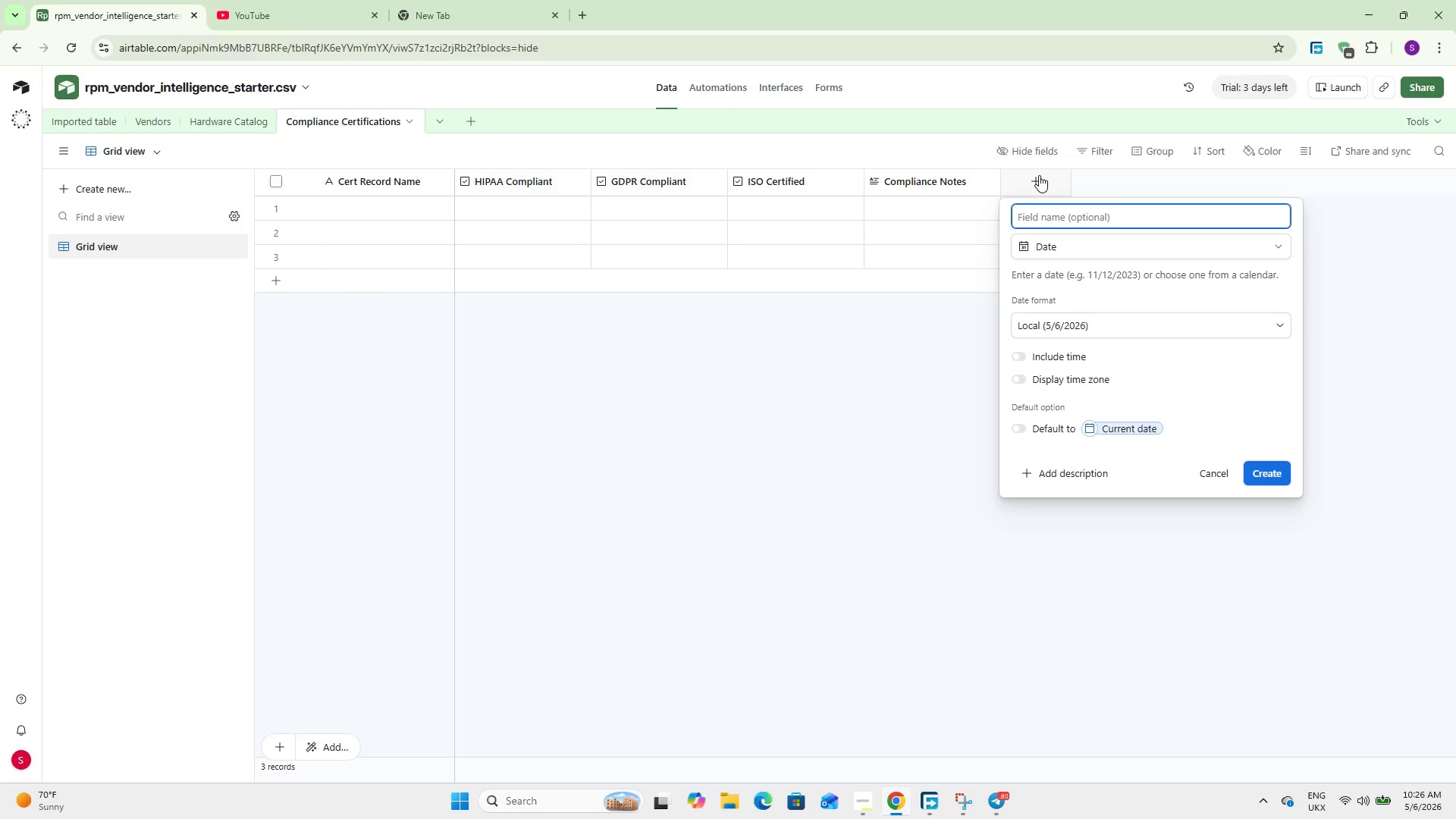 
type(Last Audit Date)
 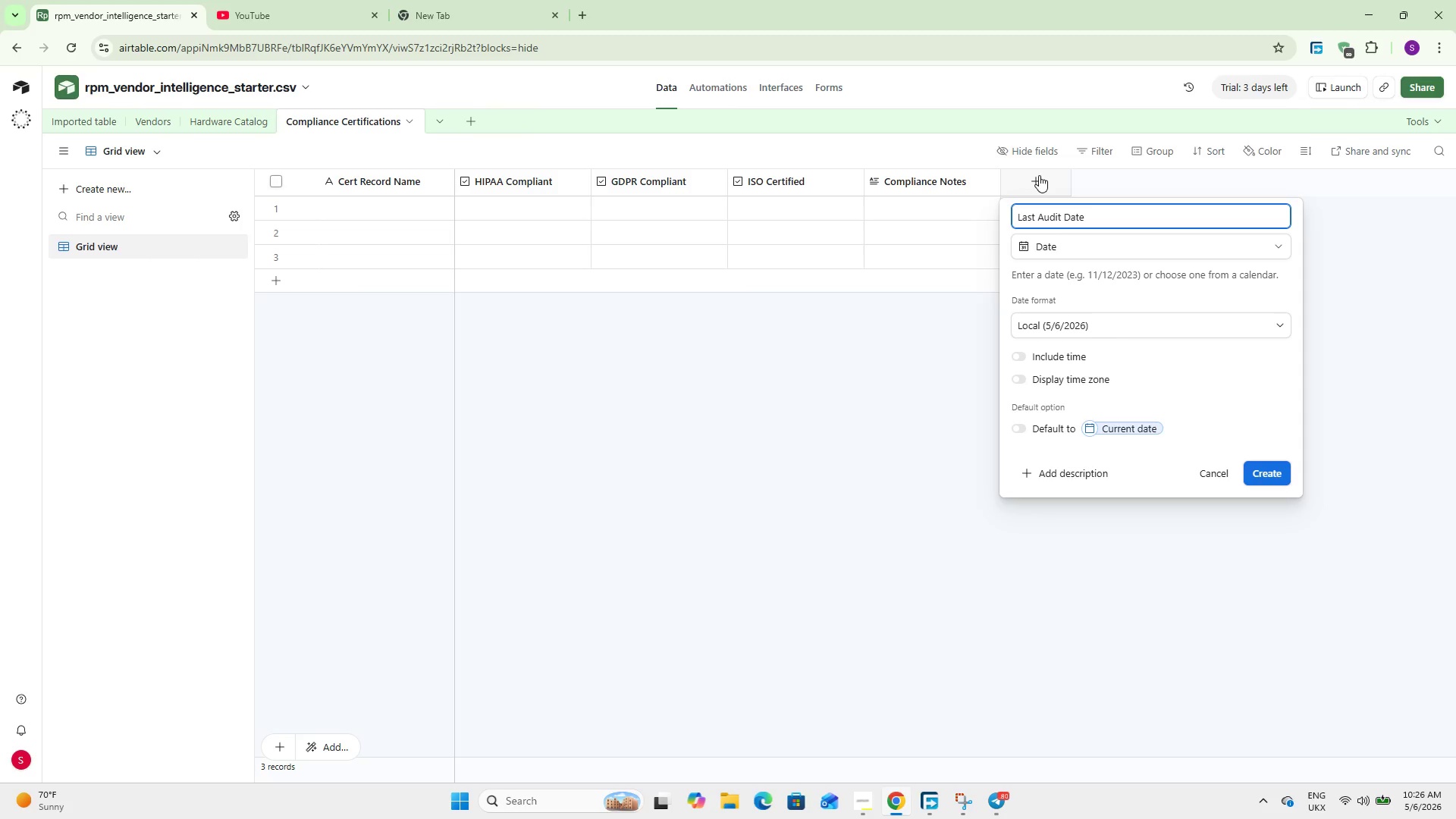 
left_click([1279, 472])
 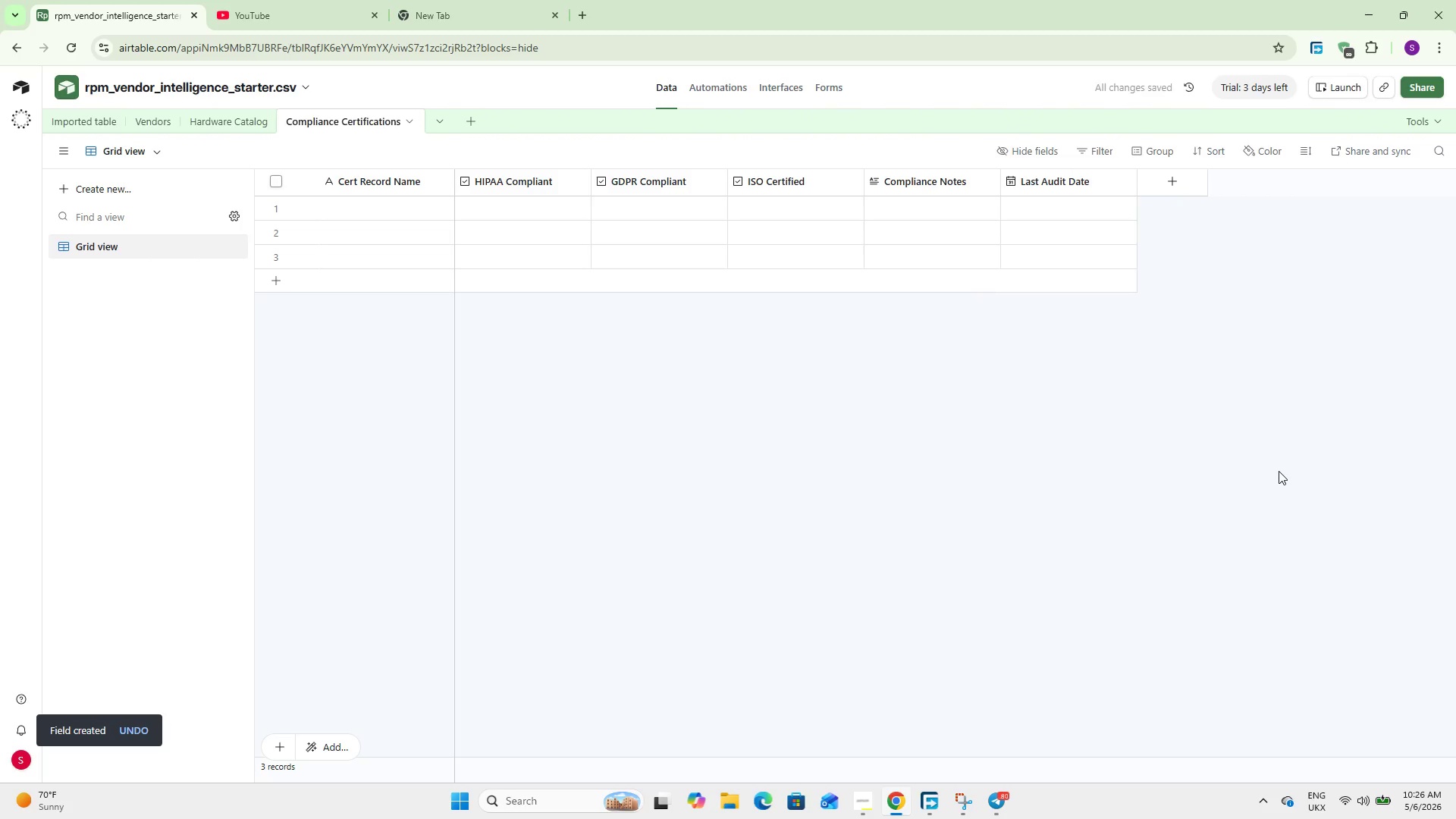 
wait(9.92)
 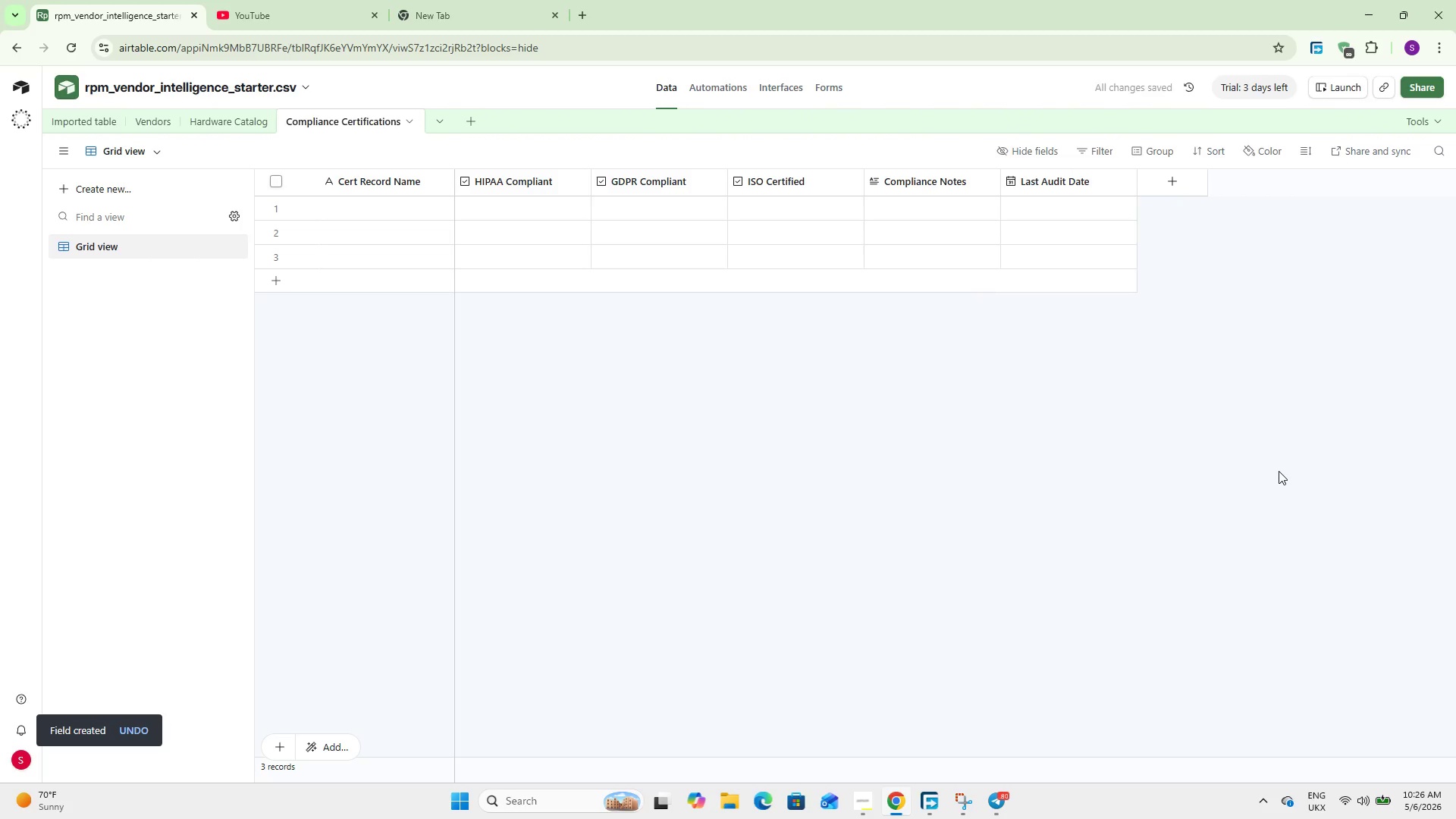 
left_click([1173, 185])
 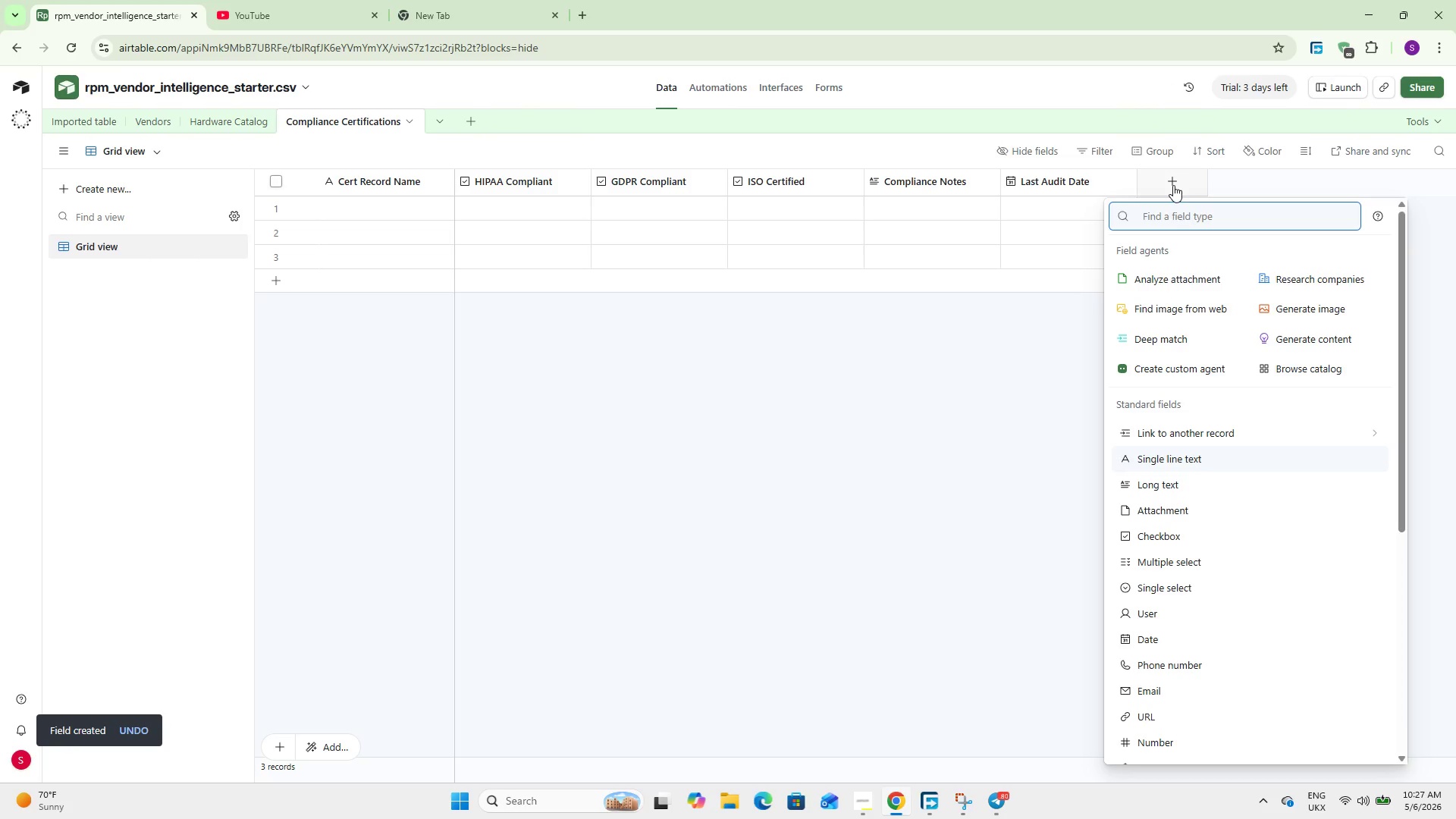 
type(for)
 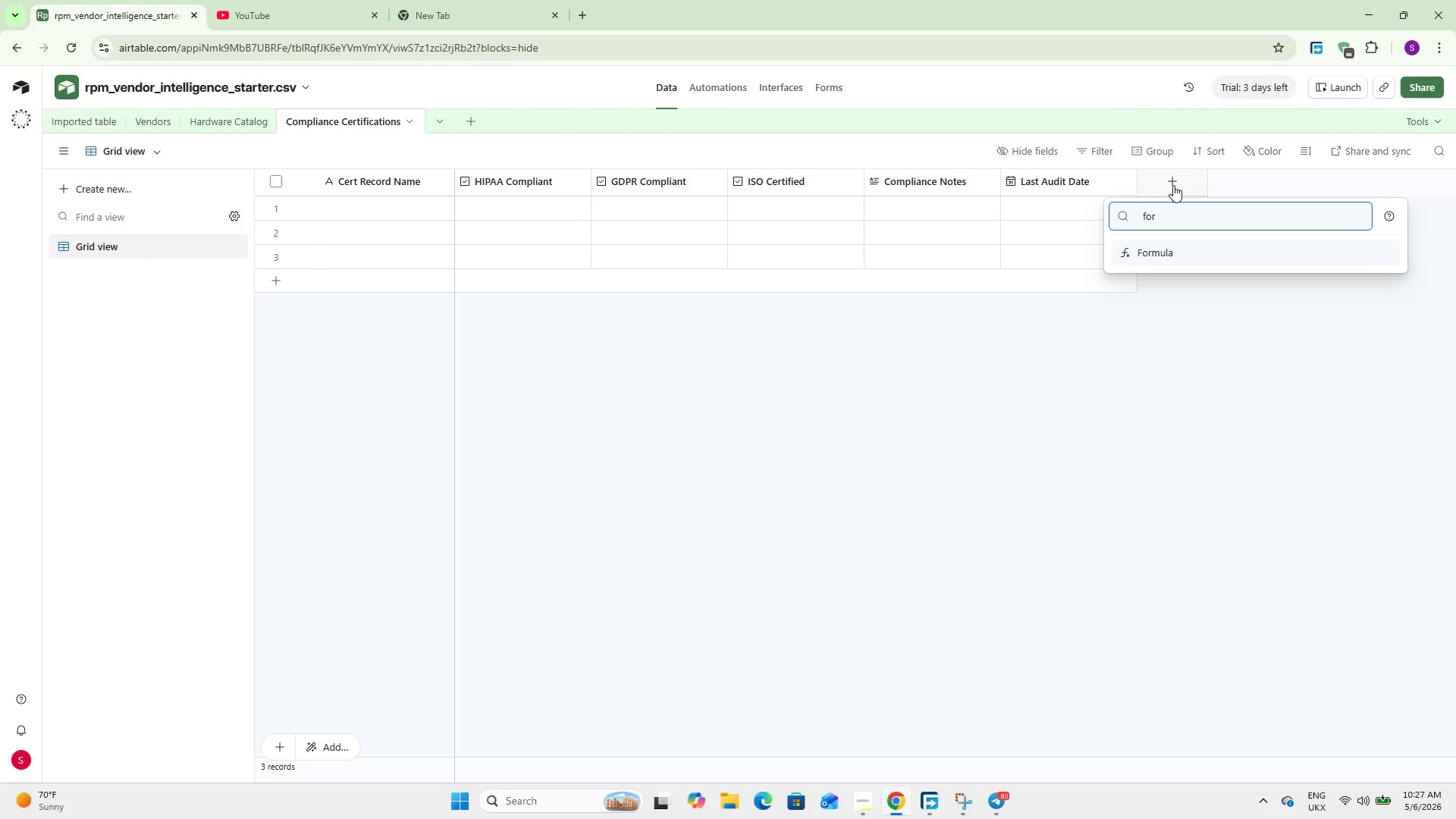 
key(Enter)
 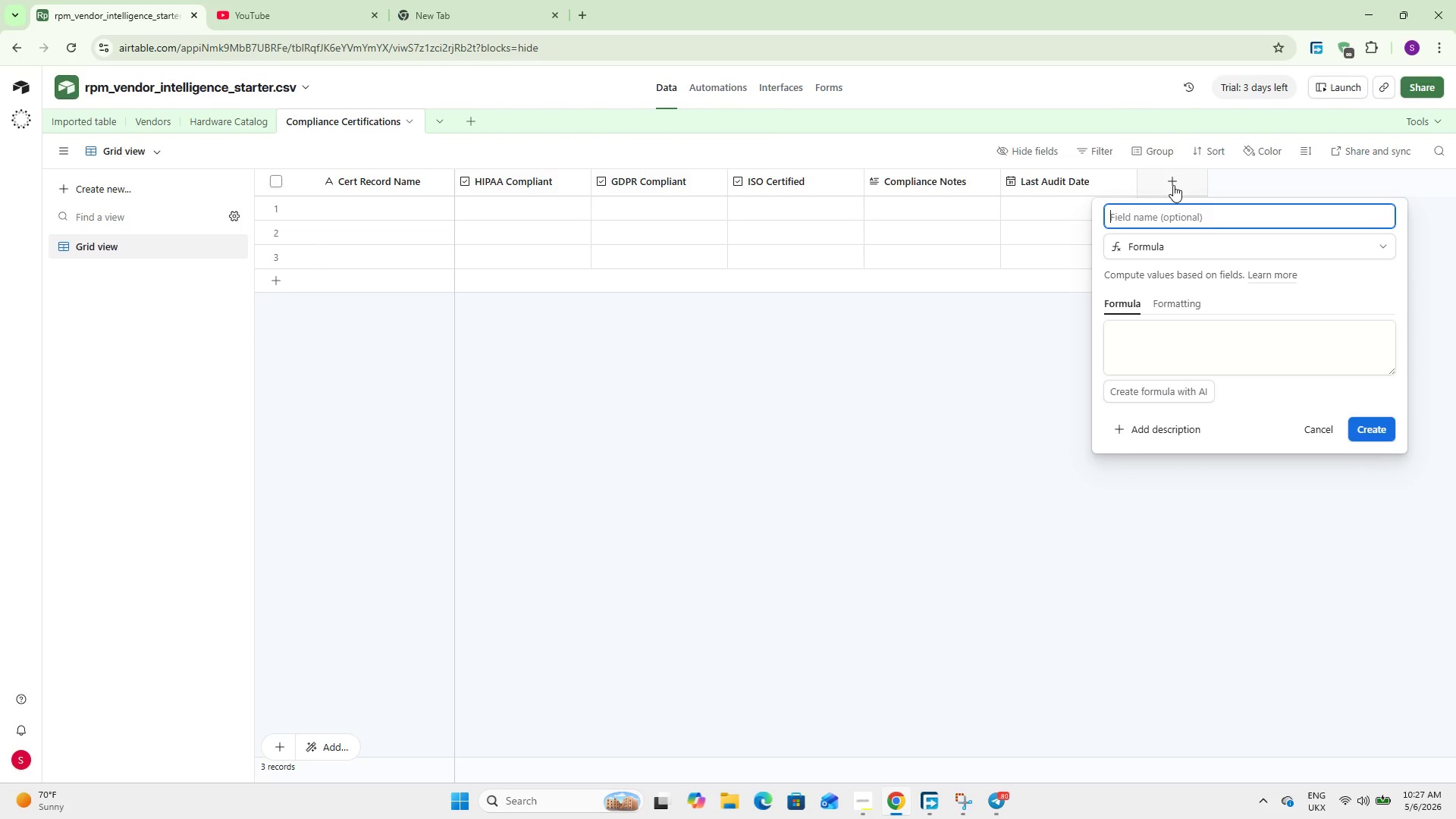 
type(HIPAA Flag)
 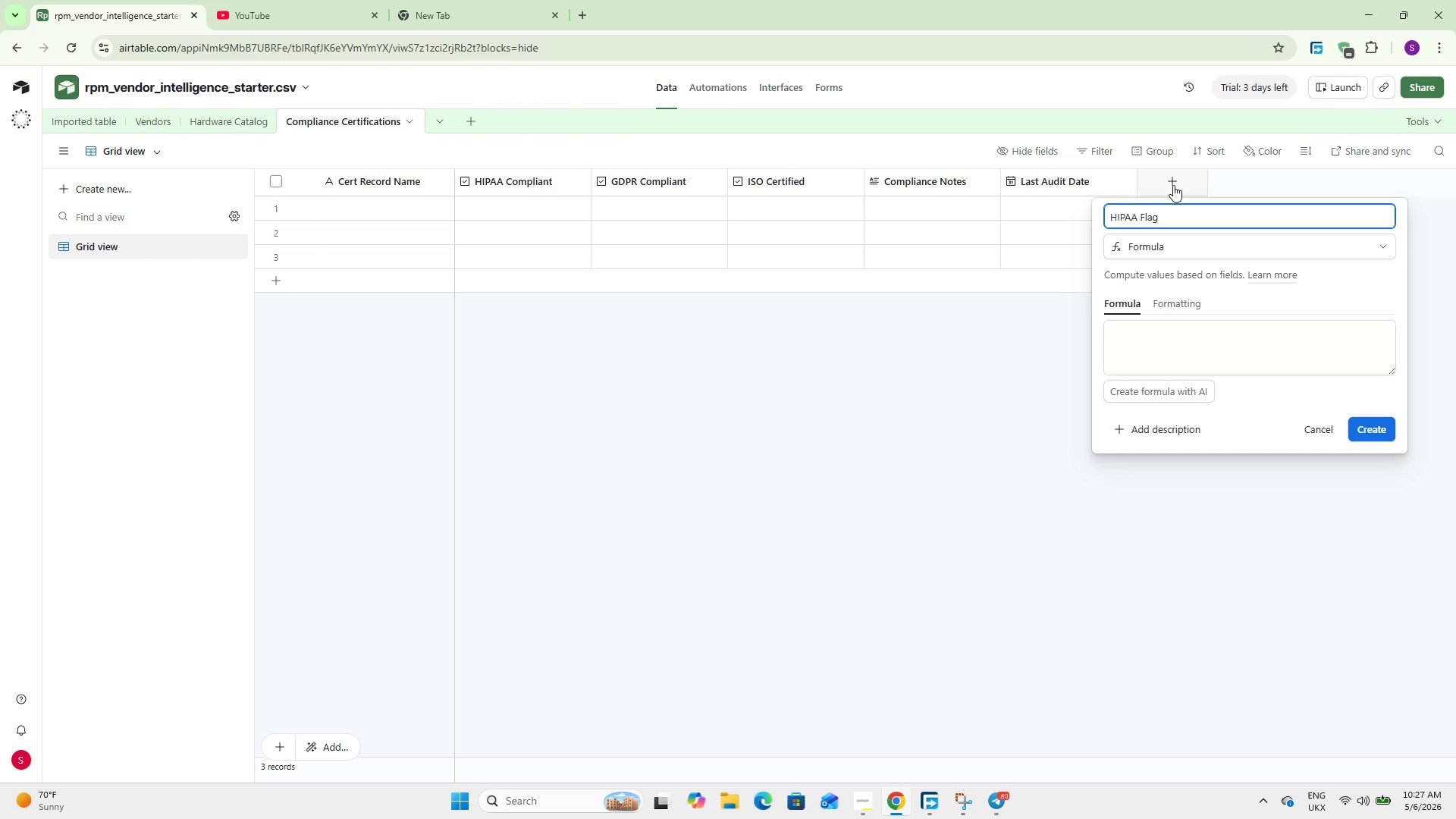 
left_click([1156, 328])
 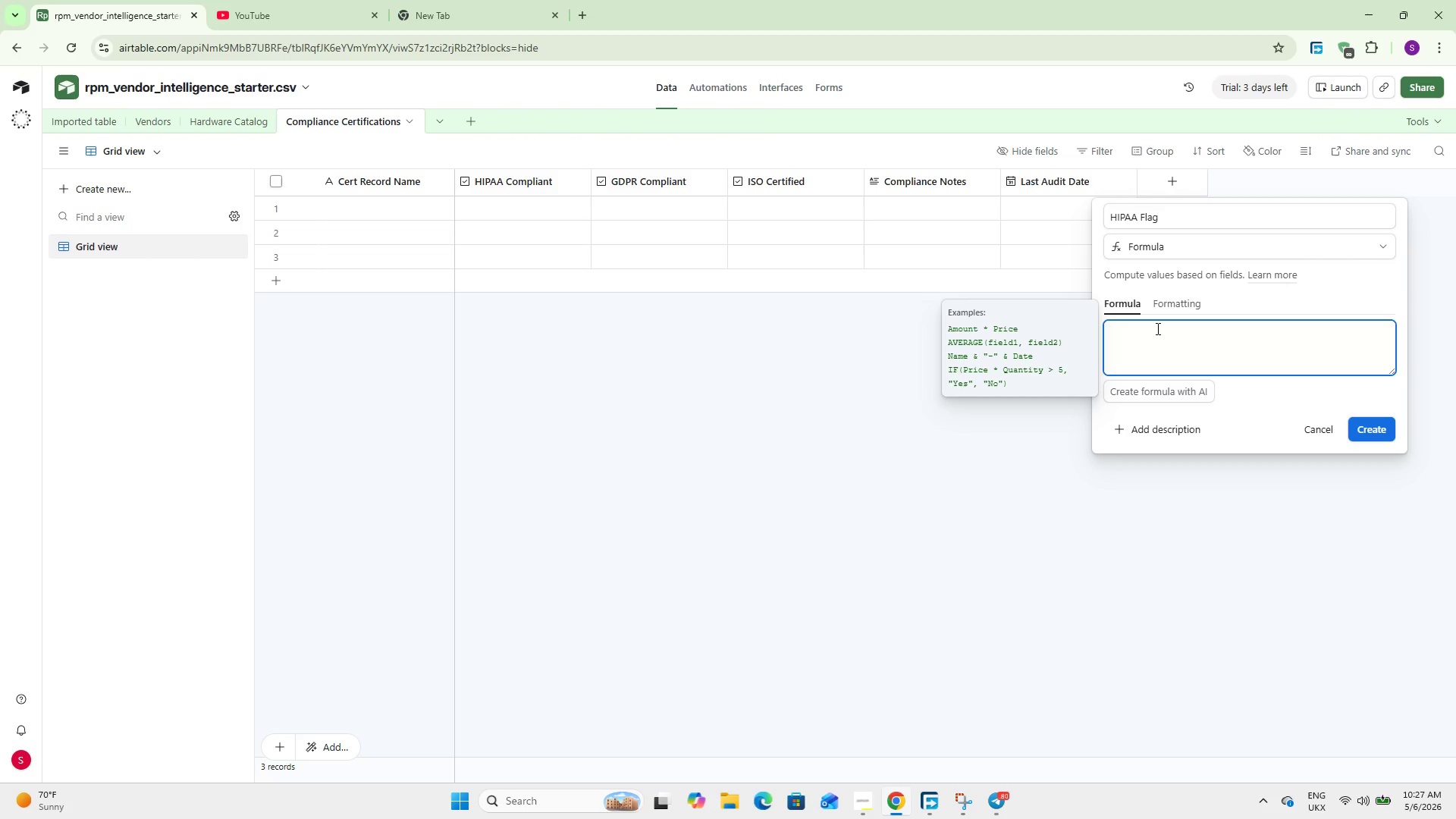 
wait(5.3)
 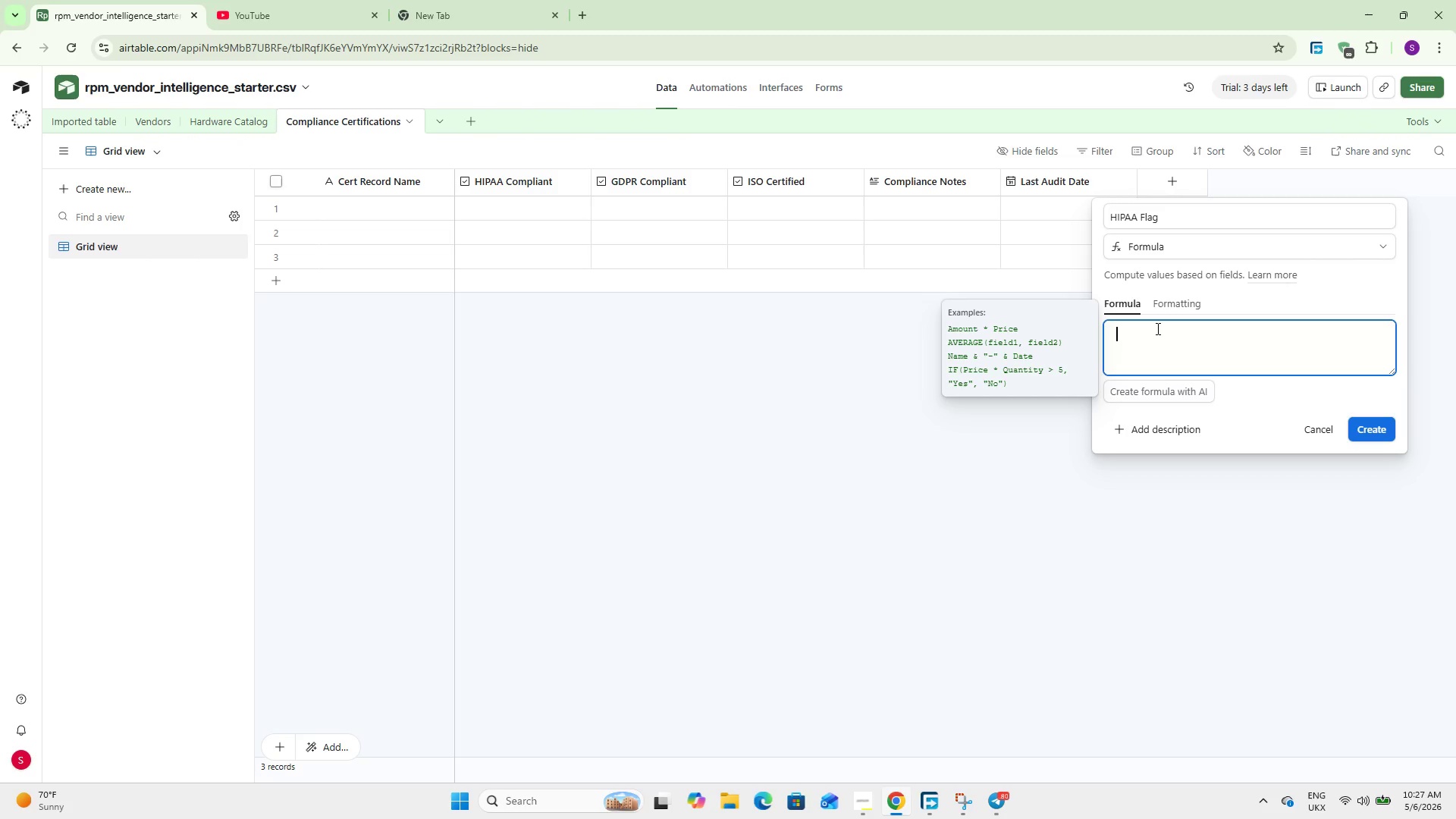 
type(IF(H)
 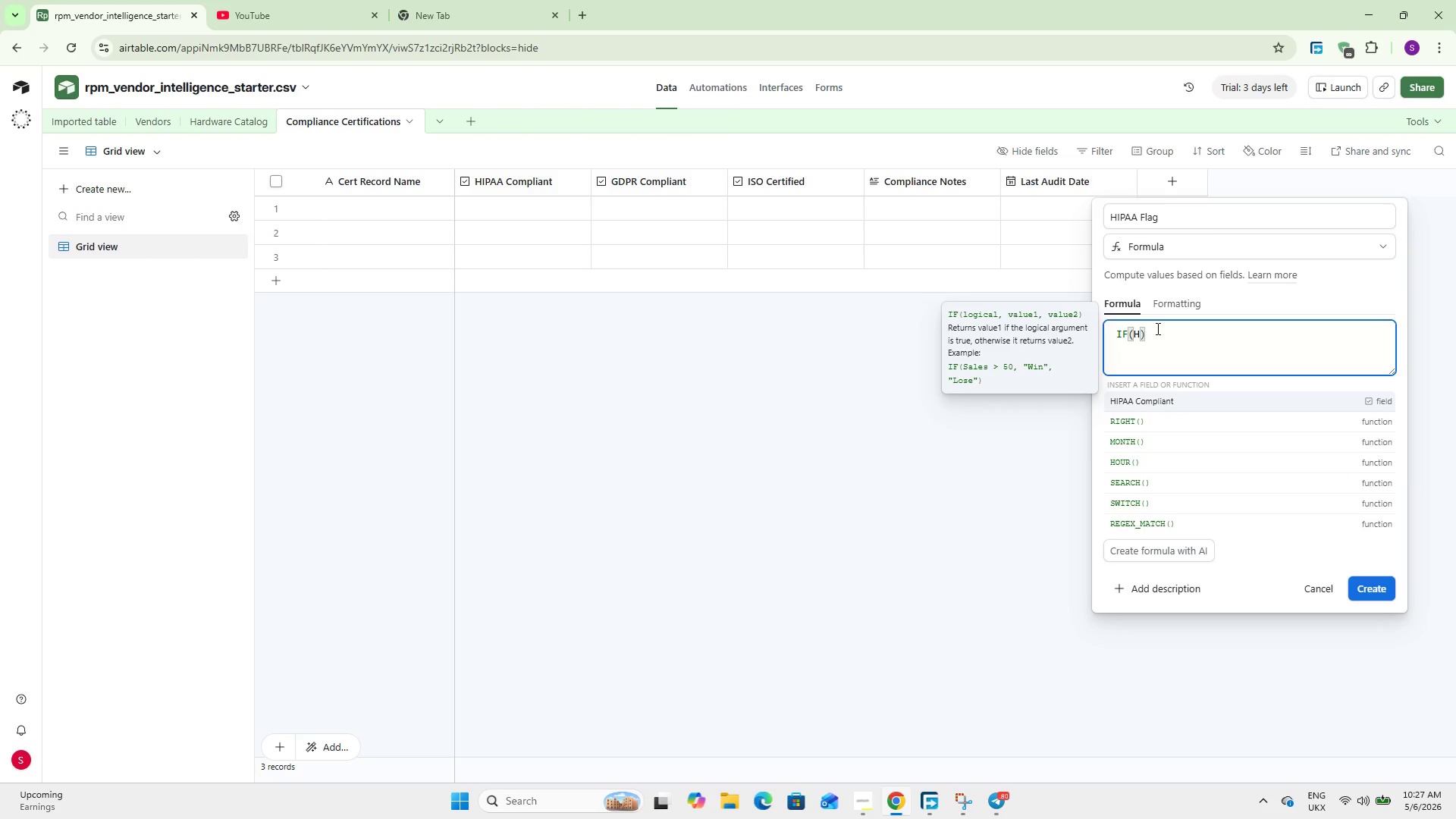 
key(Enter)
 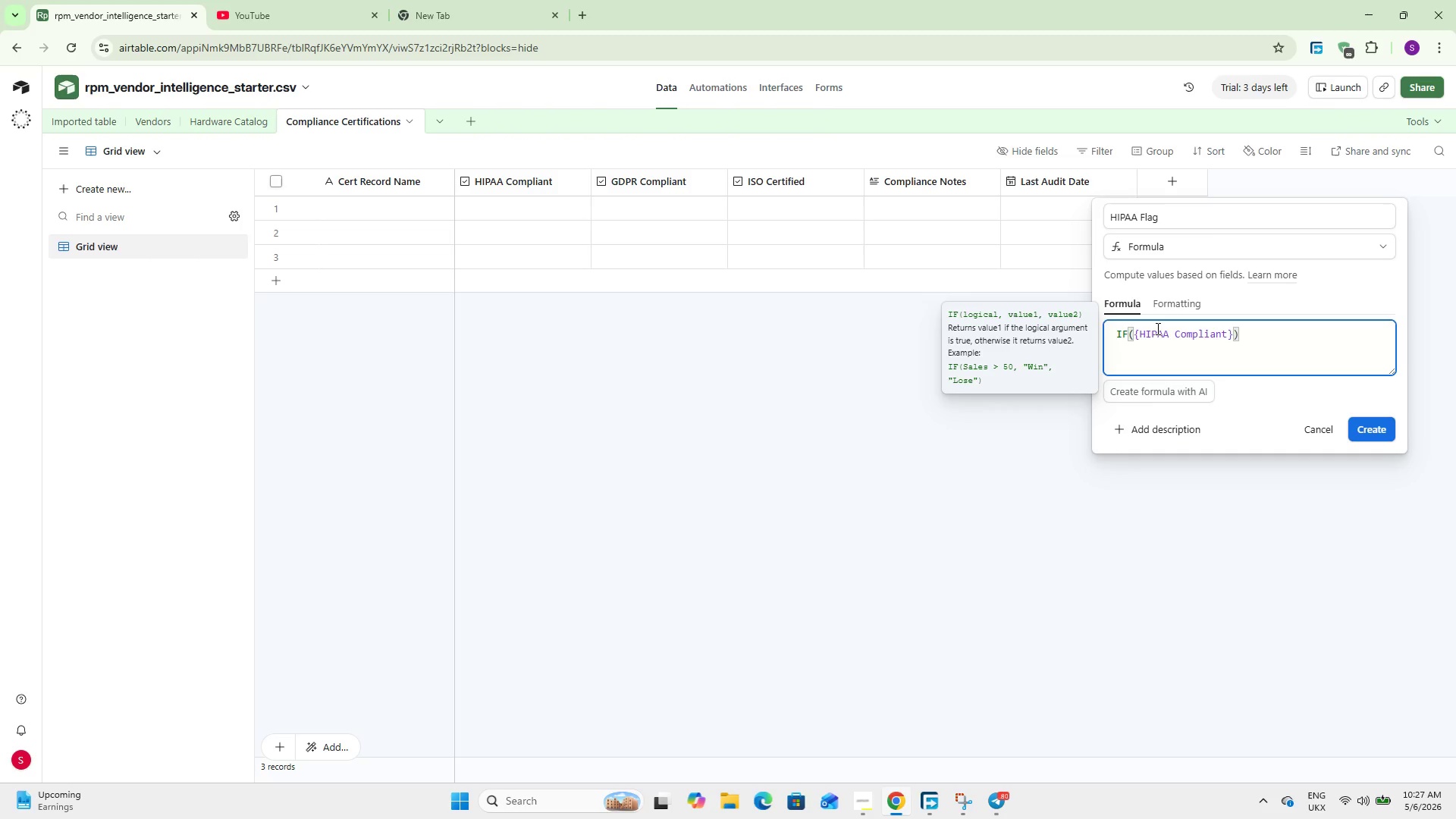 
key(Comma)
 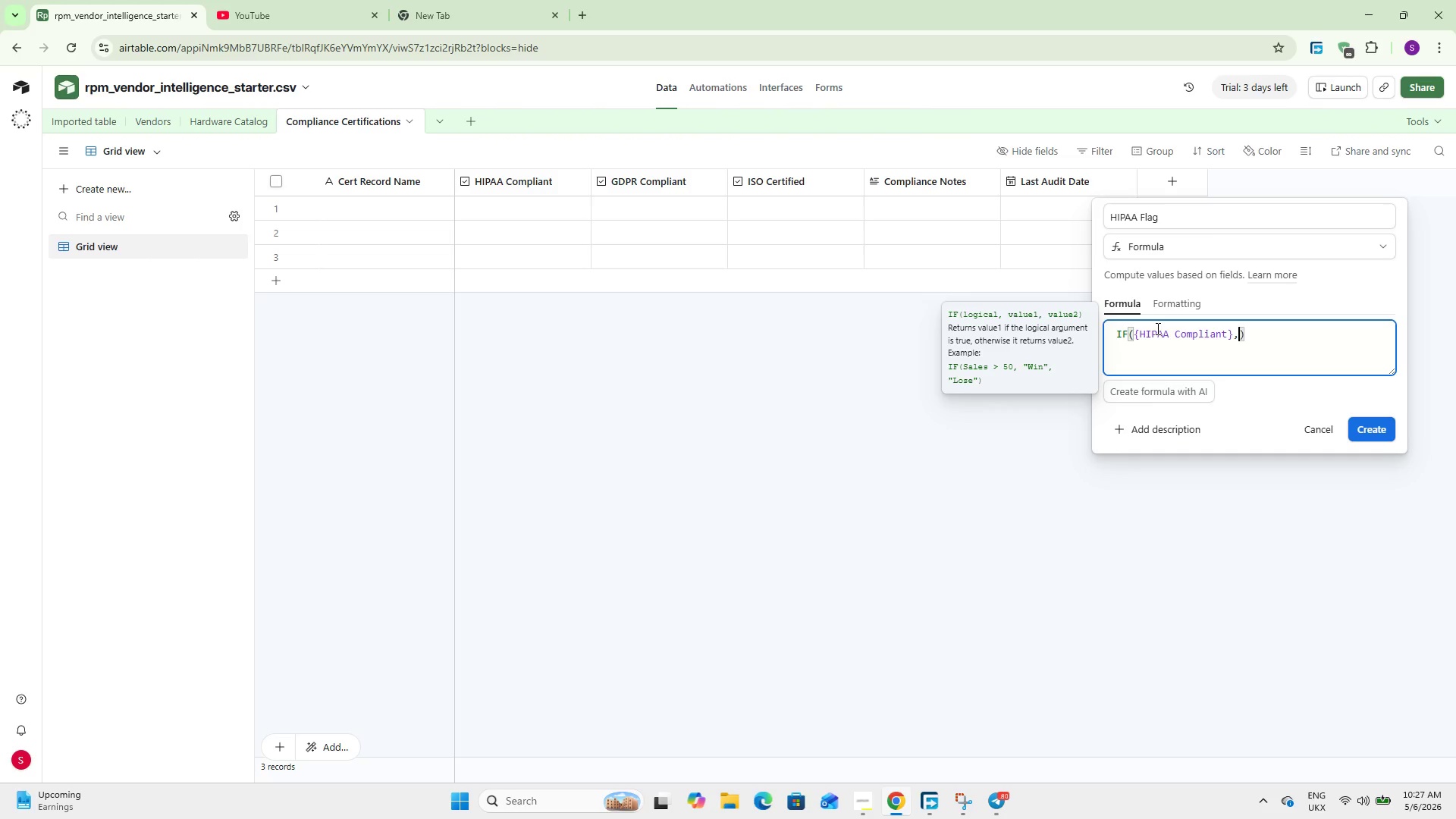 
key(Space)
 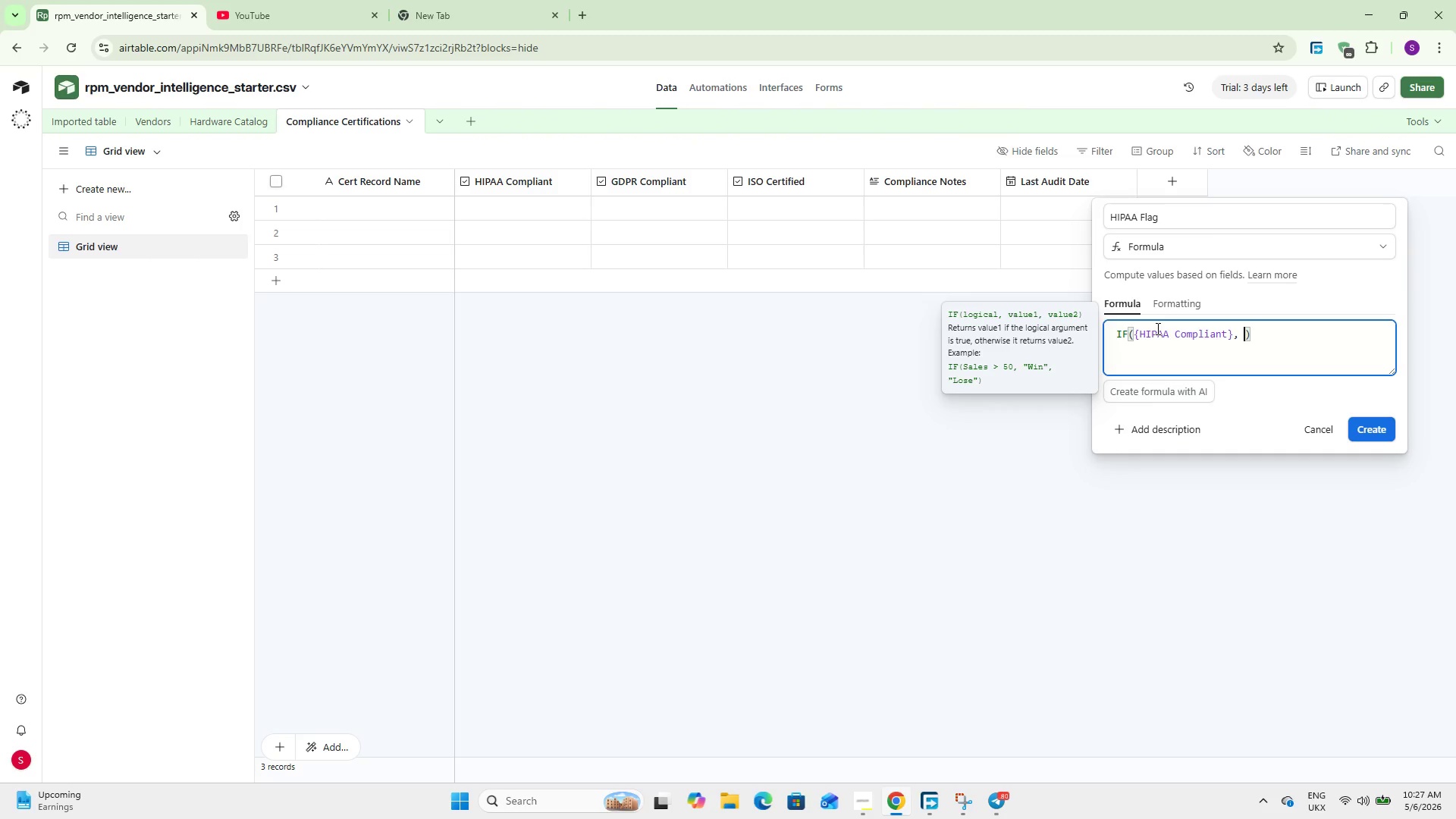 
key(Shift+2)
 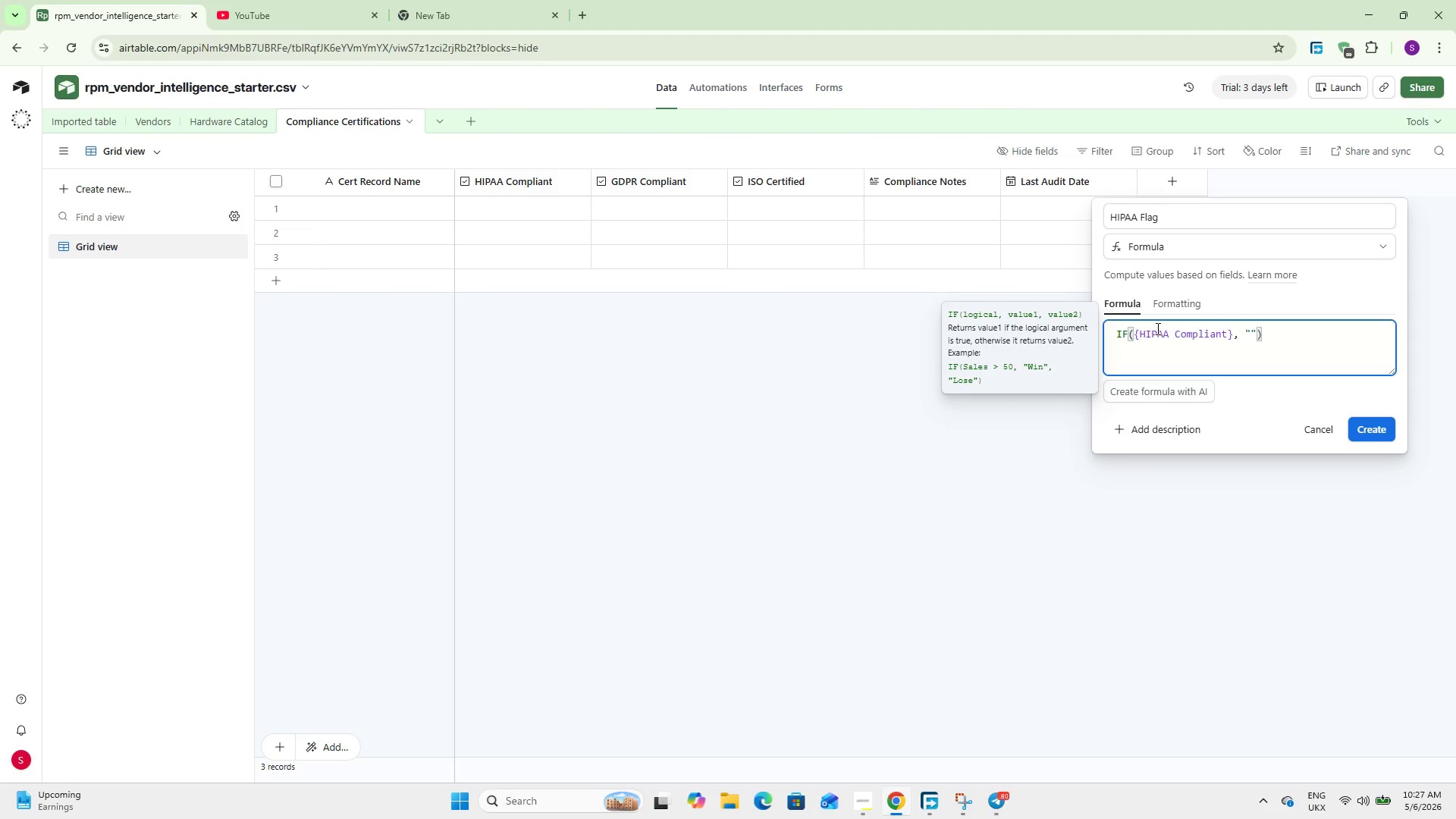 
key(Meta+Period)
 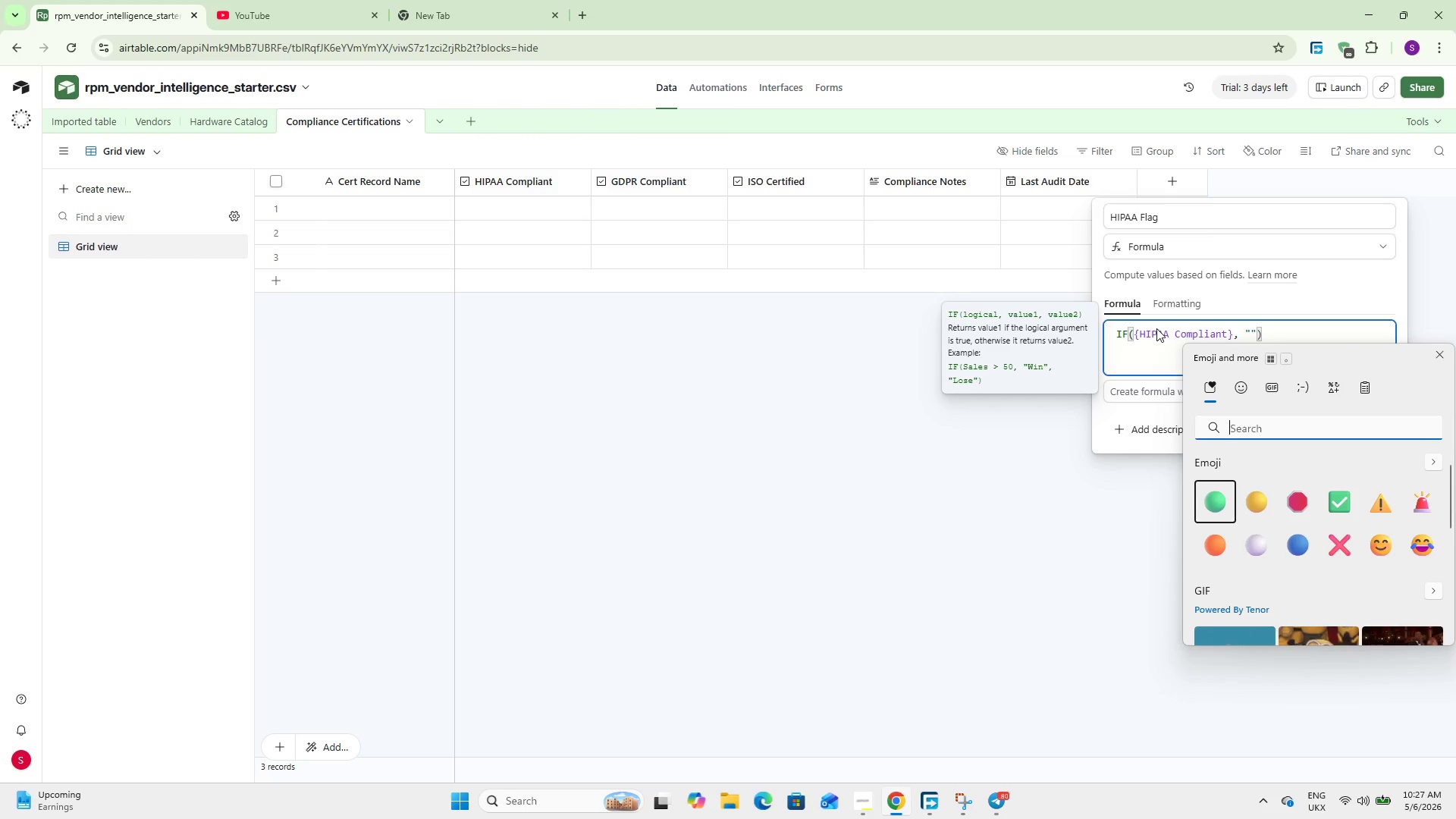 
left_click([1332, 503])
 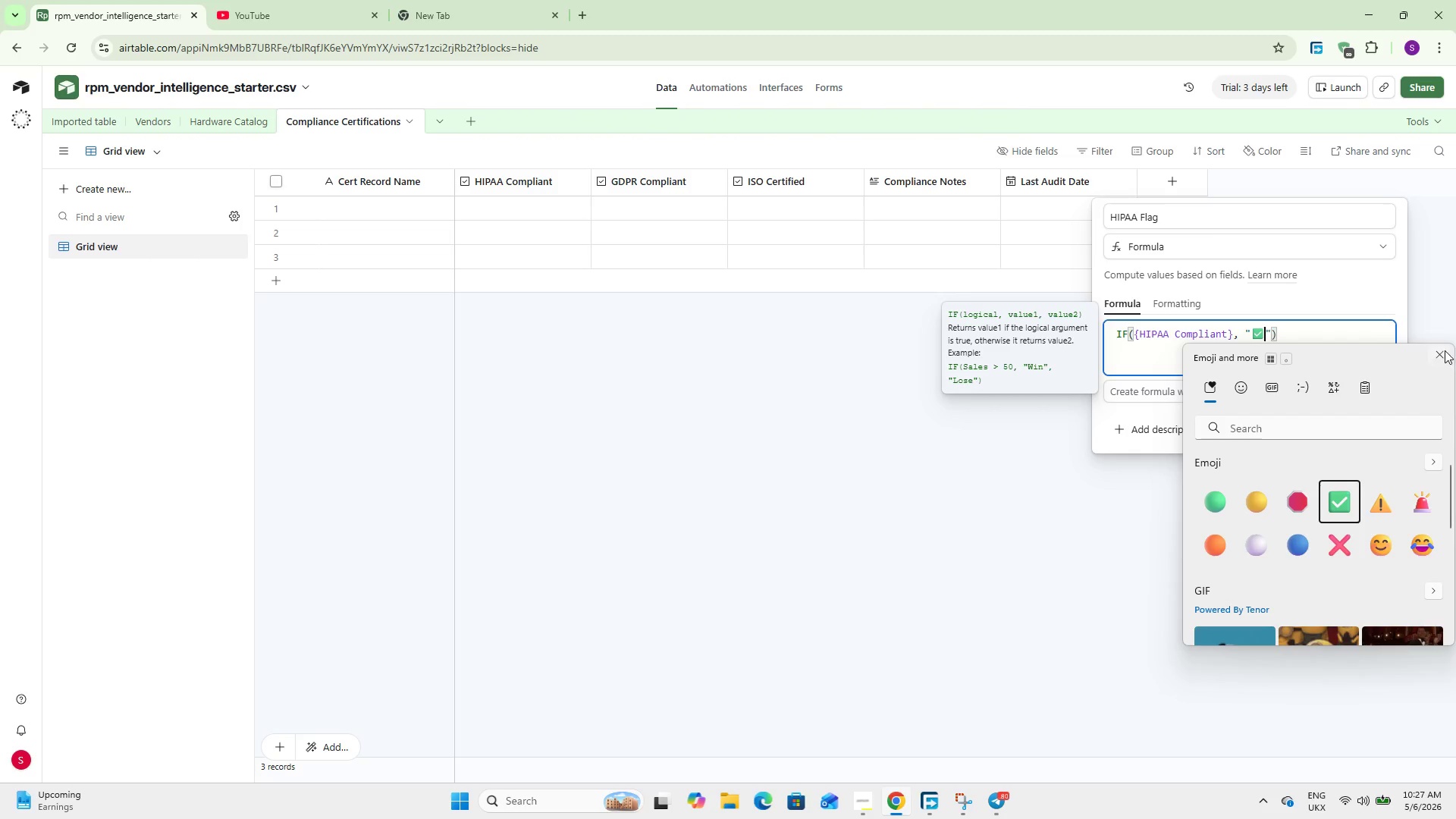 
left_click([1437, 359])
 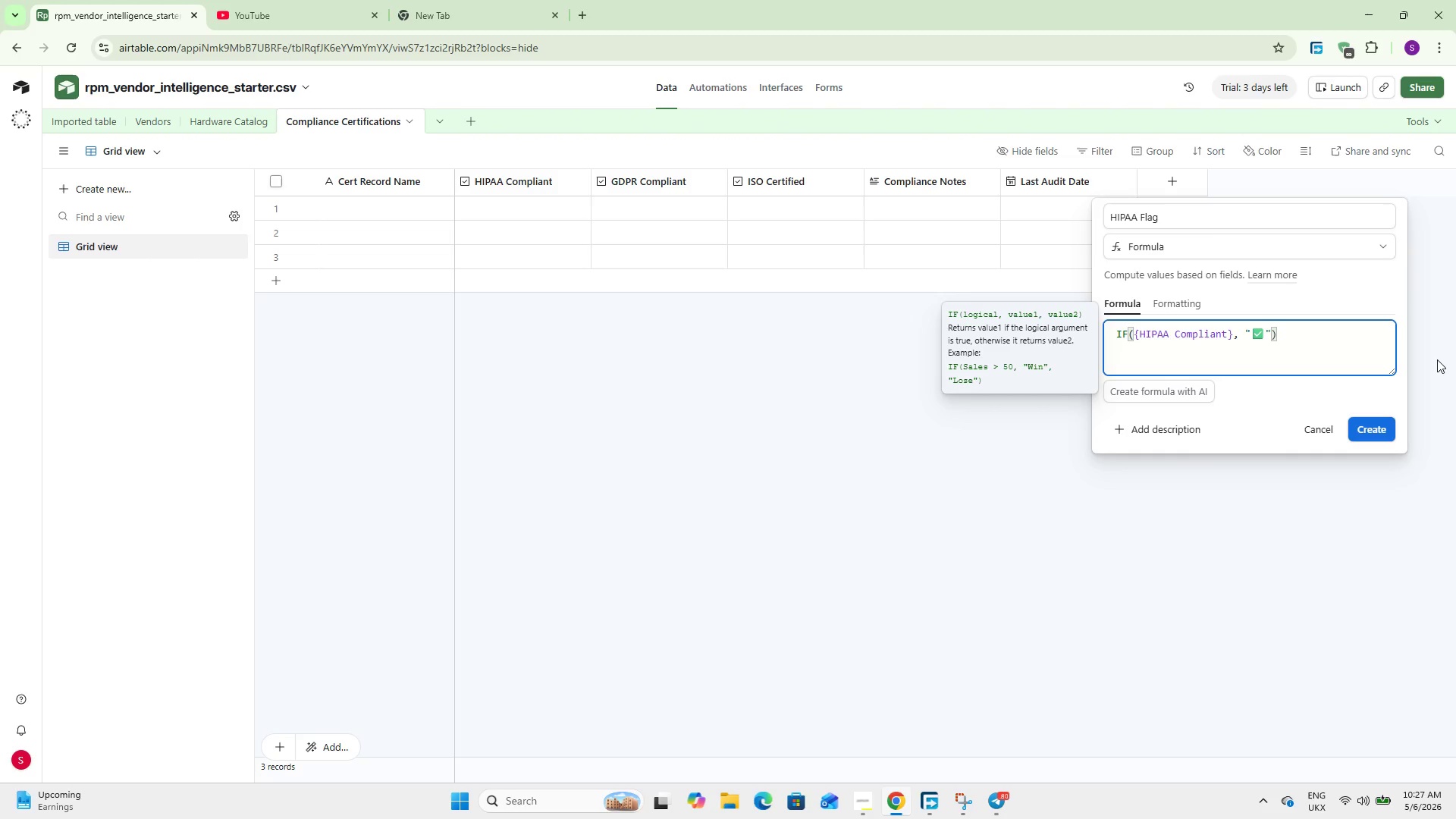 
type( HIPAA OK)
 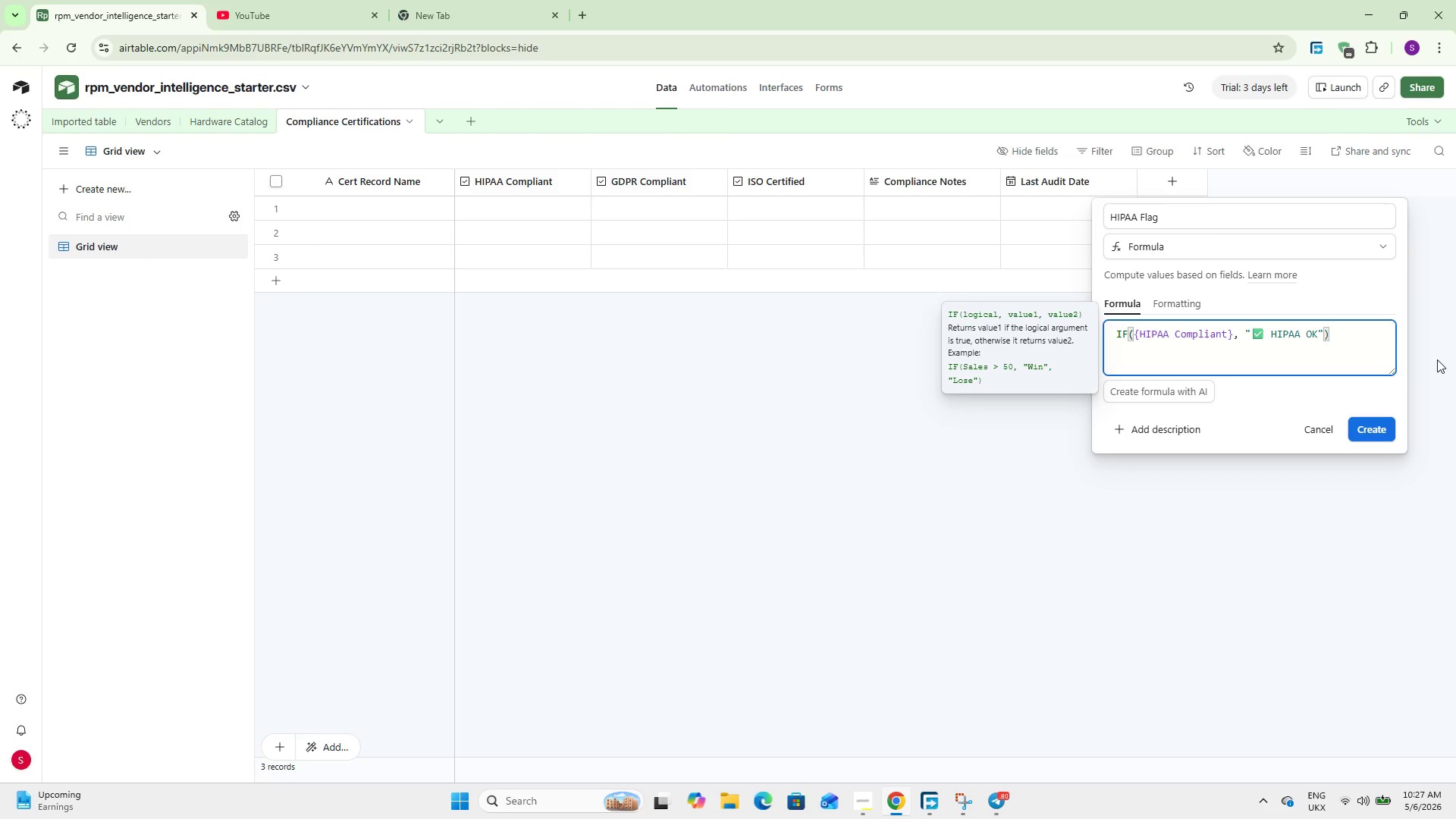 
key(ArrowRight)
 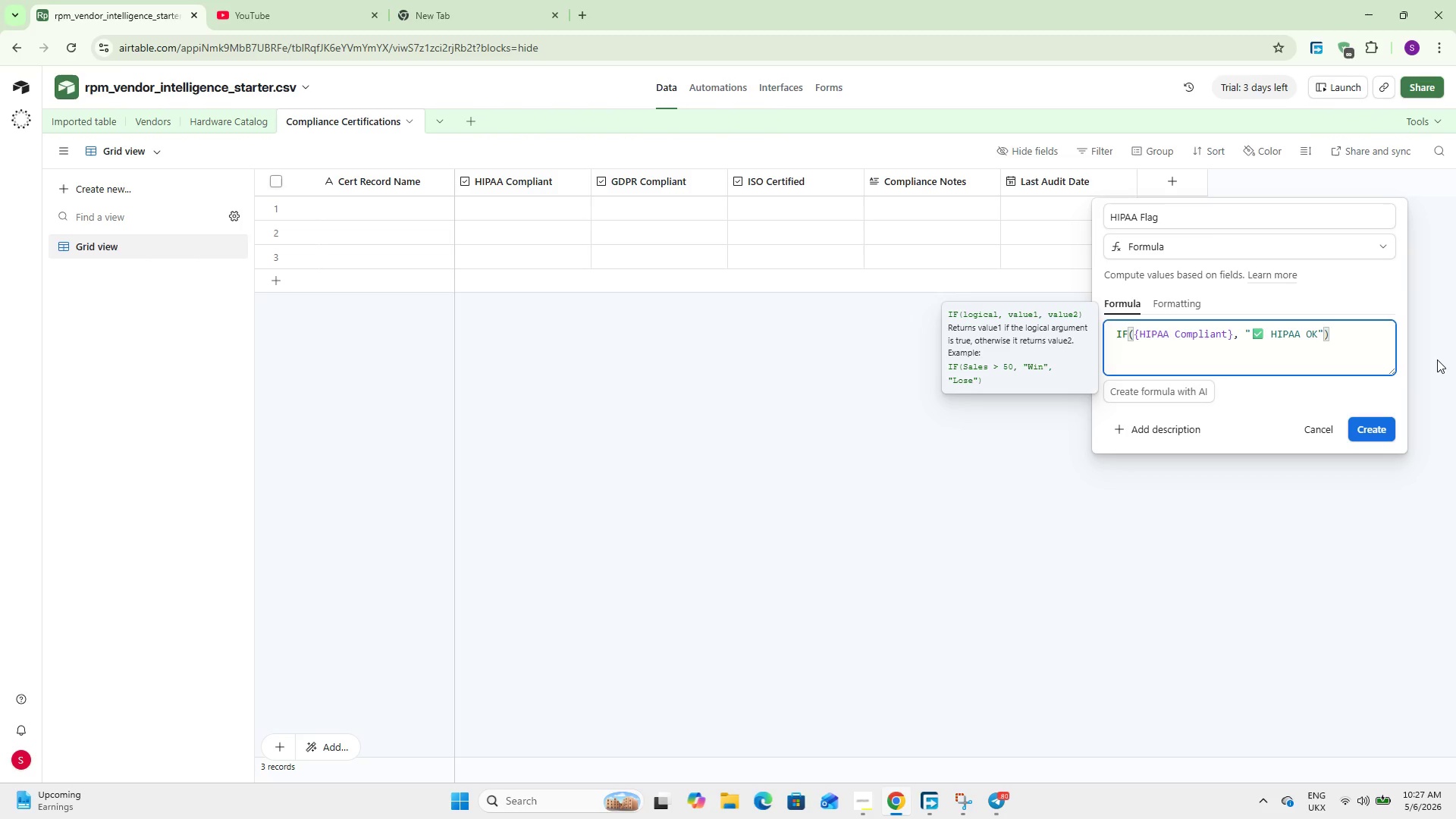 
key(Comma)
 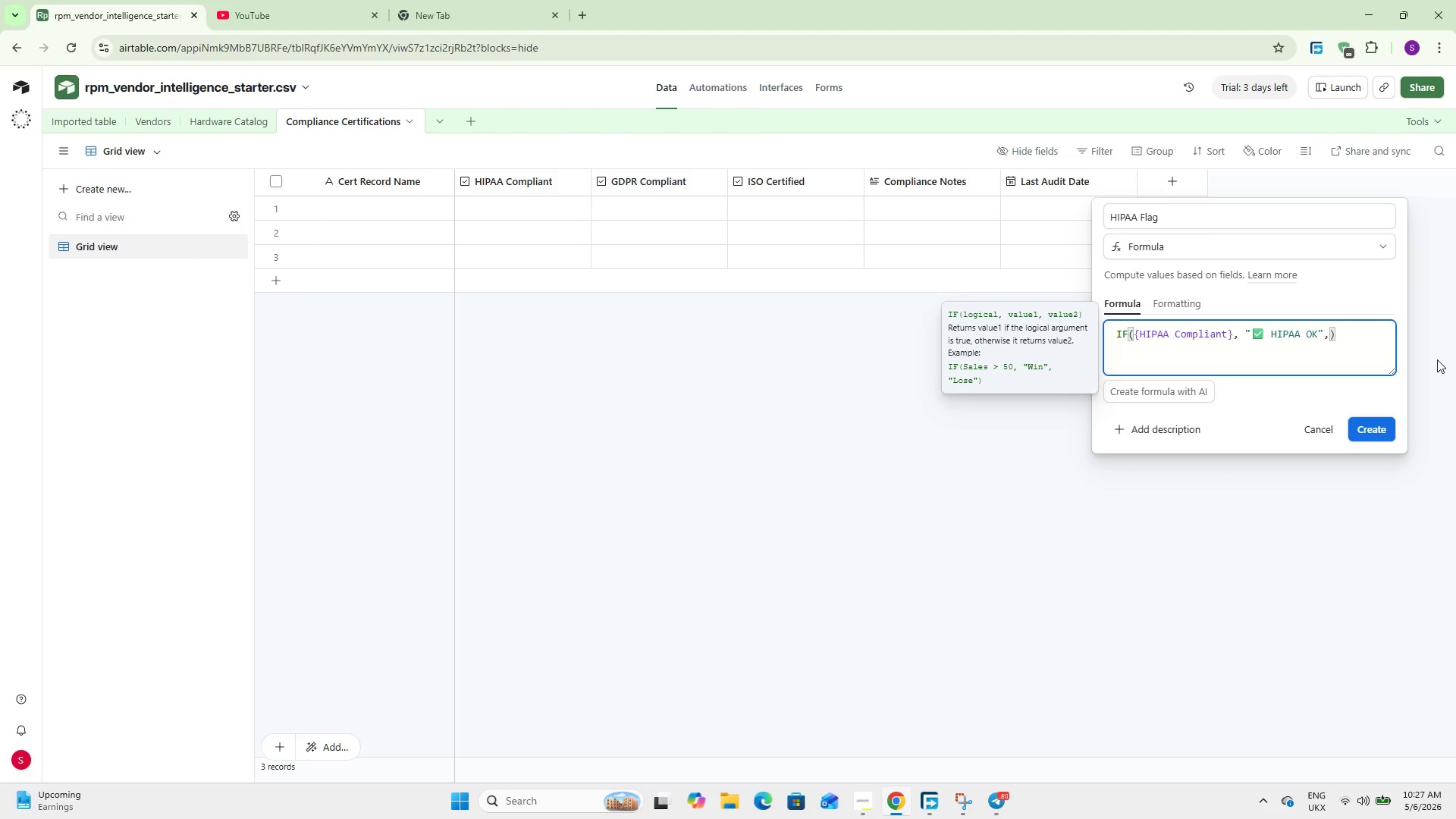 
key(Space)
 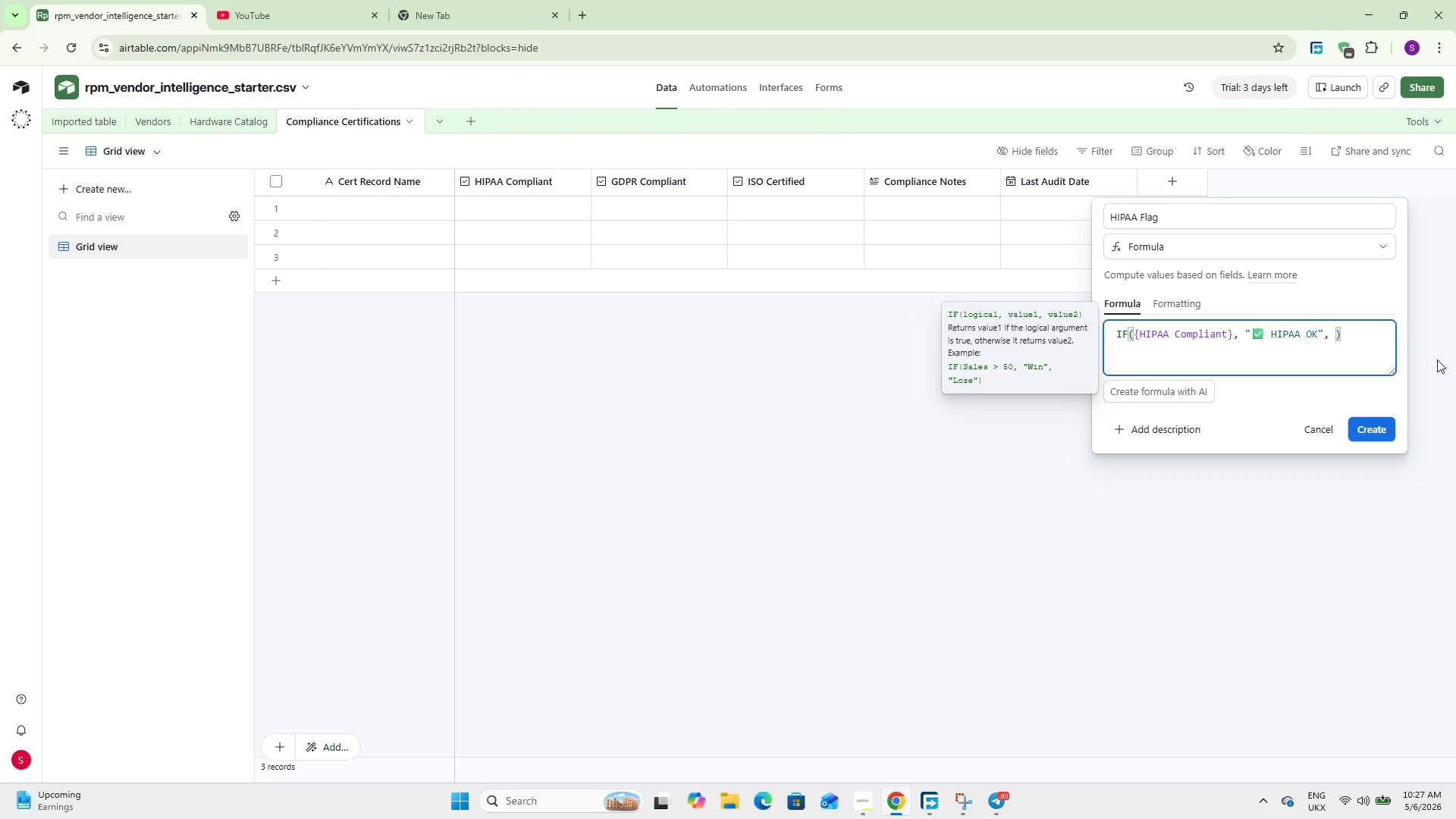 
key(Shift+2)
 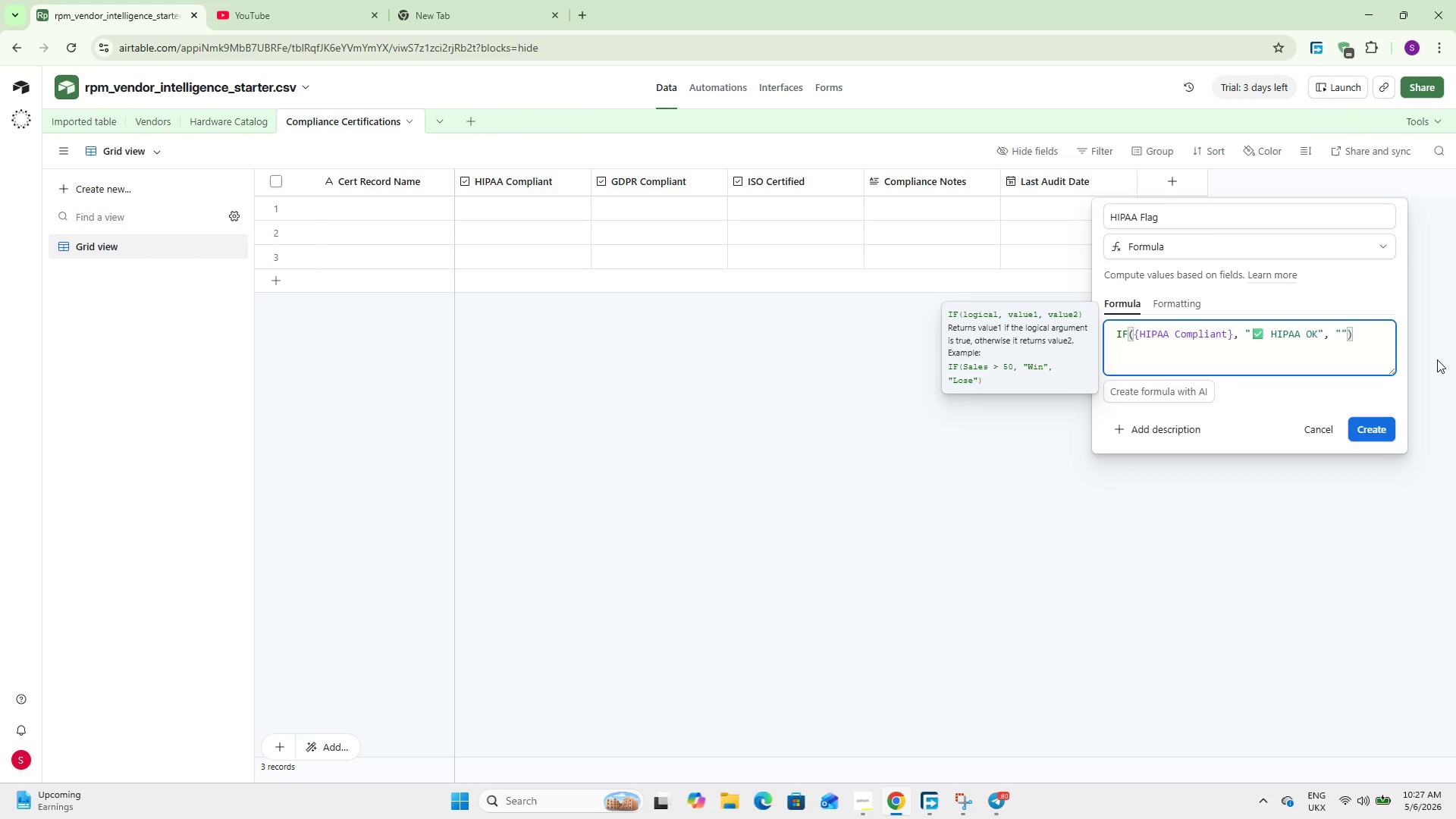 
key(Meta+Period)
 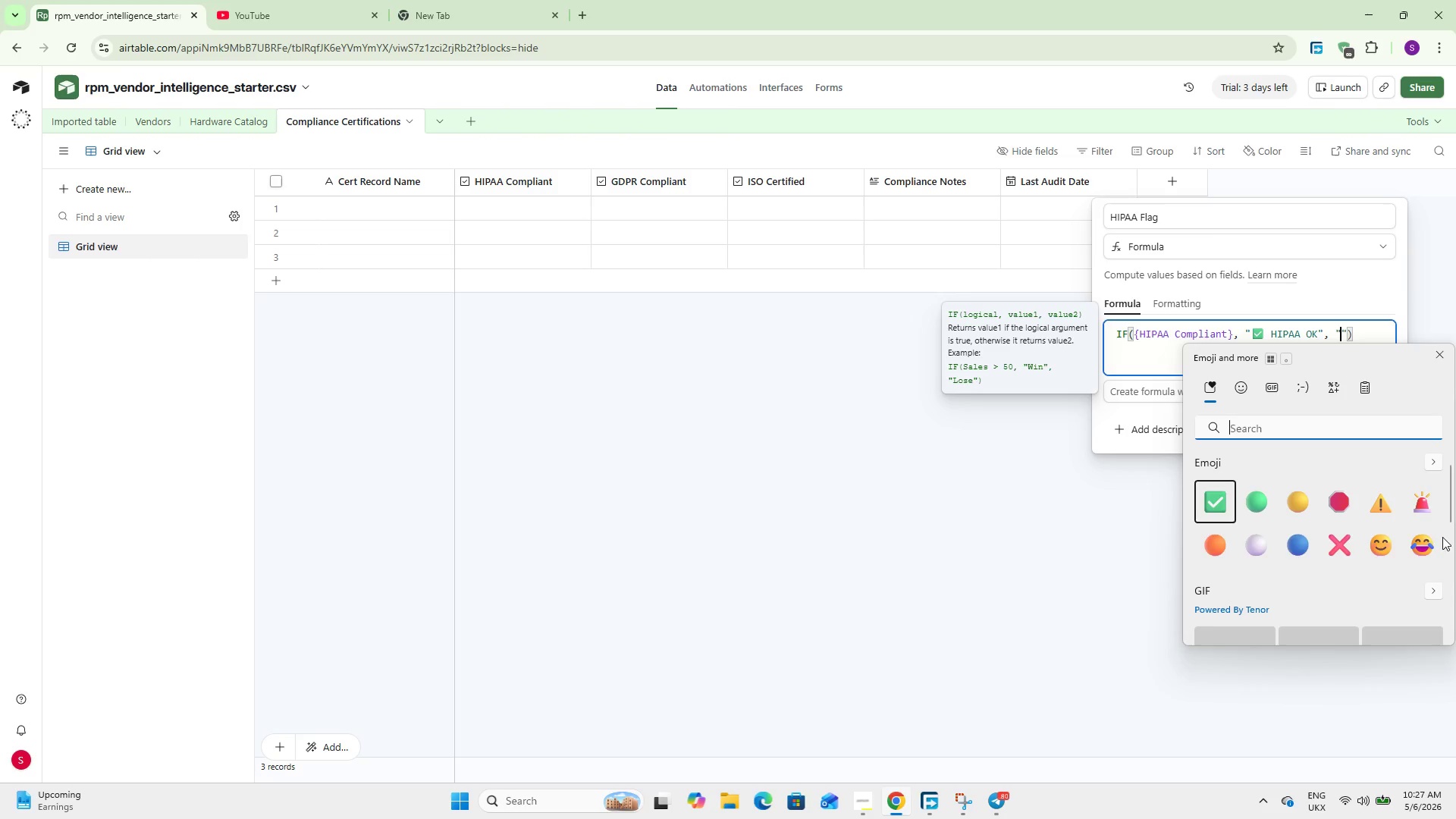 
left_click([1426, 509])
 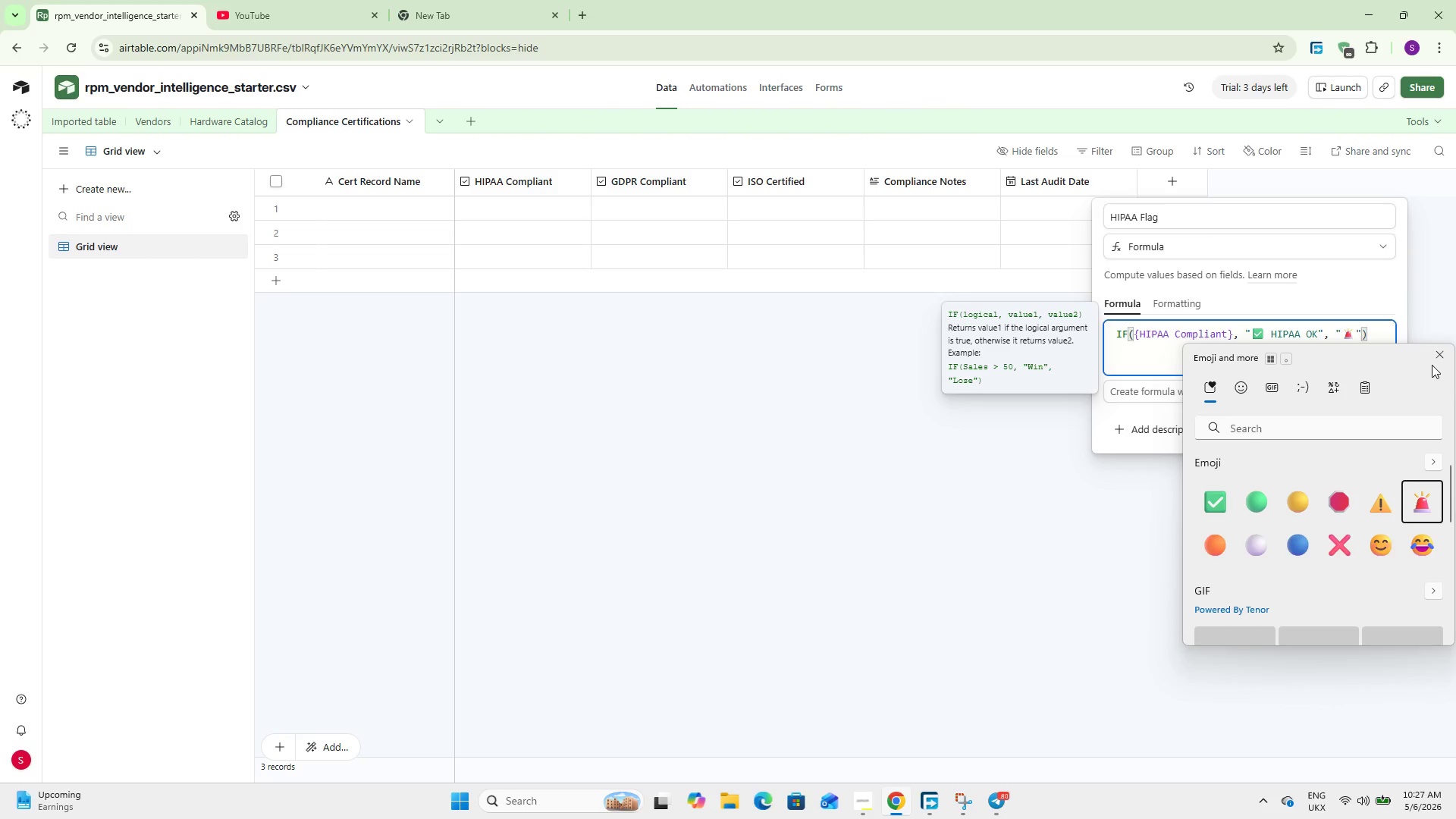 
left_click([1441, 354])
 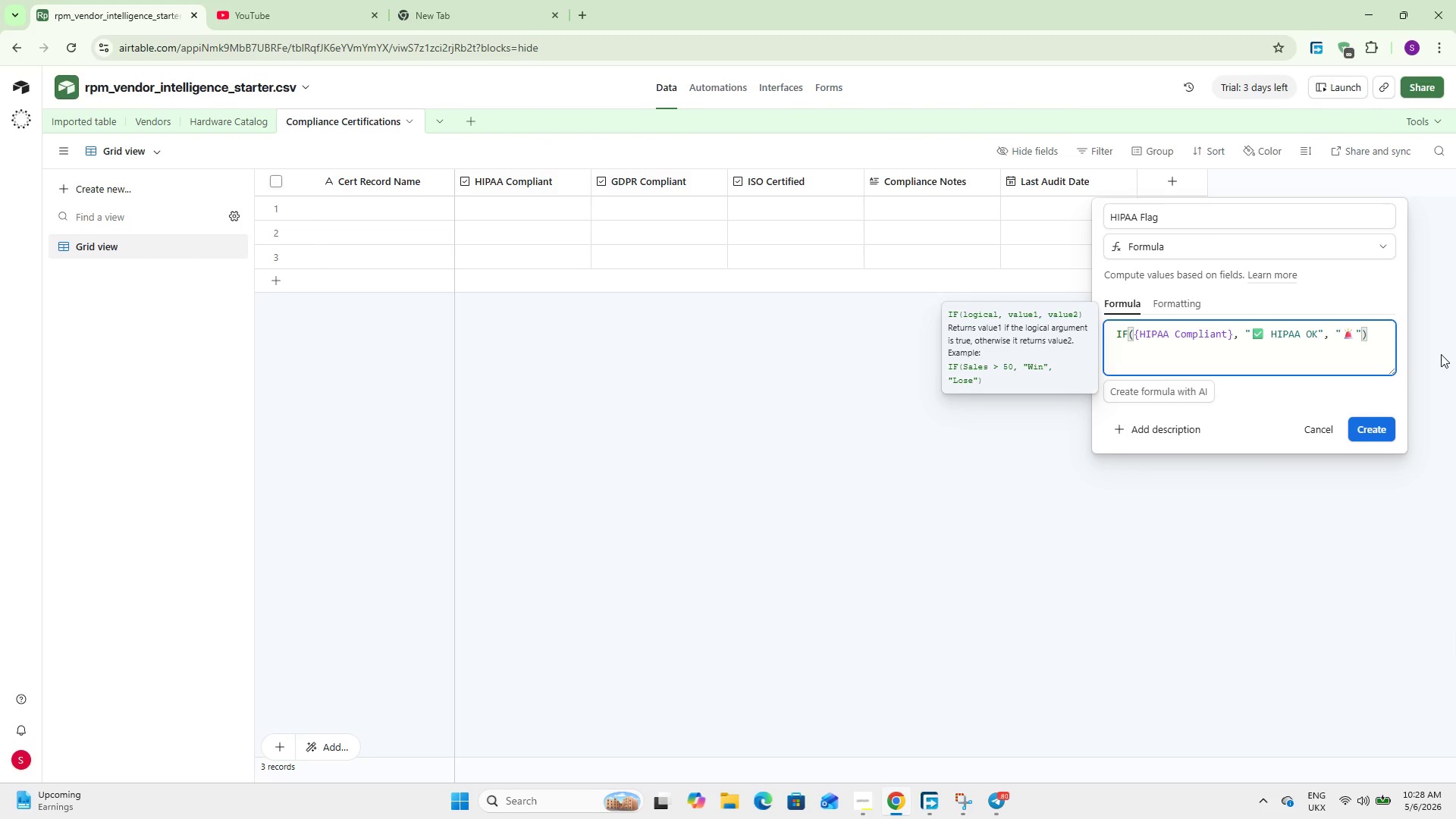 
type( HIPAA MISSING)
 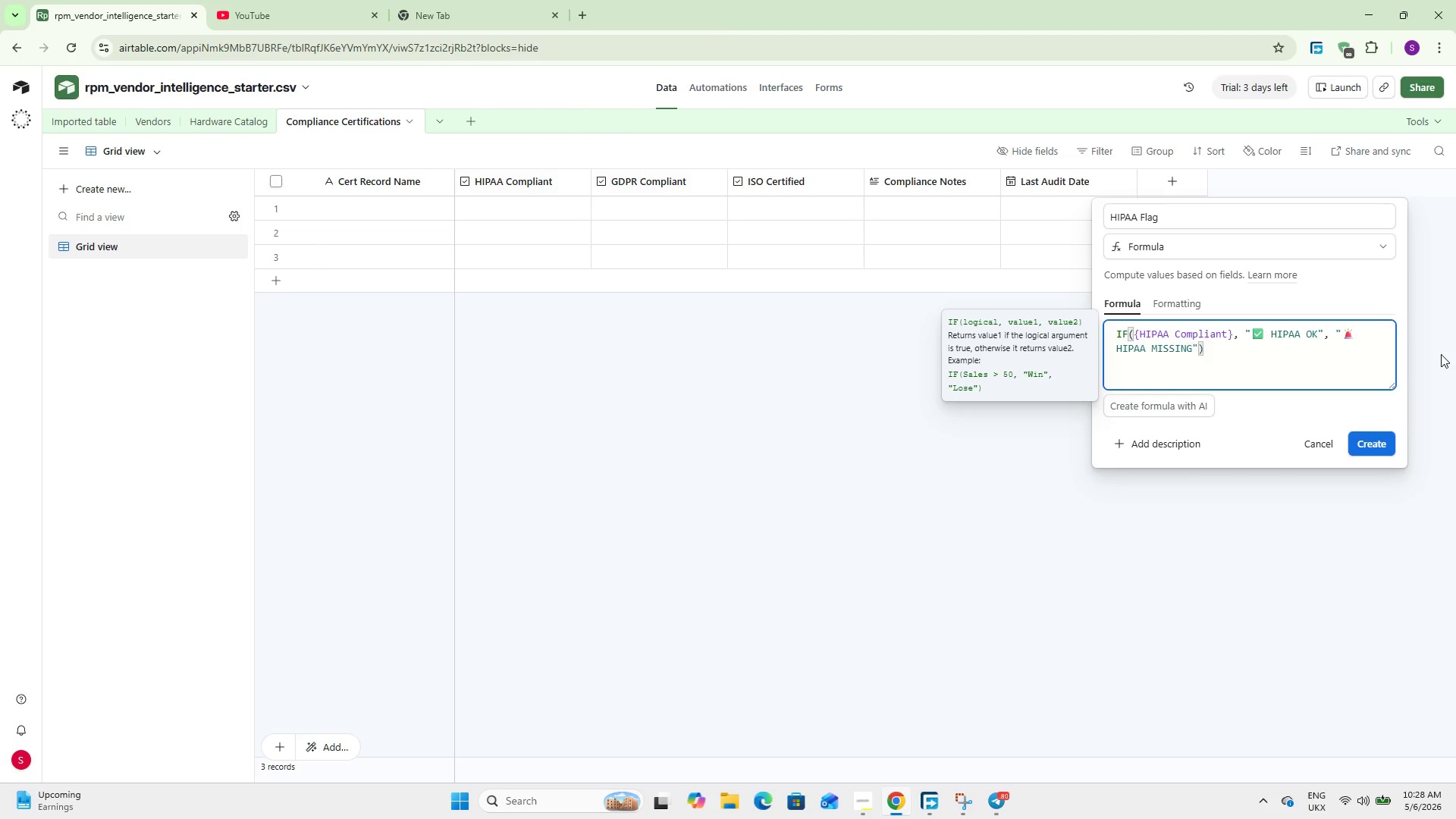 
wait(8.67)
 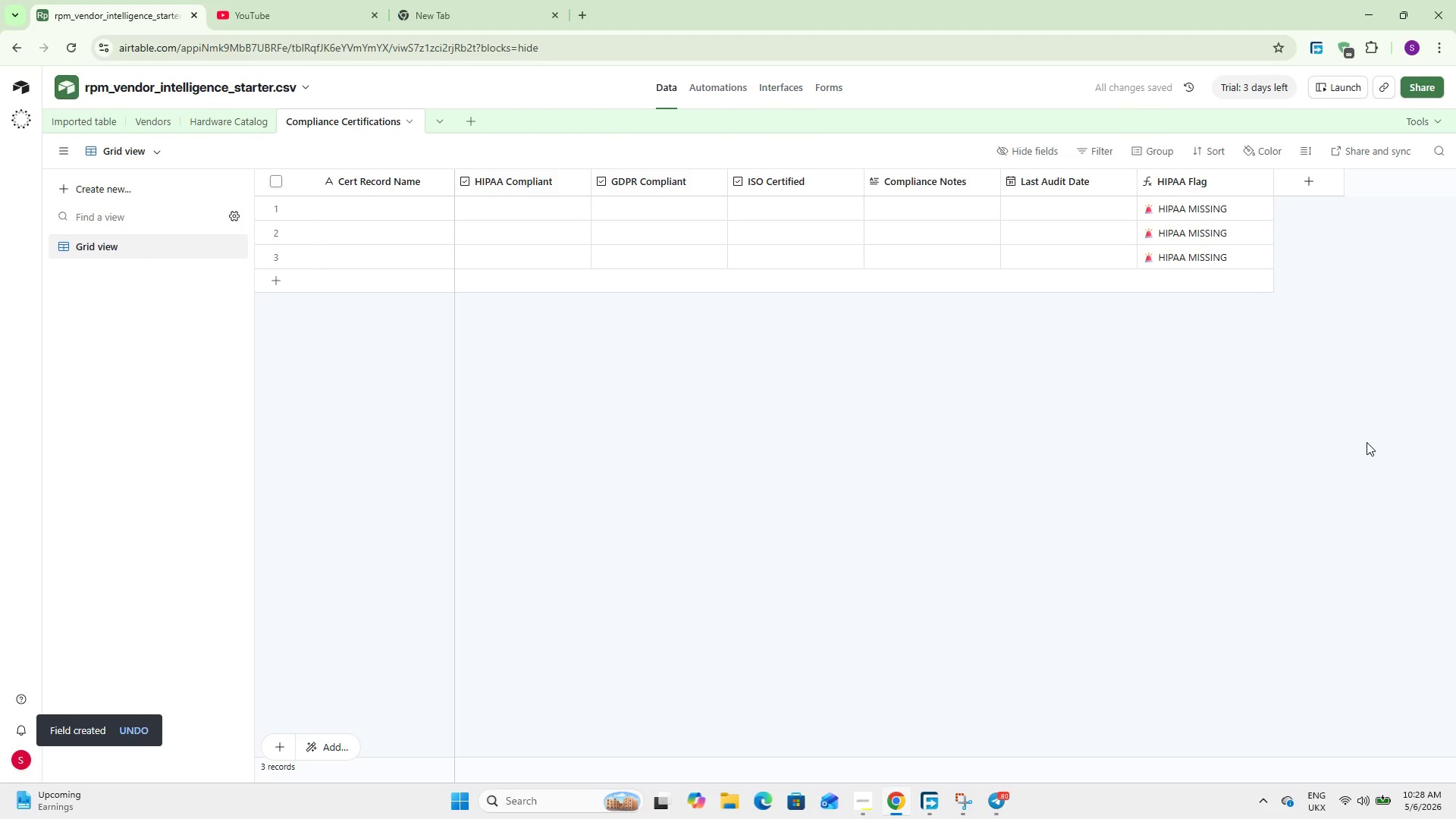 
left_click([526, 202])
 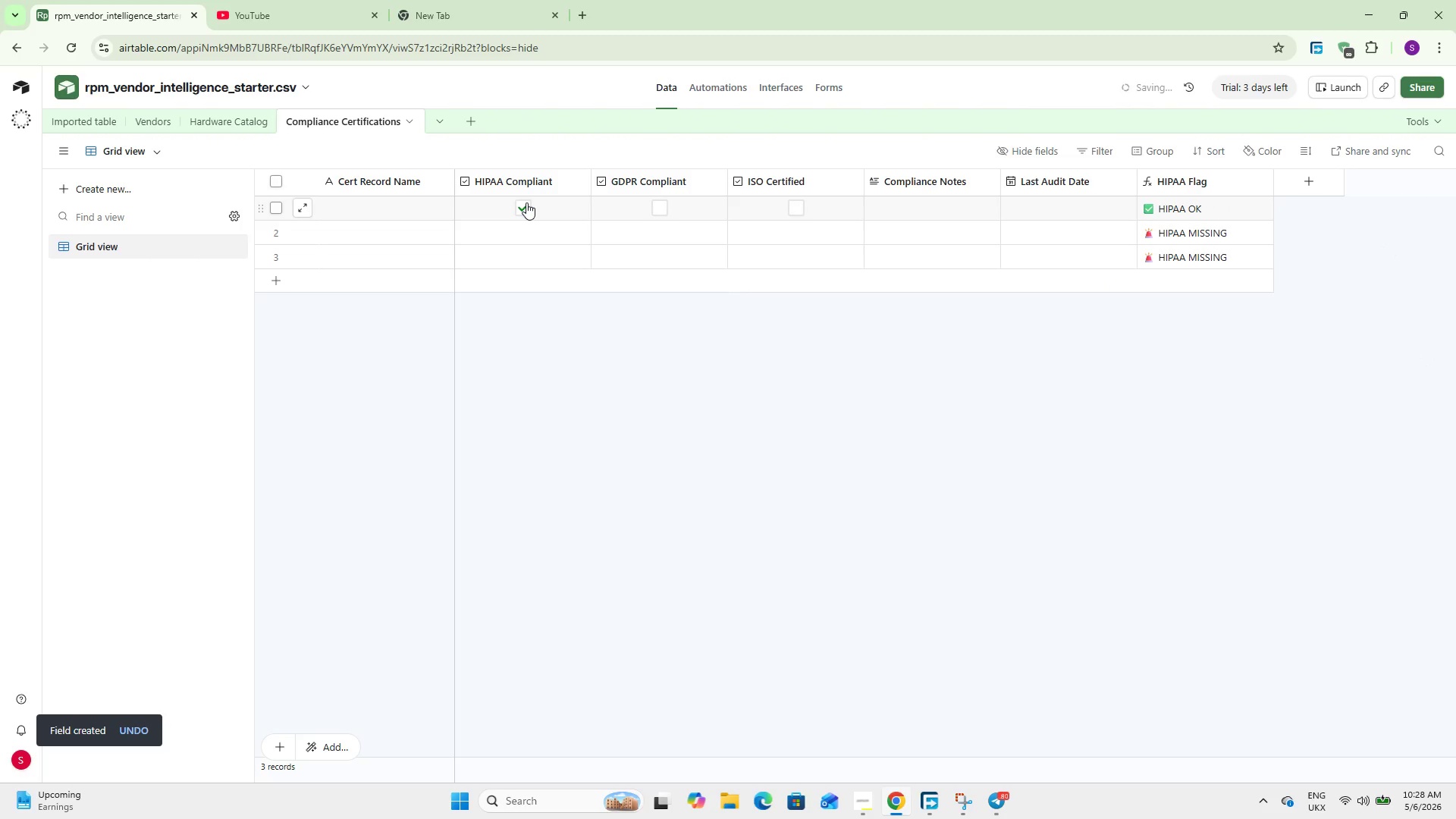 
left_click([526, 202])
 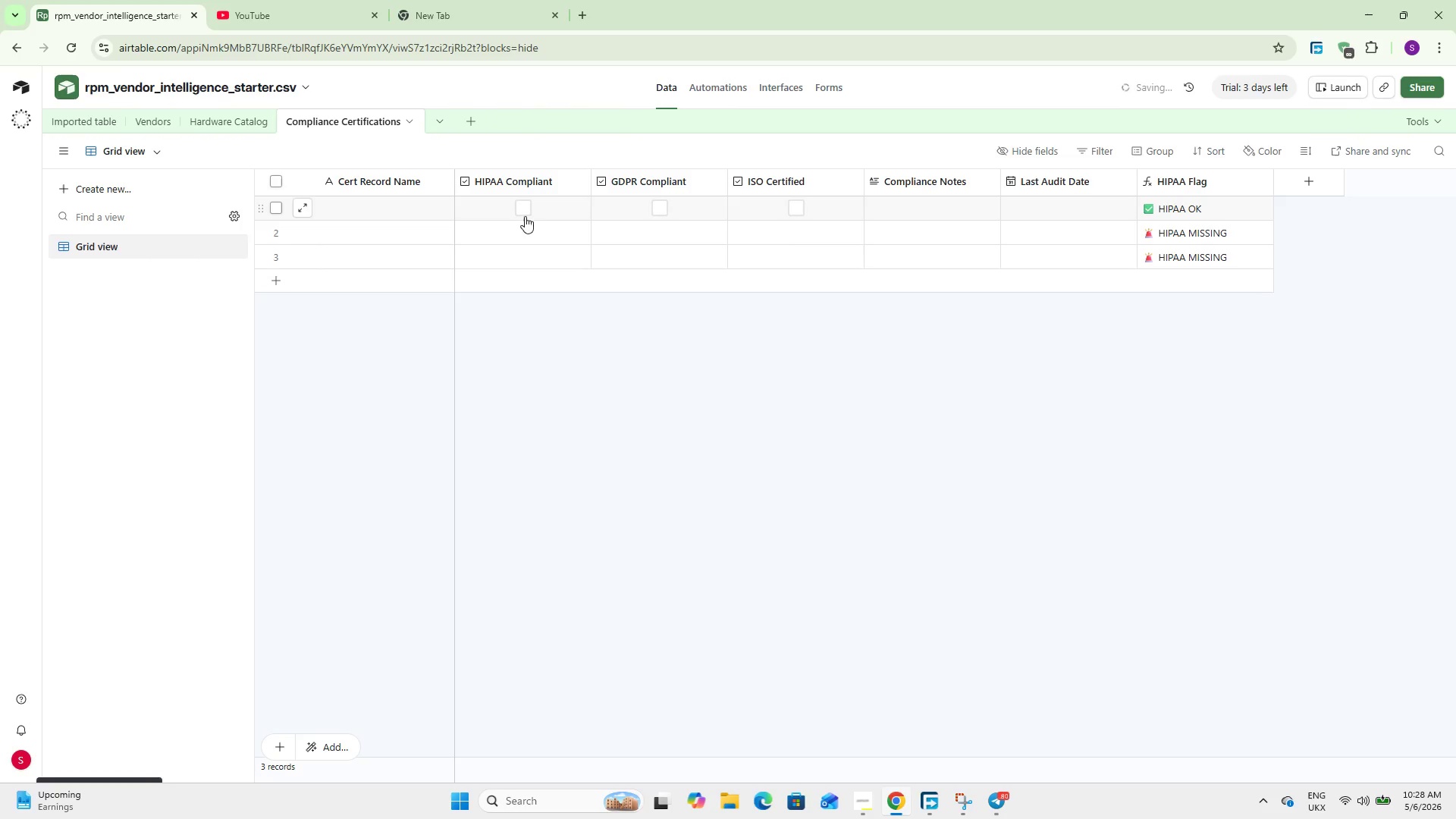 
left_click([577, 378])
 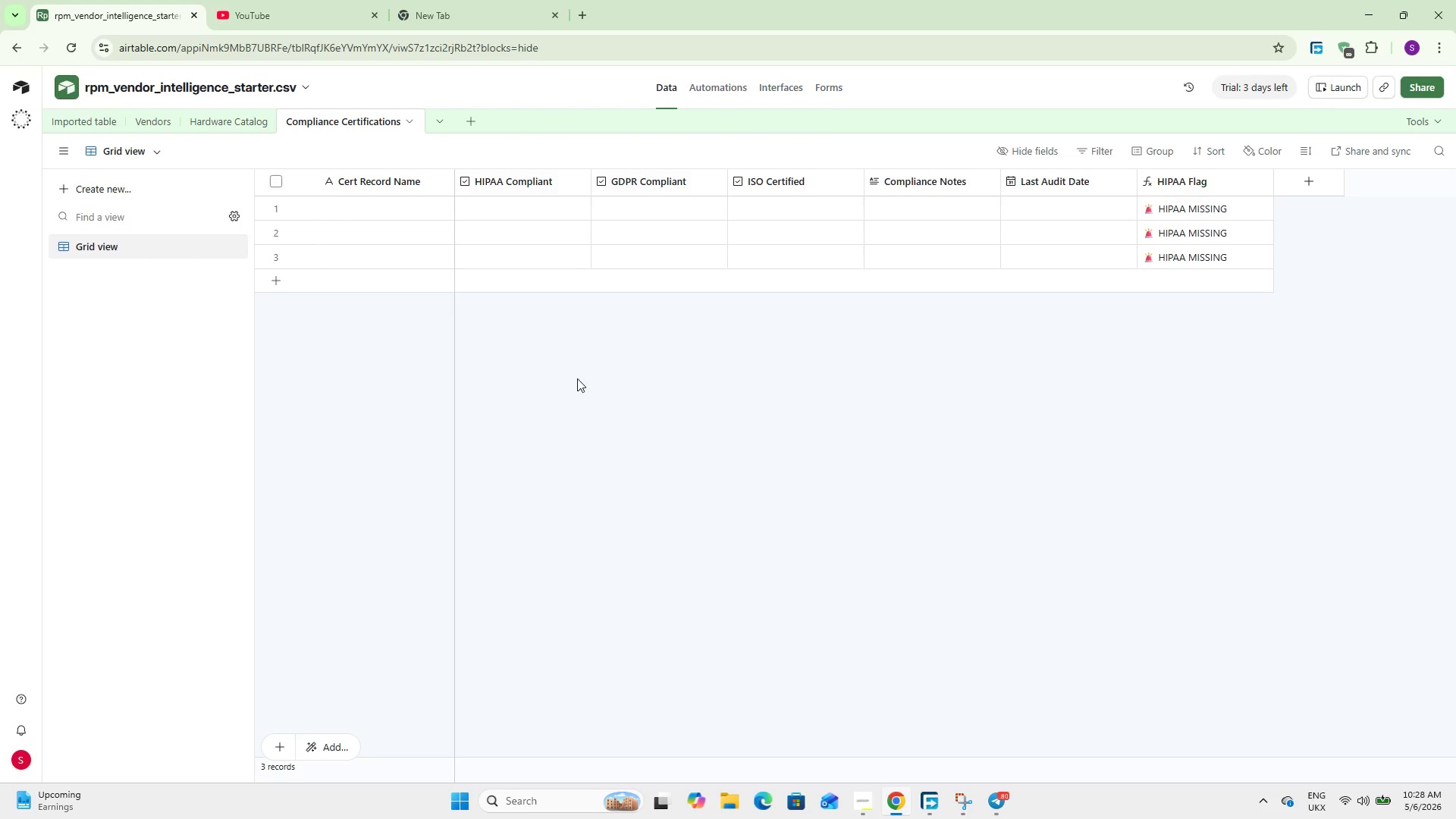 
wait(35.06)
 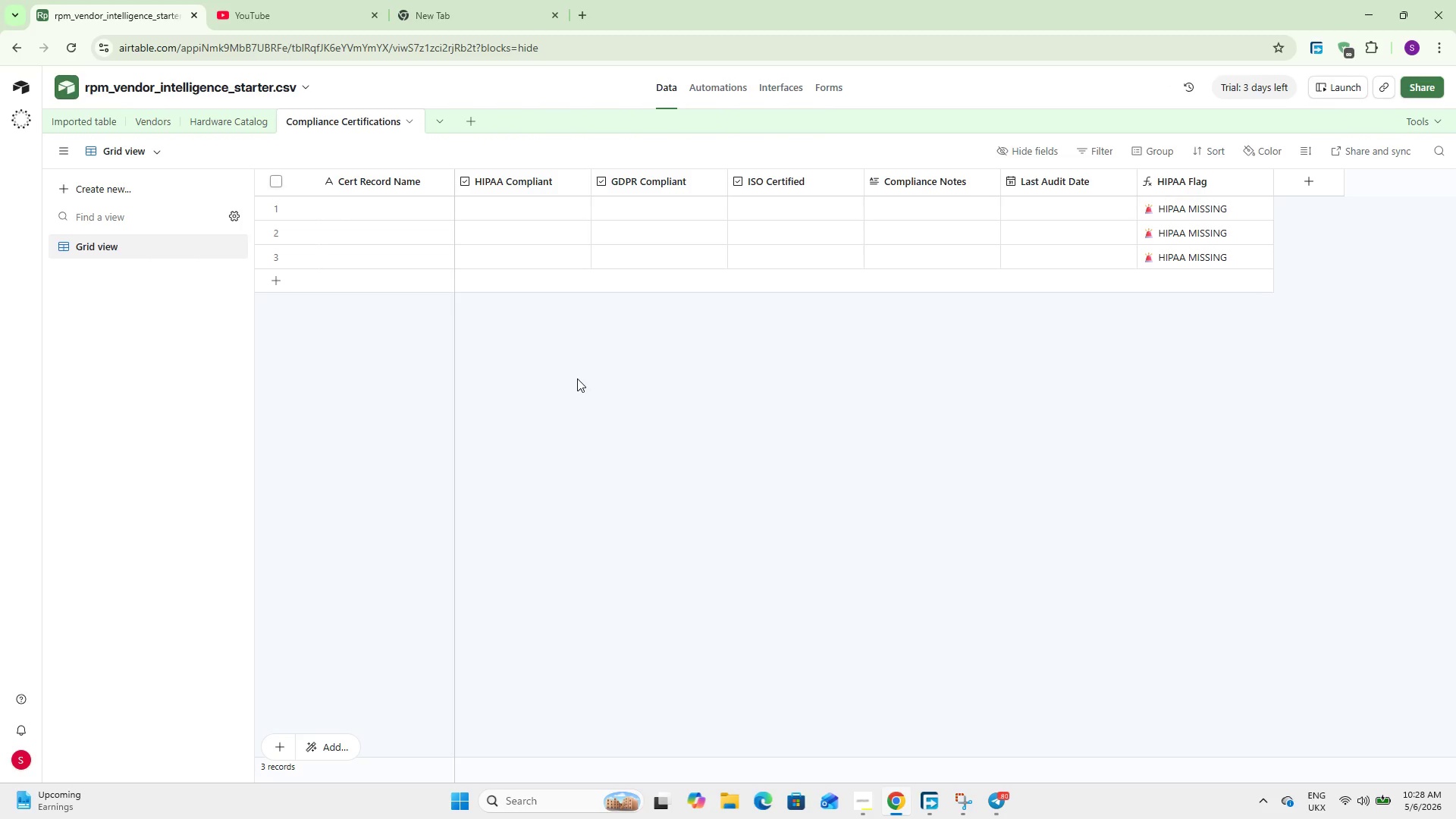 
double_click([378, 212])
 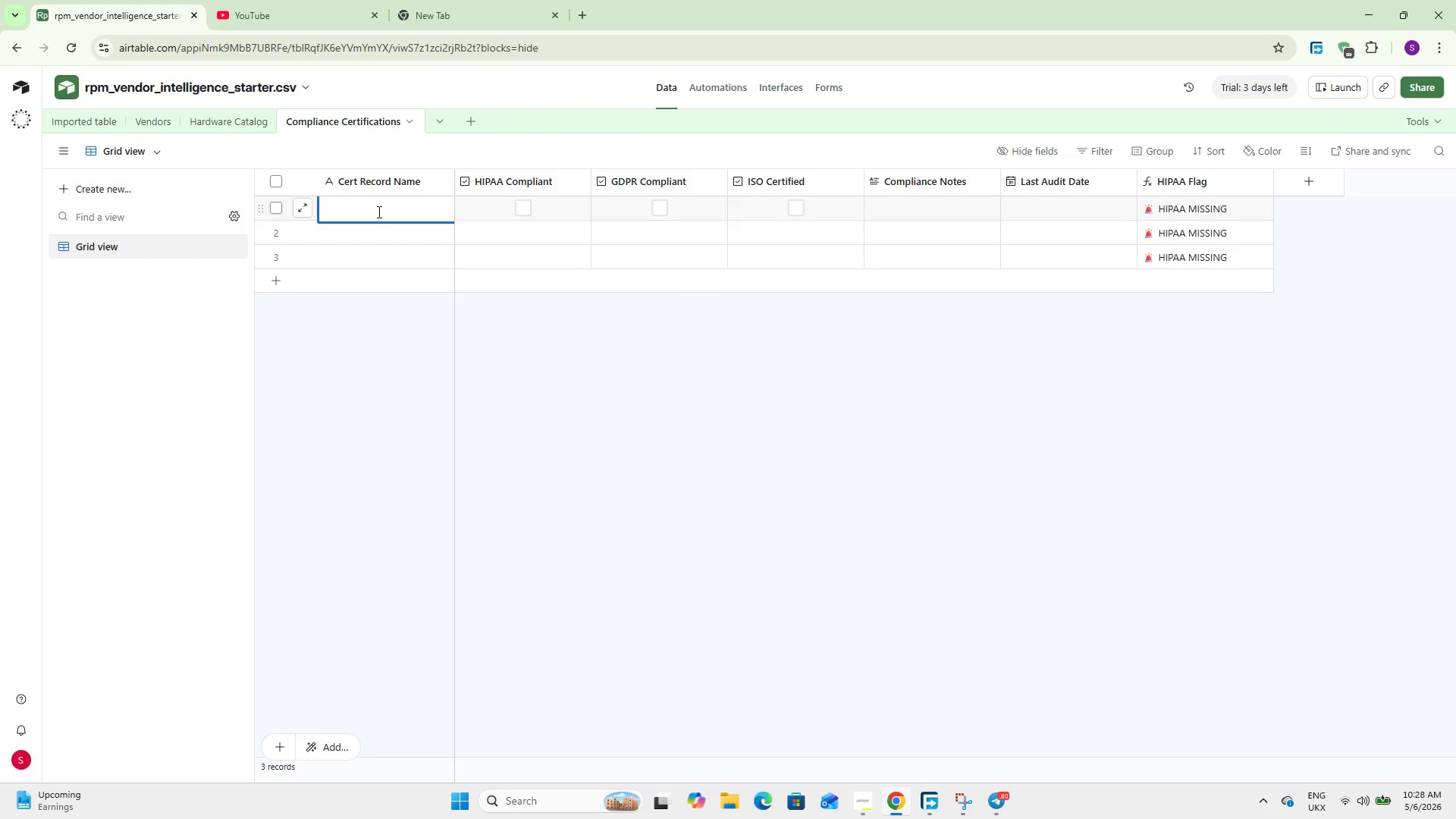 
type(Withings)
 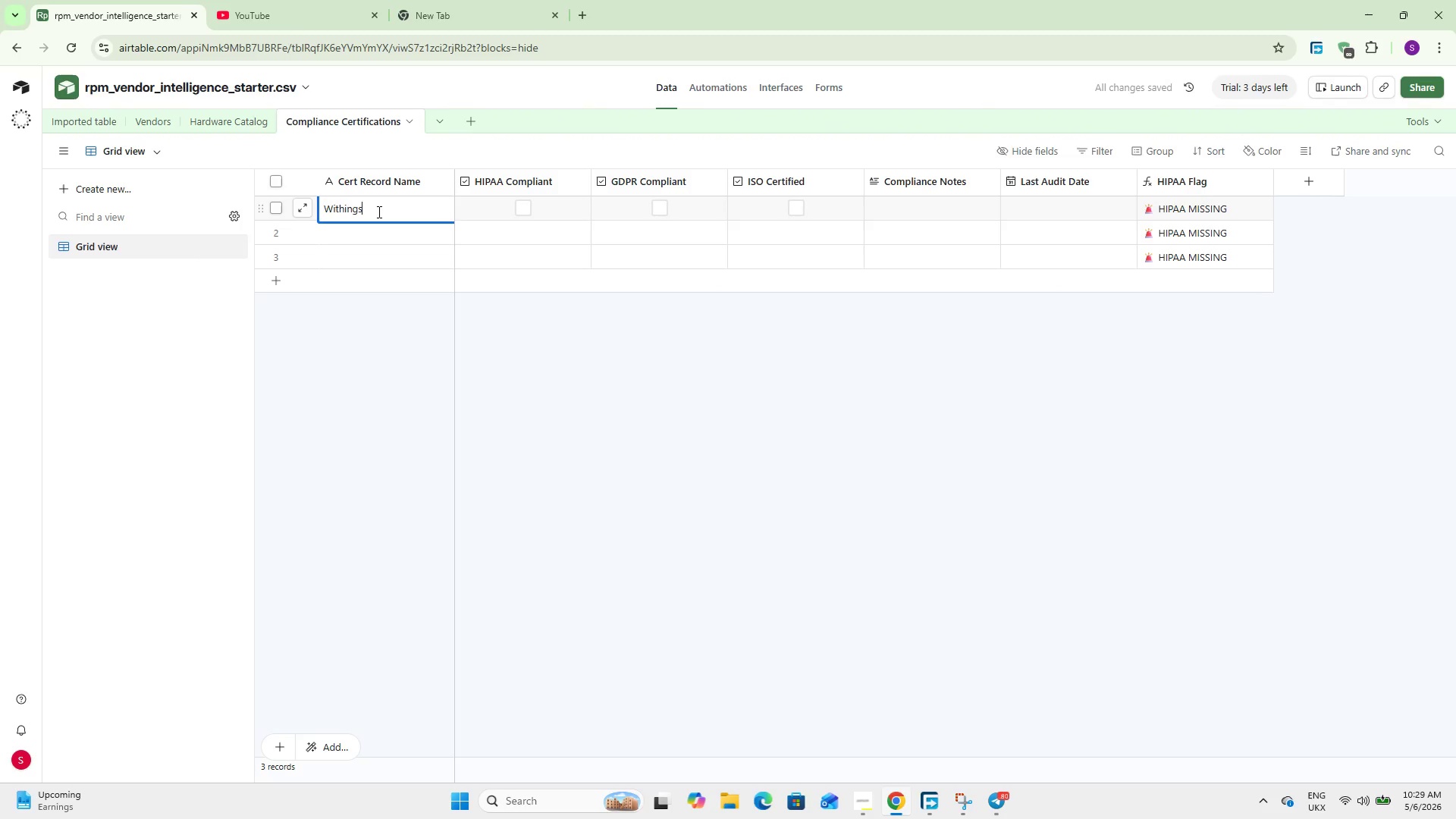 
wait(12.86)
 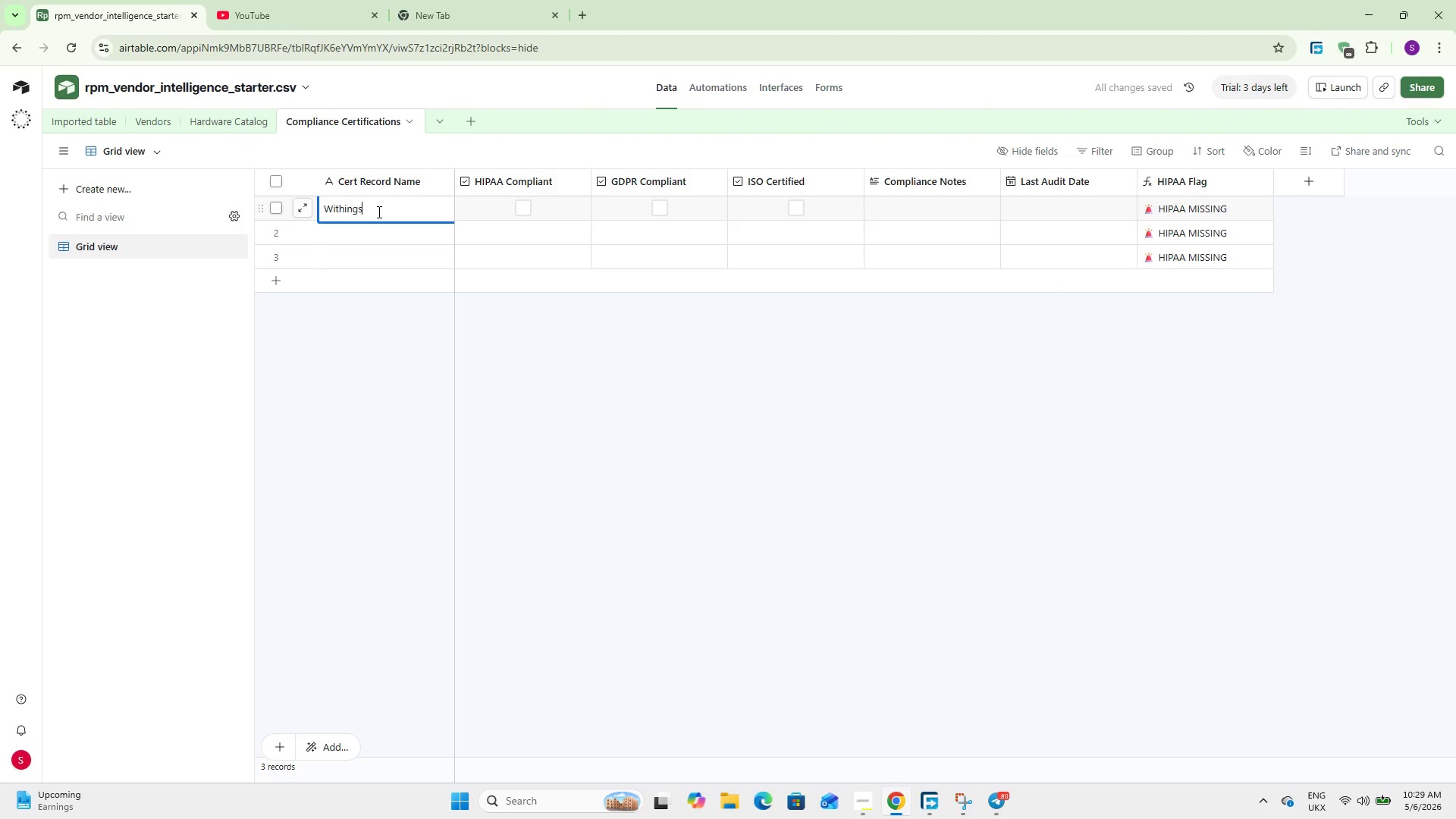 
type( - Com[)
key(Backspace)
type(pliance)
 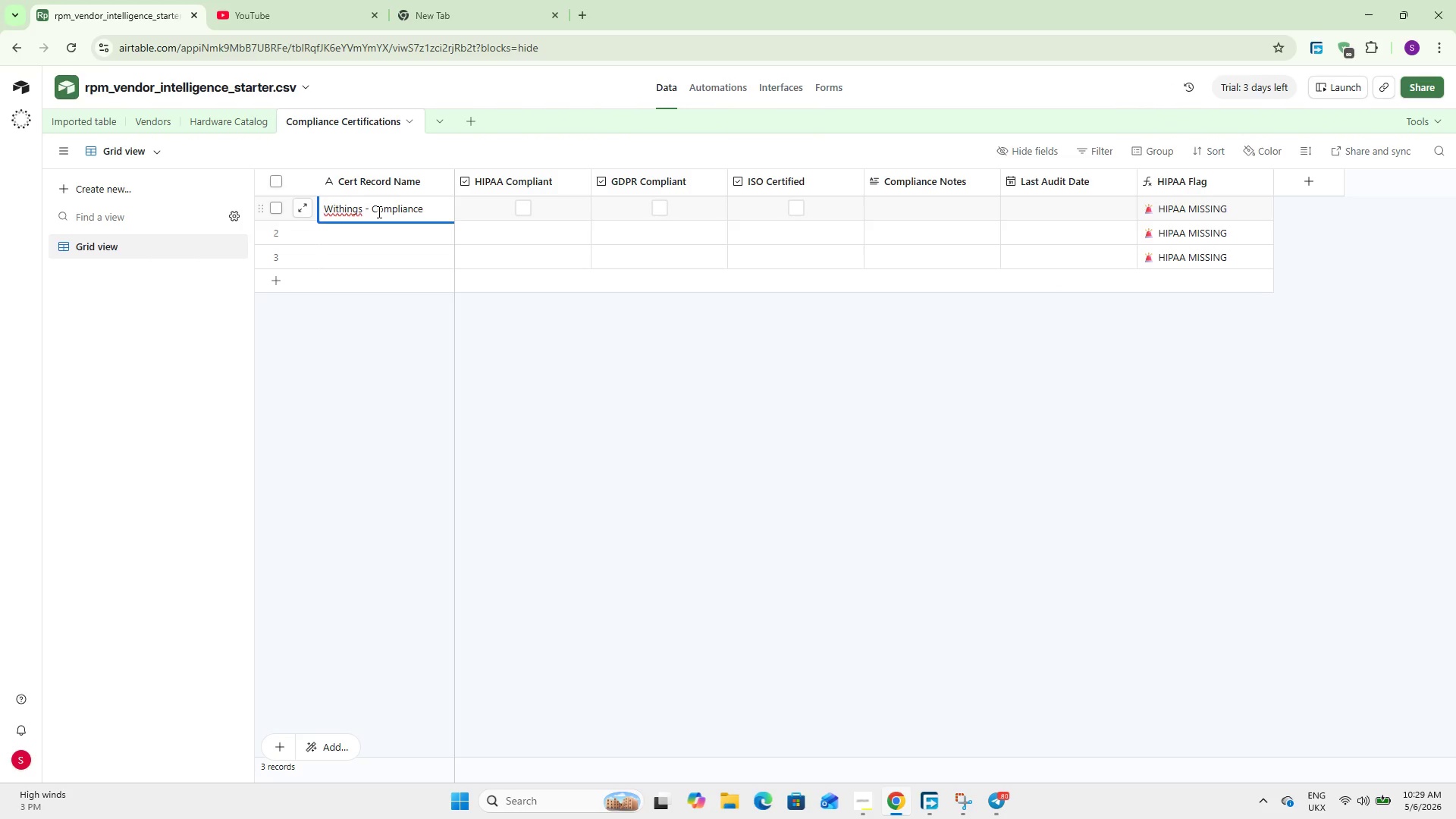 
key(Enter)
 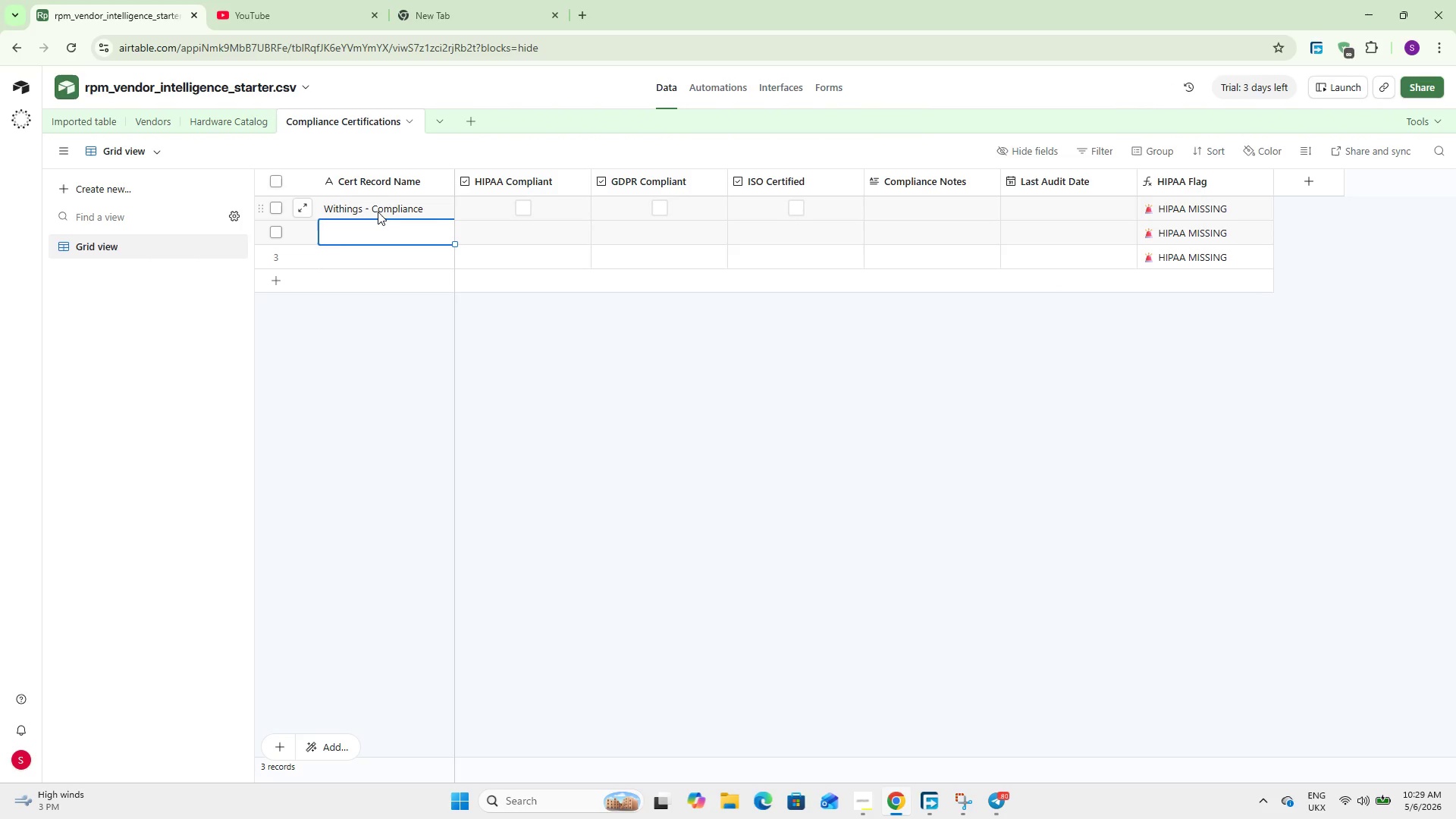 
type(Omron Healthcare - Compliance)
 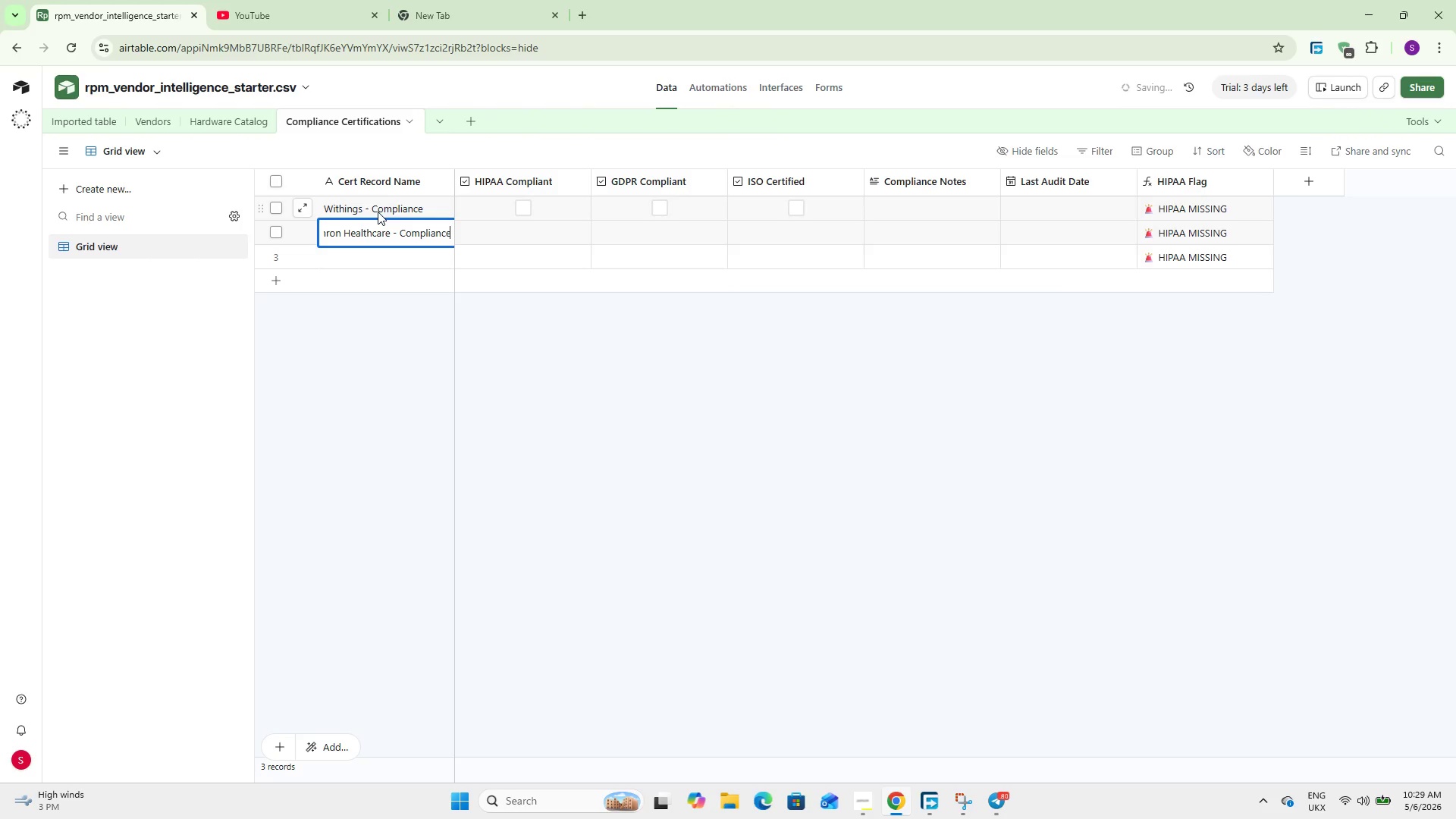 
key(Shift+Enter)
 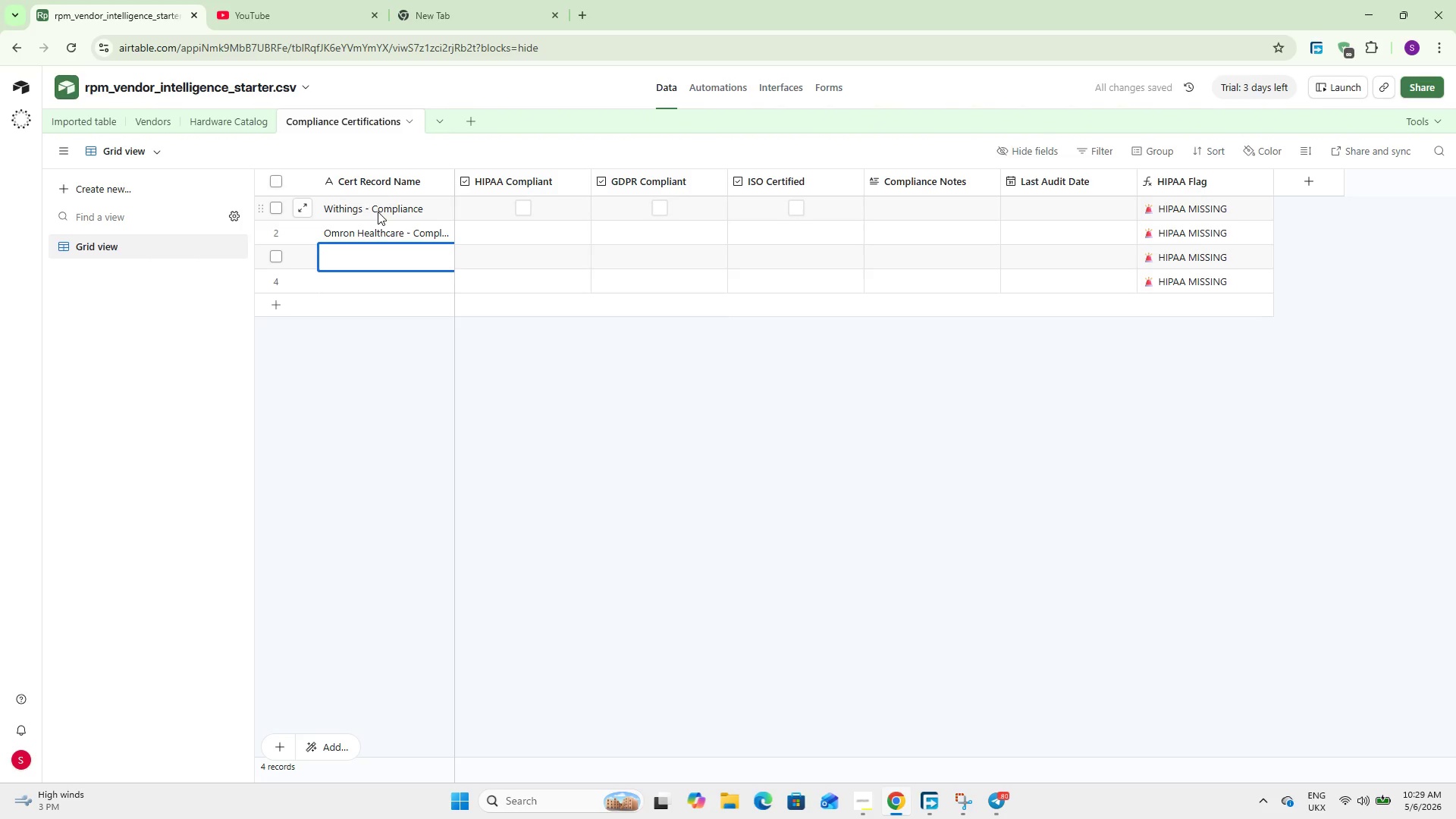 
wait(5.56)
 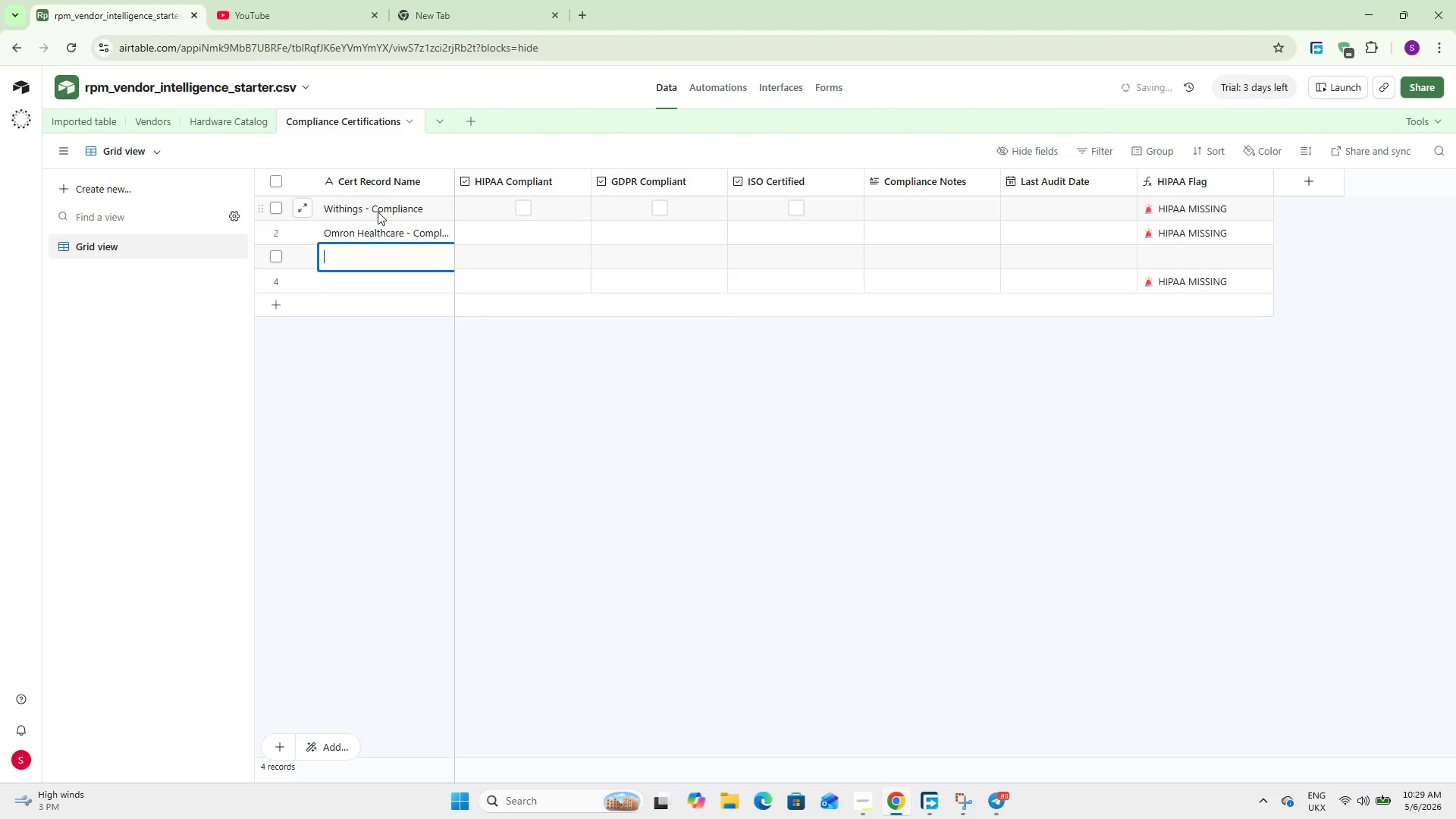 
type(Dexcom - Compliance)
 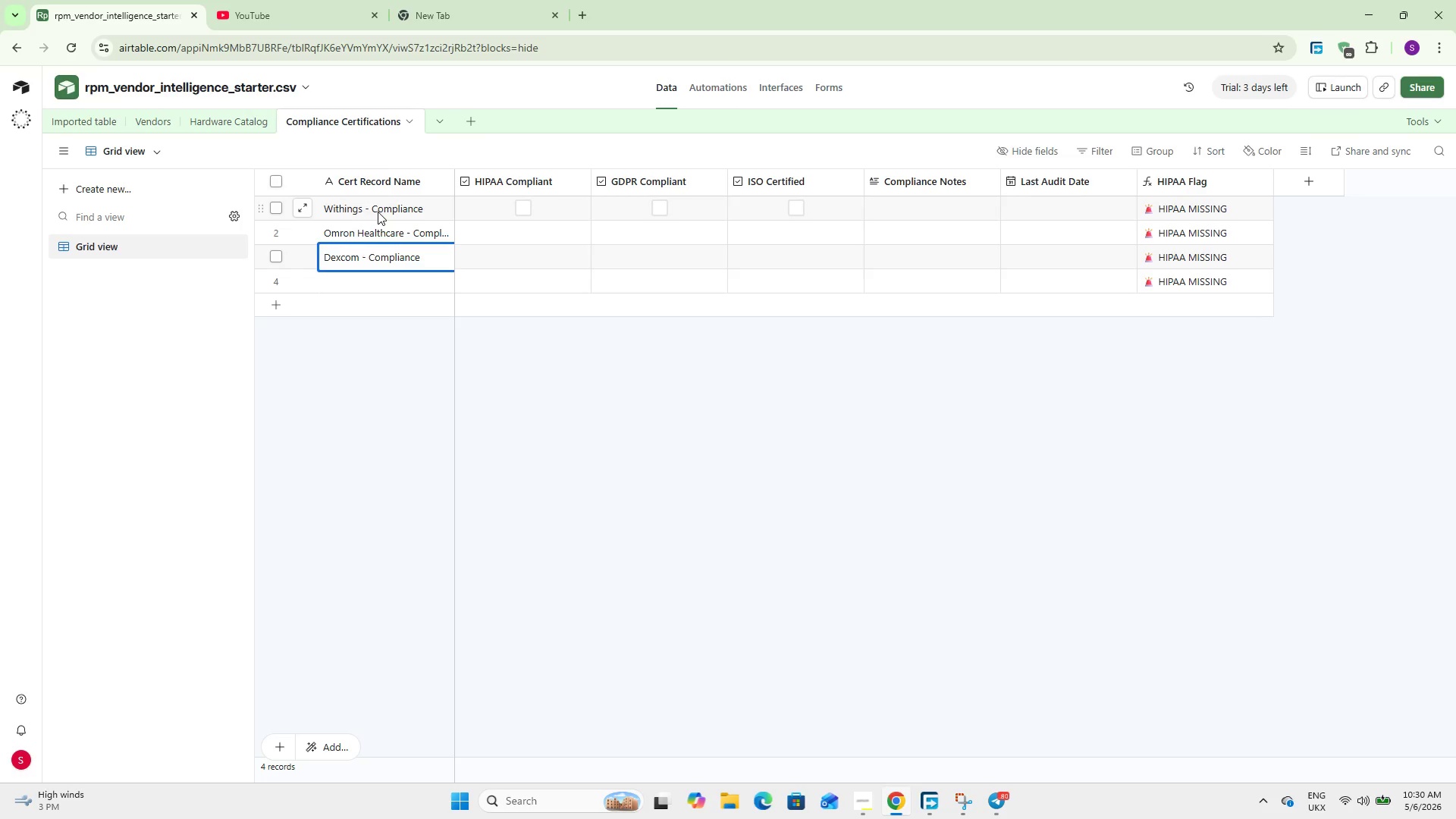 
key(Shift+Enter)
 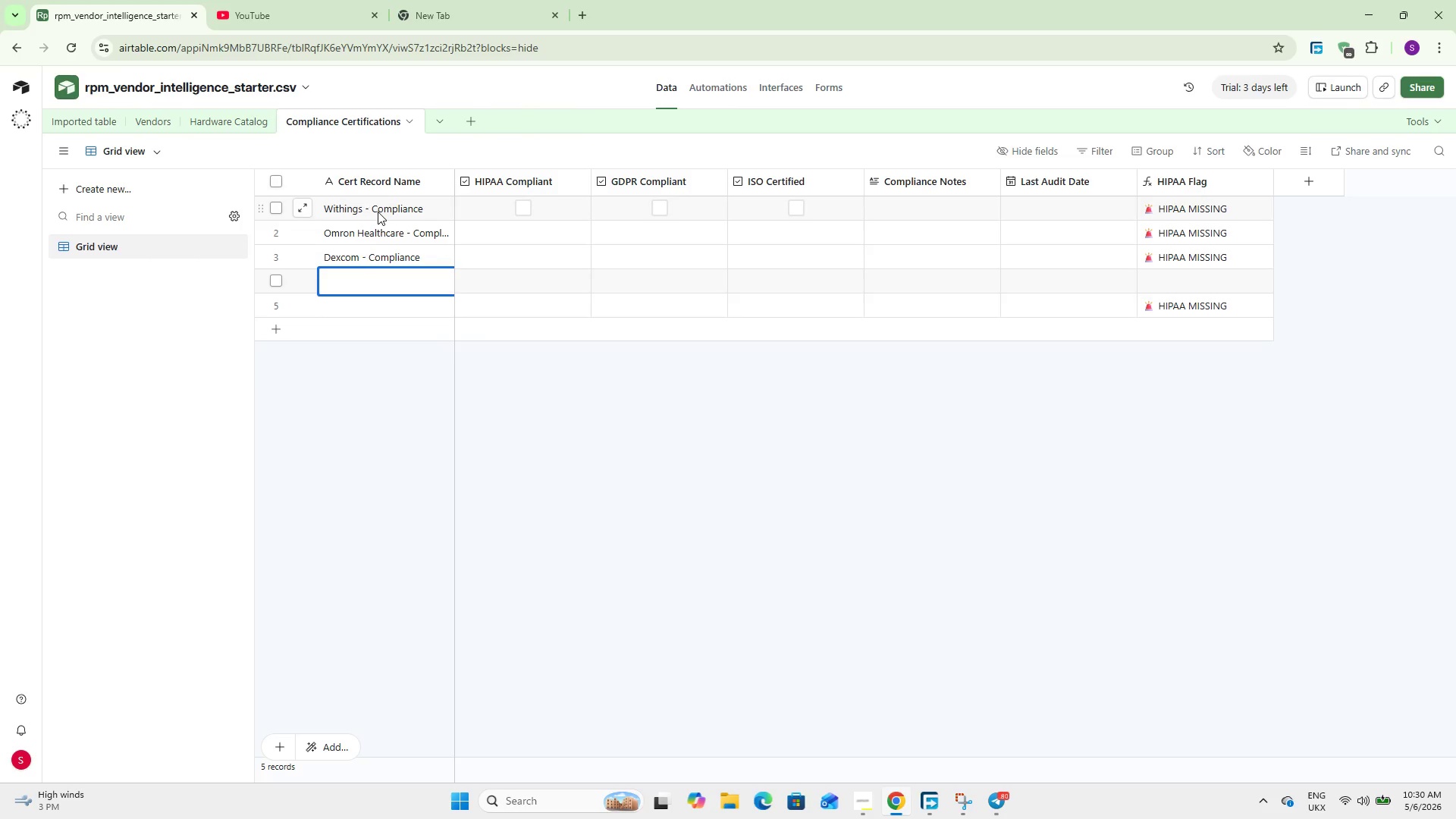 
type(Abbott Diabetes Care - Compliance)
 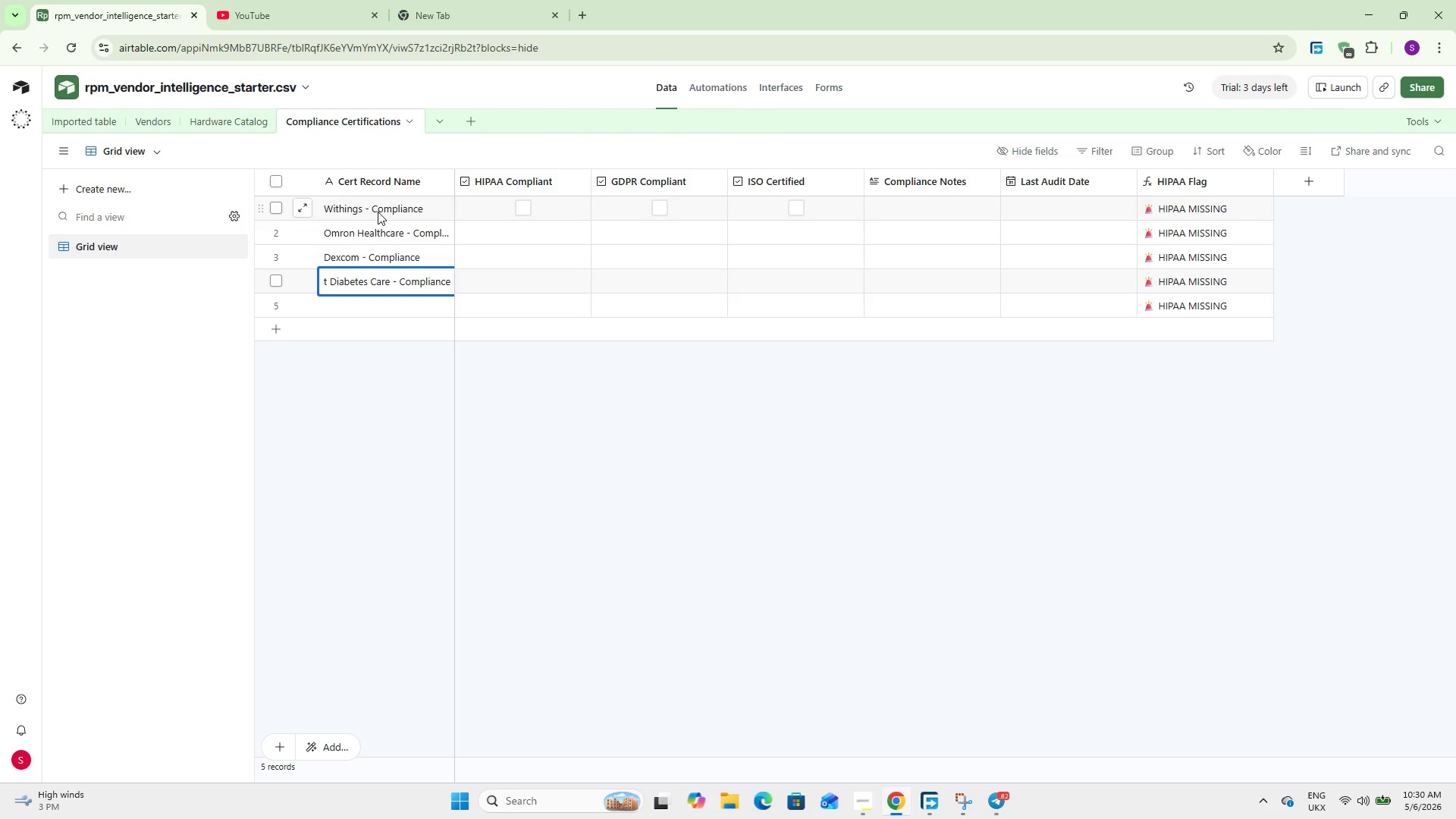 
key(Shift+Enter)
 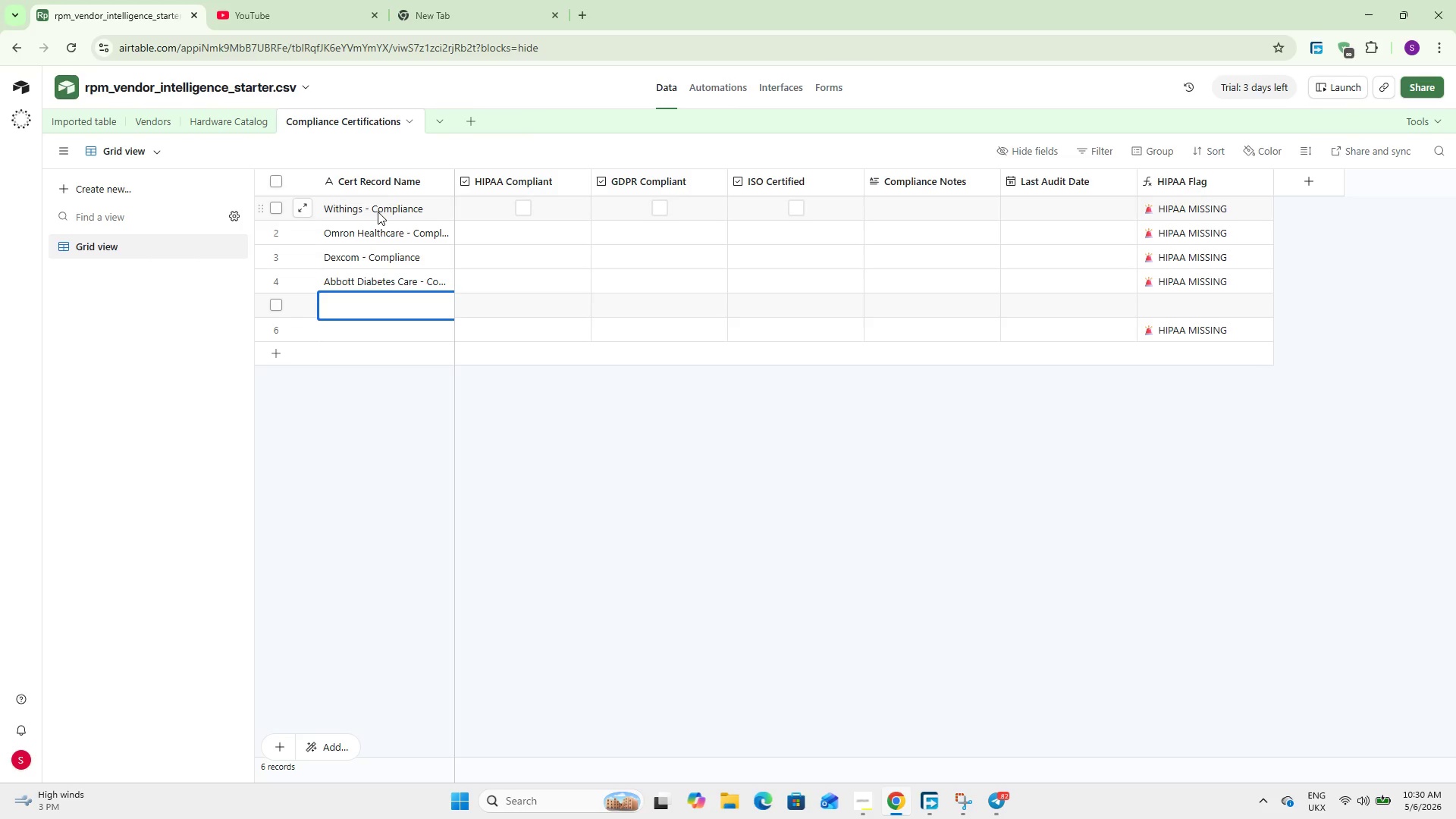 
type(iHealtth)
key(Backspace)
key(Backspace)
type(h Labs - )
 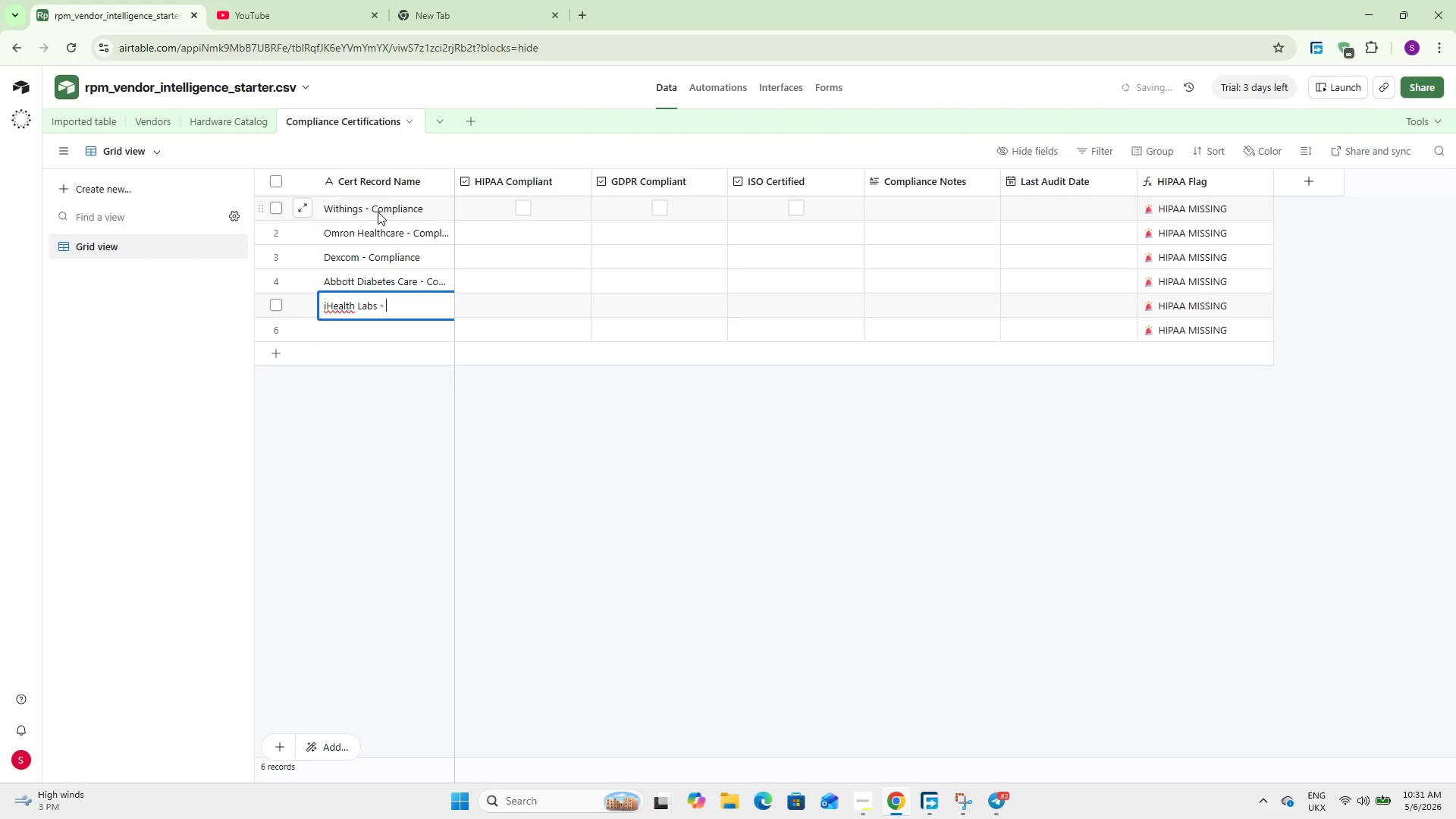 
type(Compliance)
 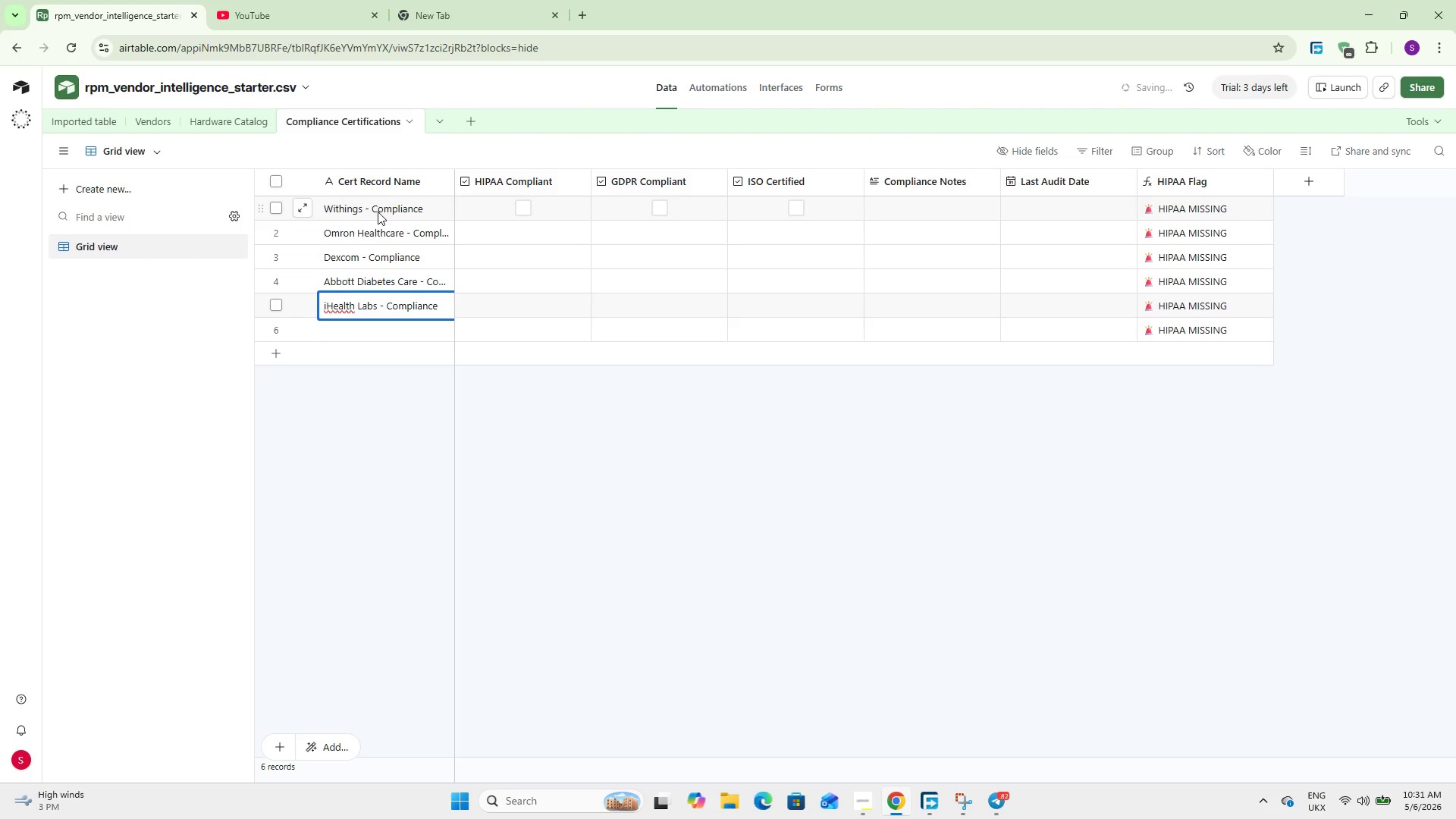 
key(Shift+Enter)
 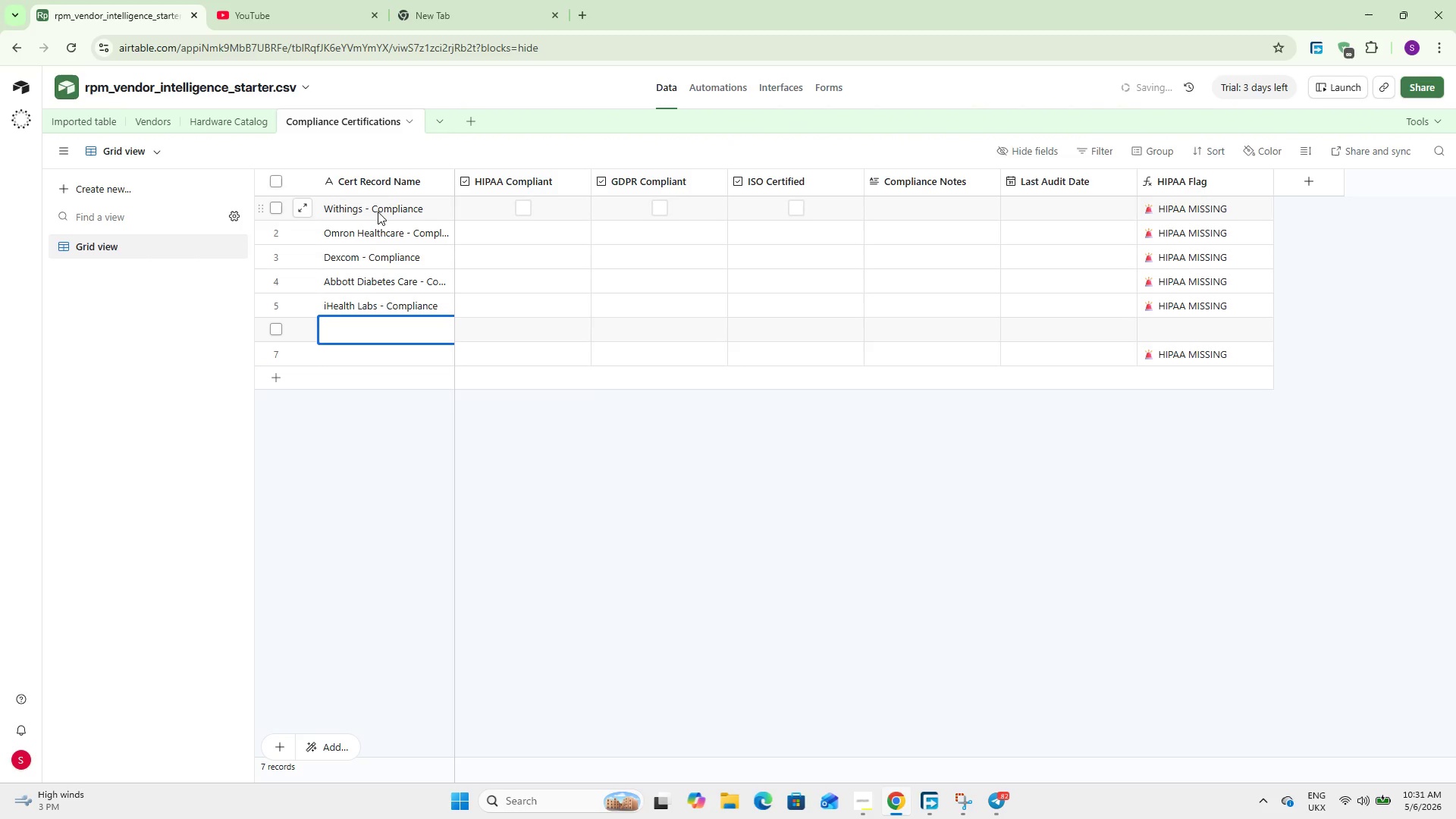 
type(BioIntelliSense - Compliance)
 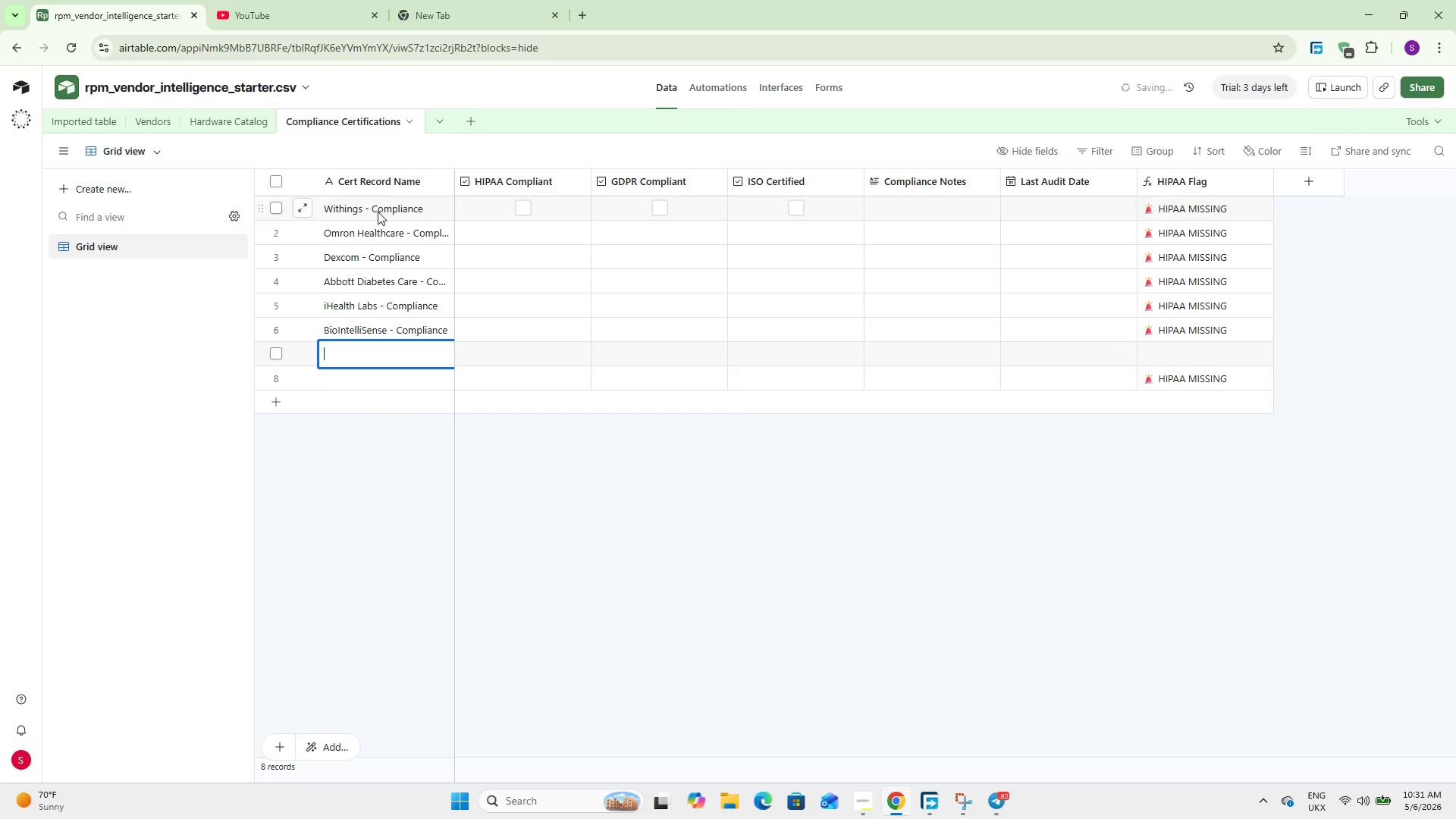 
 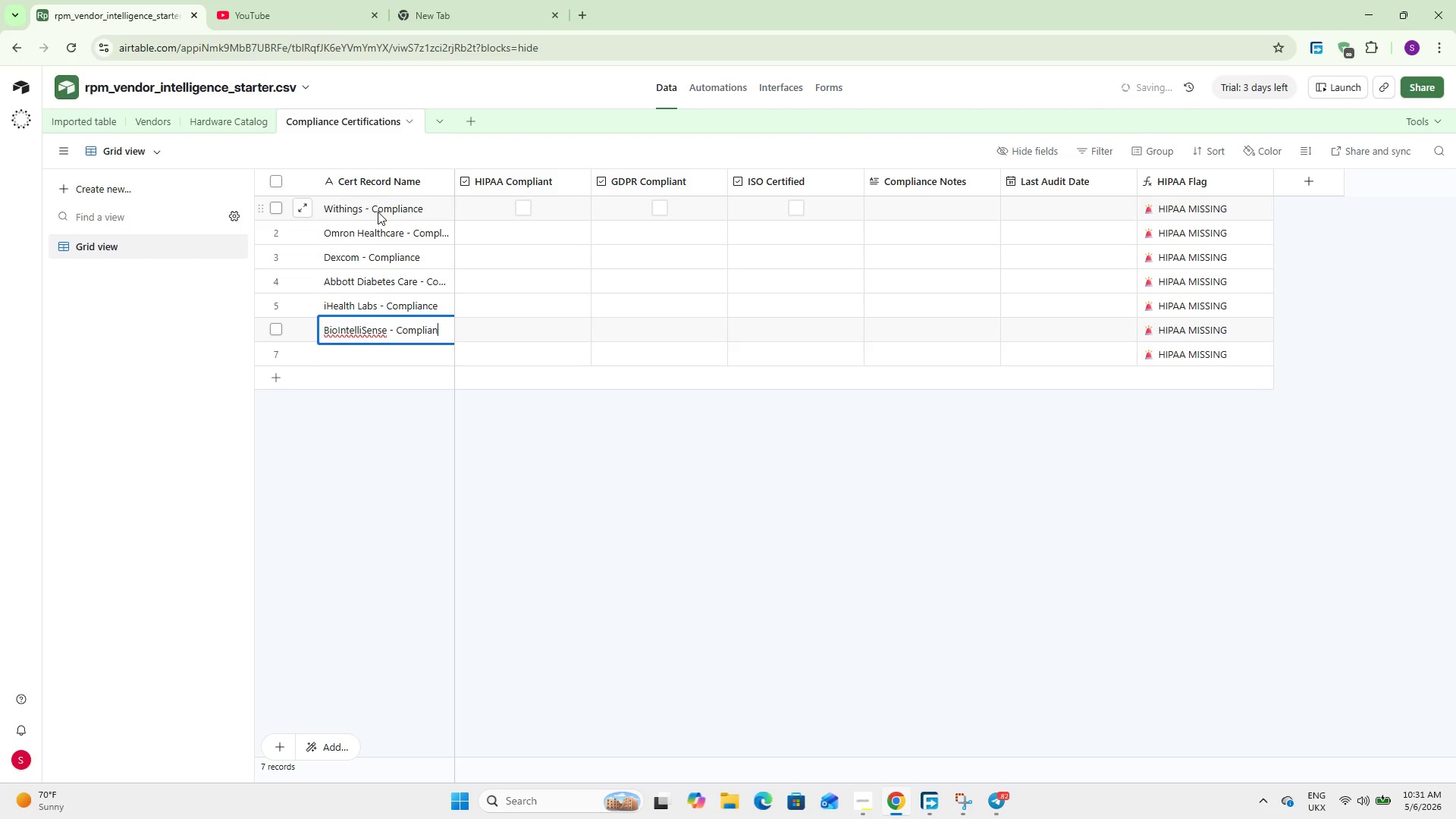 
key(Shift+Enter)
 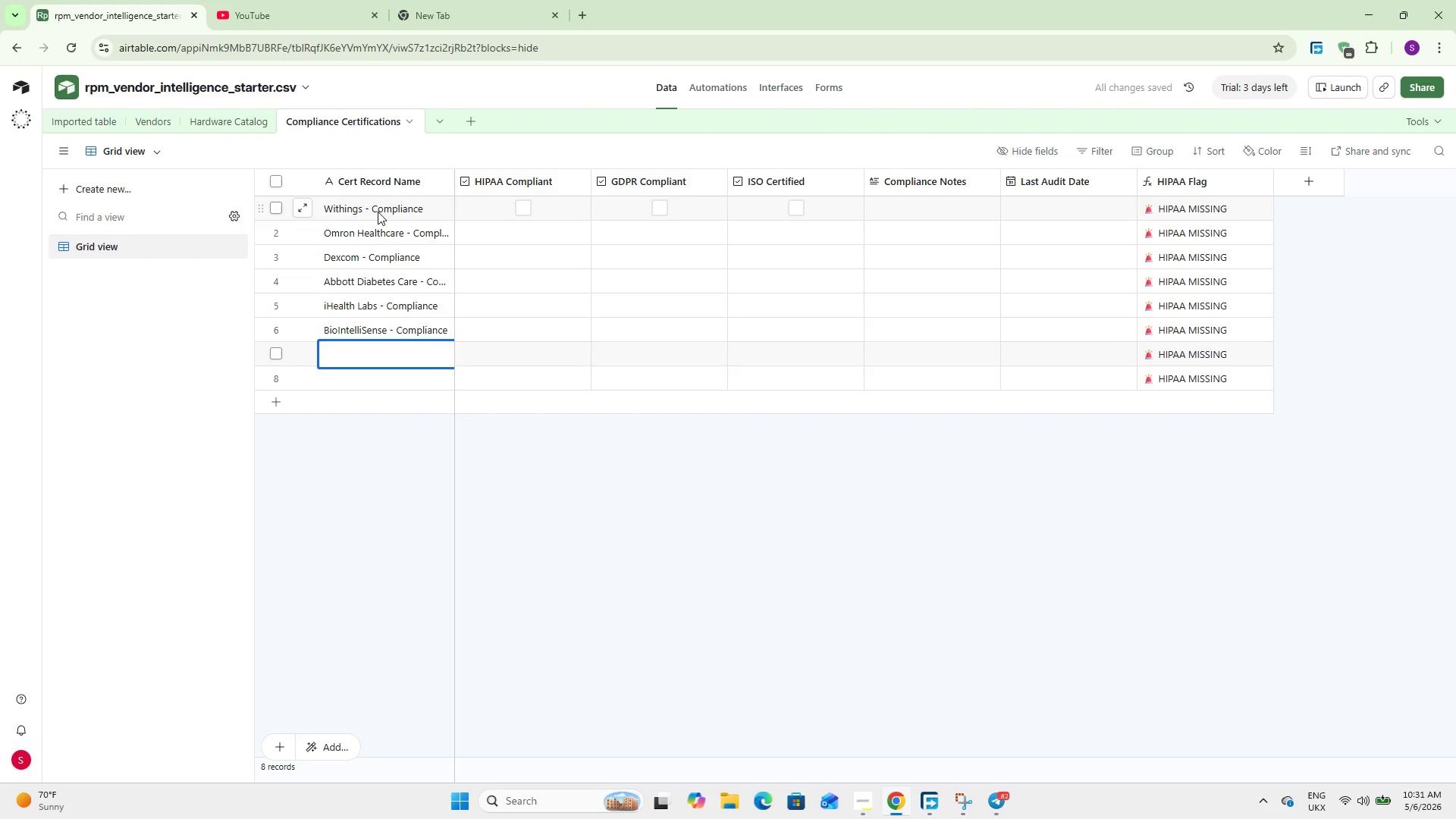 
wait(12.52)
 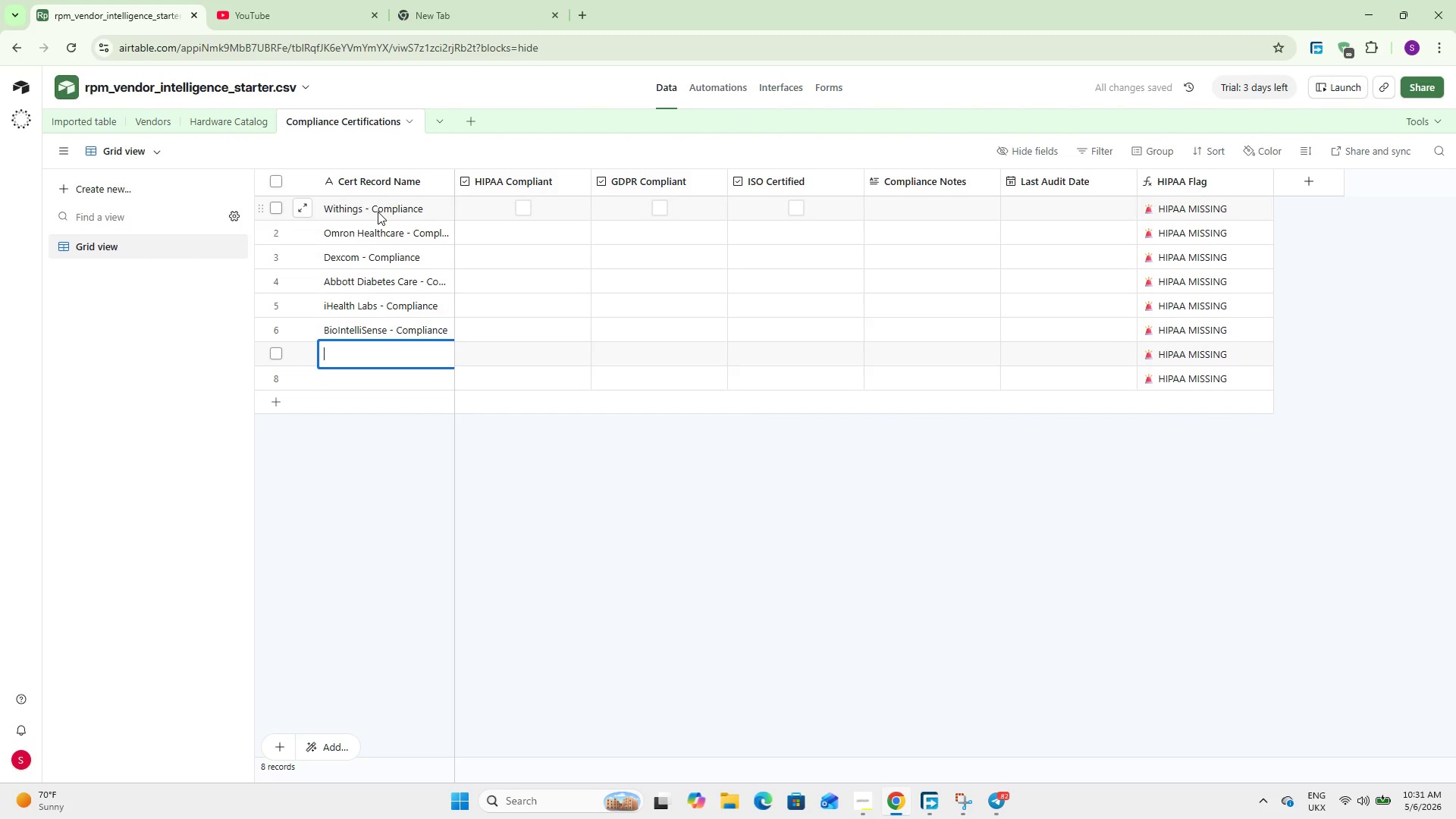 
type(Ma)
 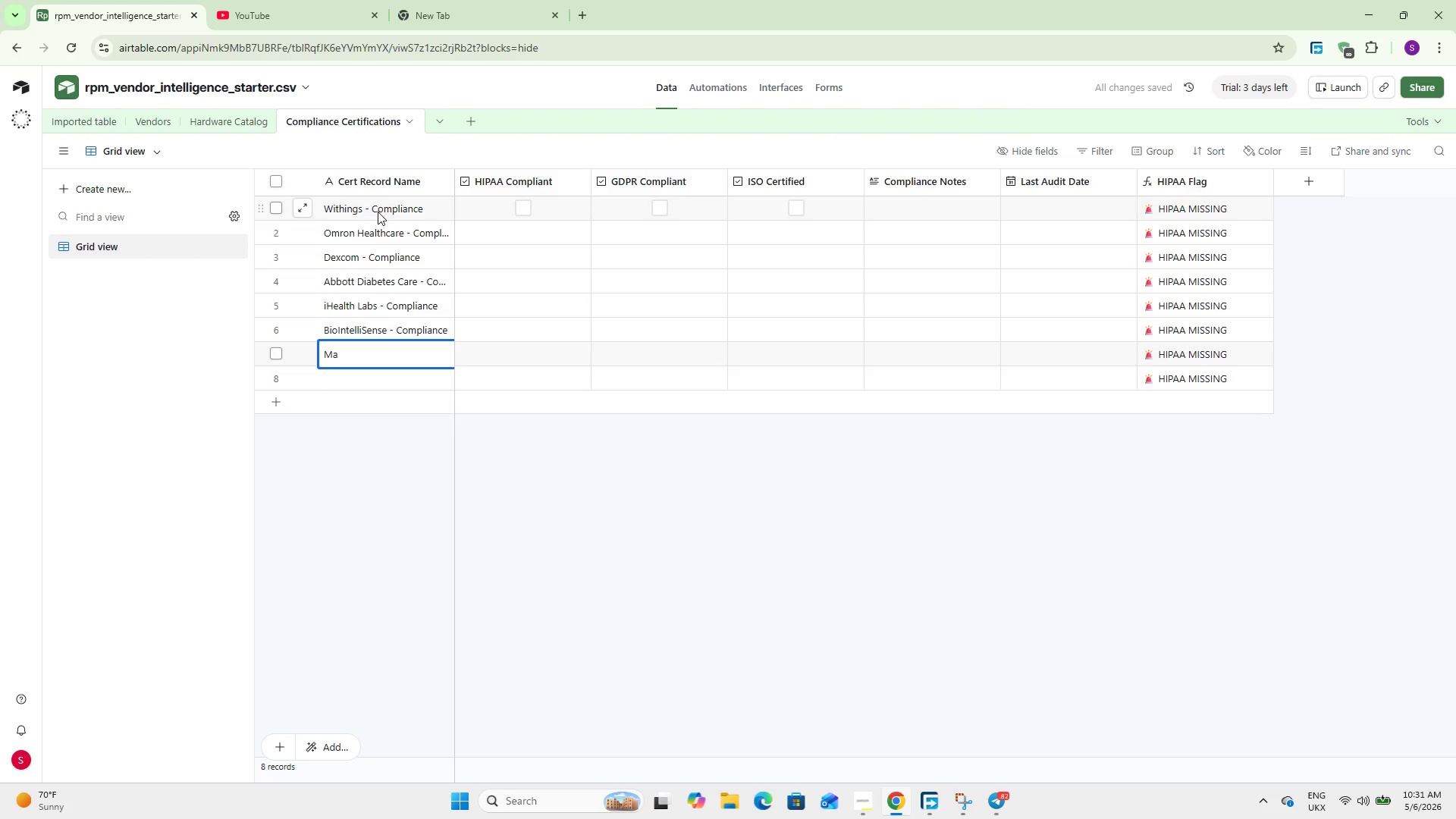 
wait(5.51)
 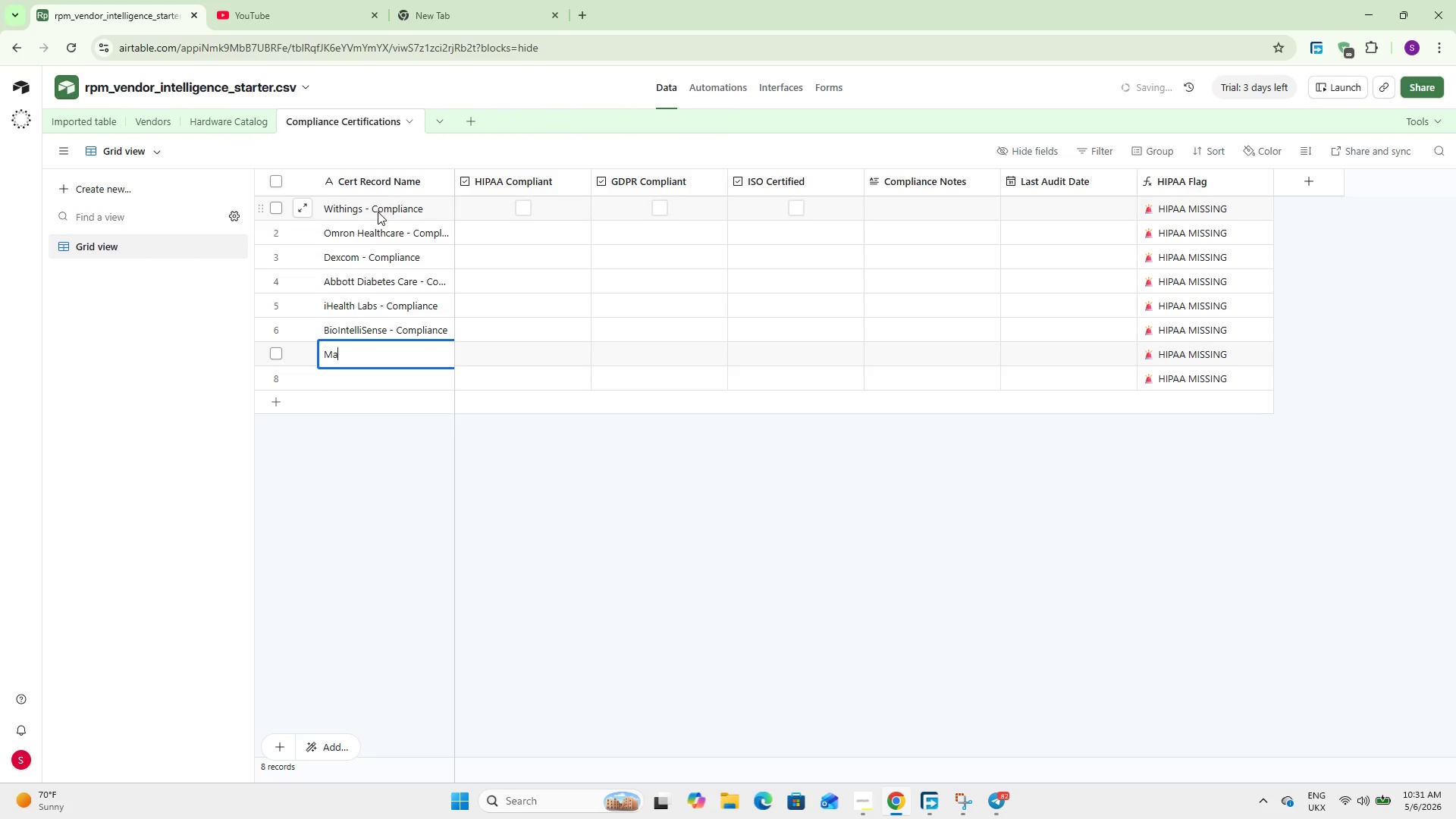 
type(simo - Compliance)
 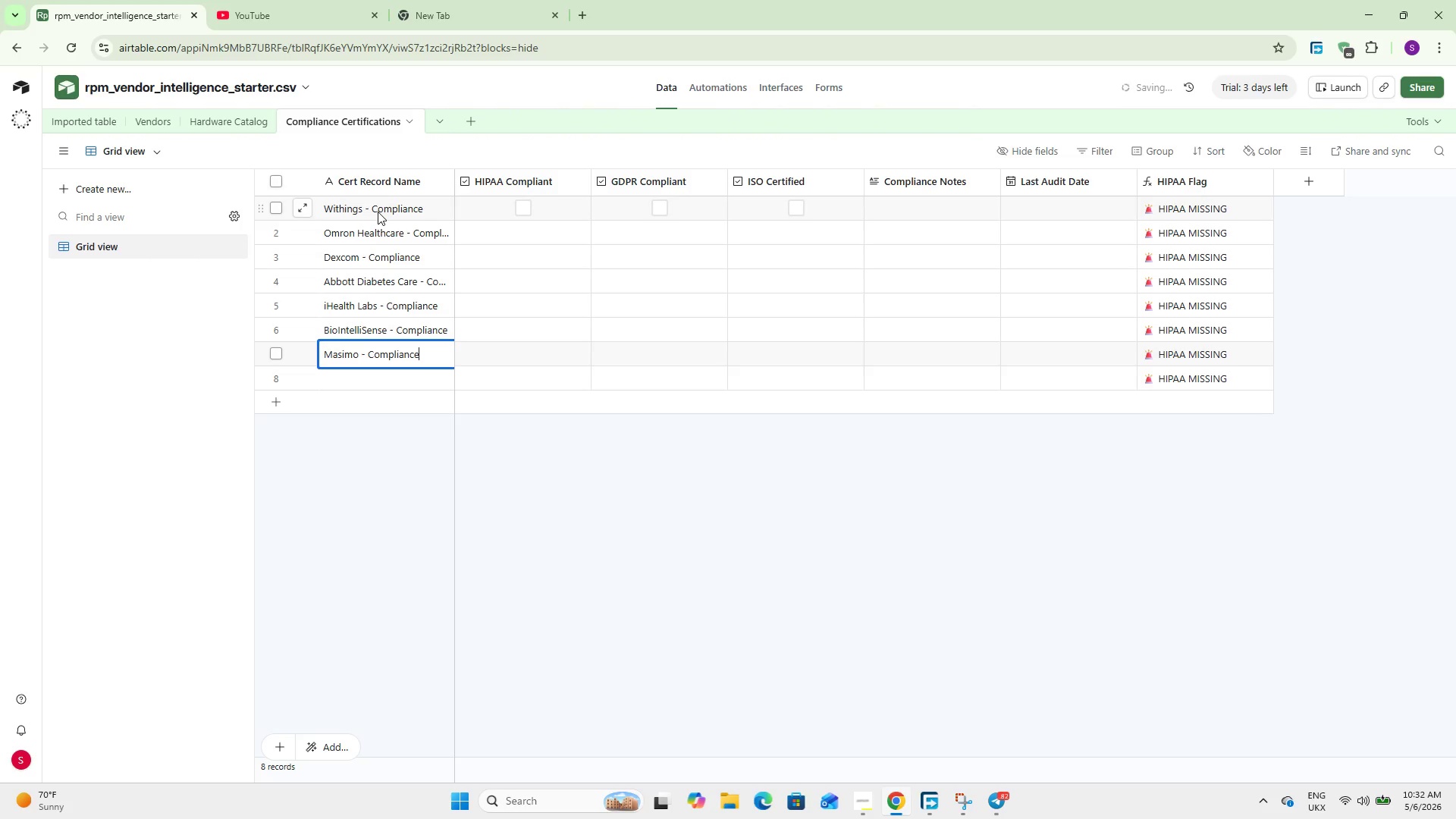 
key(Shift+Enter)
 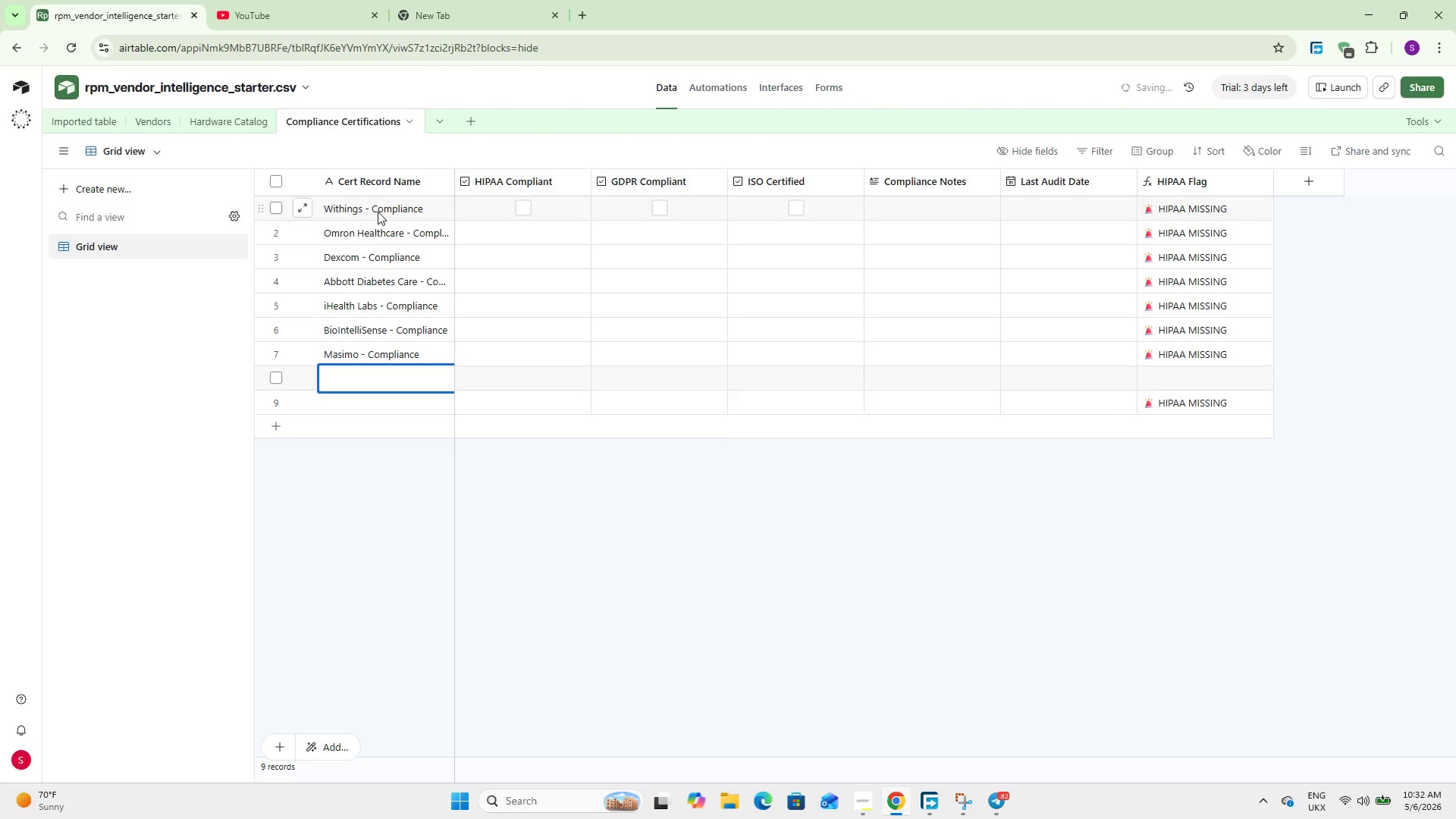 
type(Welch Allyn - Compliance)
 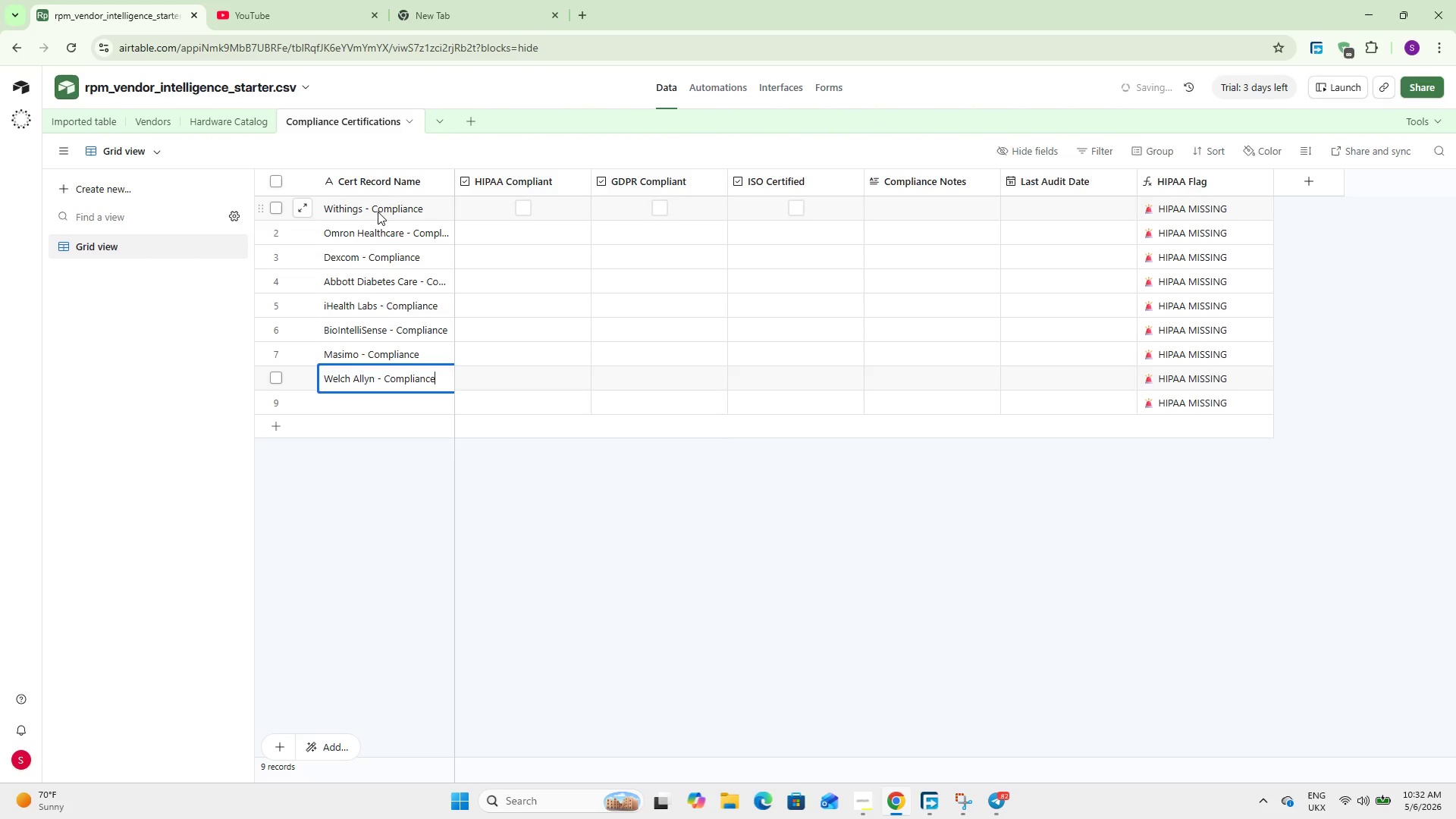 
key(Shift+Enter)
 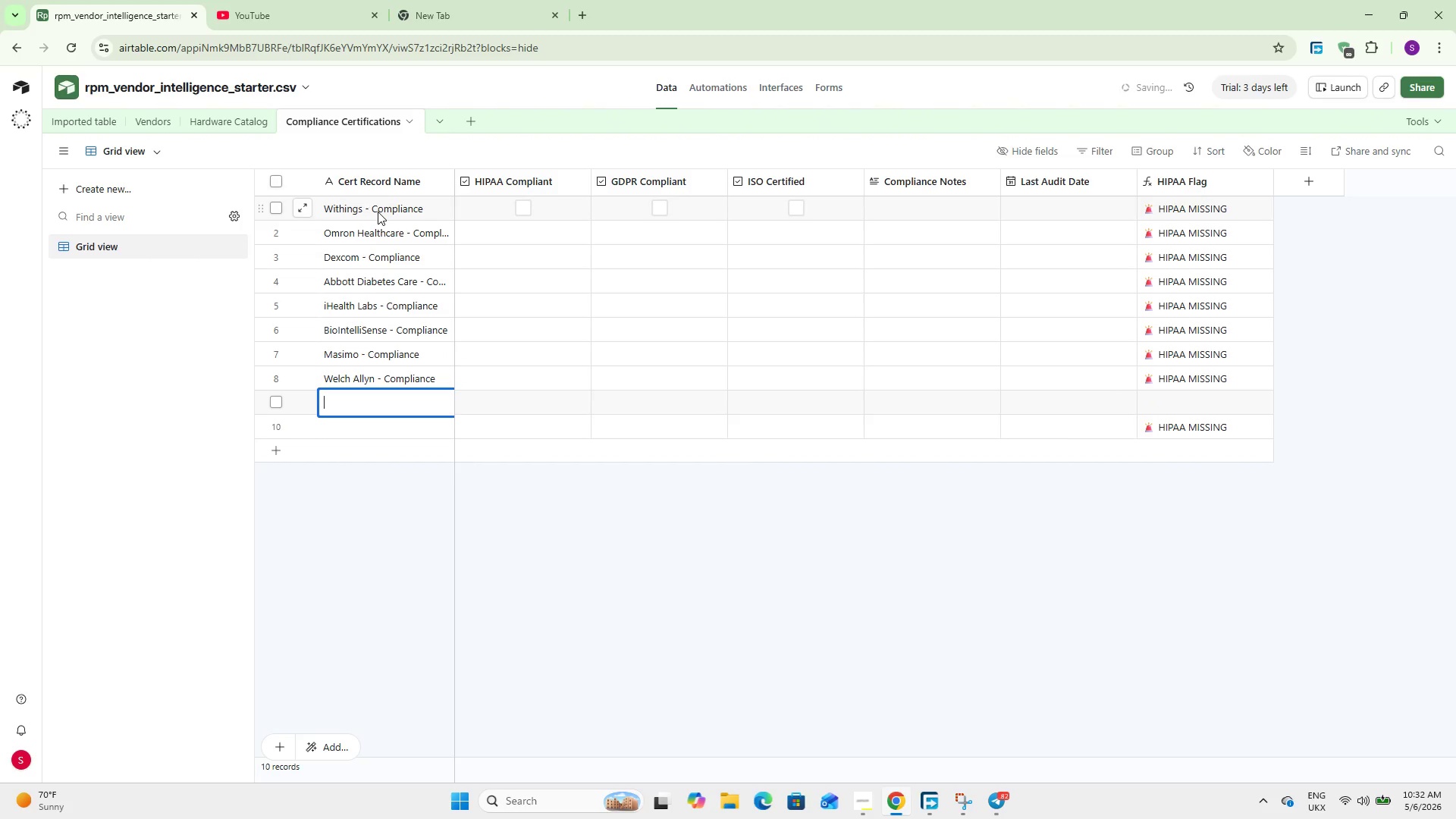 
type(Nonin Medical - Compliance)
 